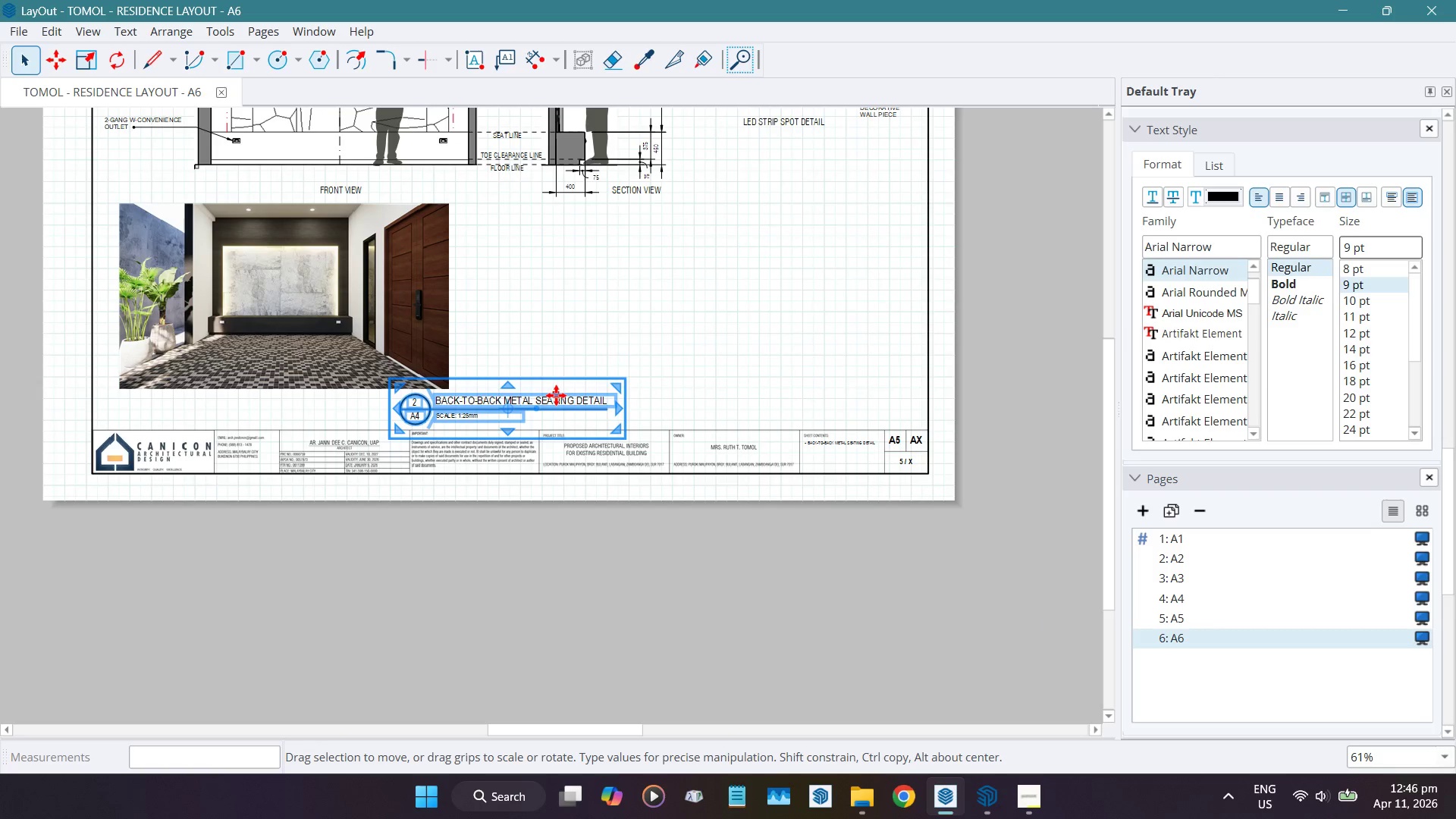 
left_click_drag(start_coordinate=[556, 394], to_coordinate=[788, 284])
 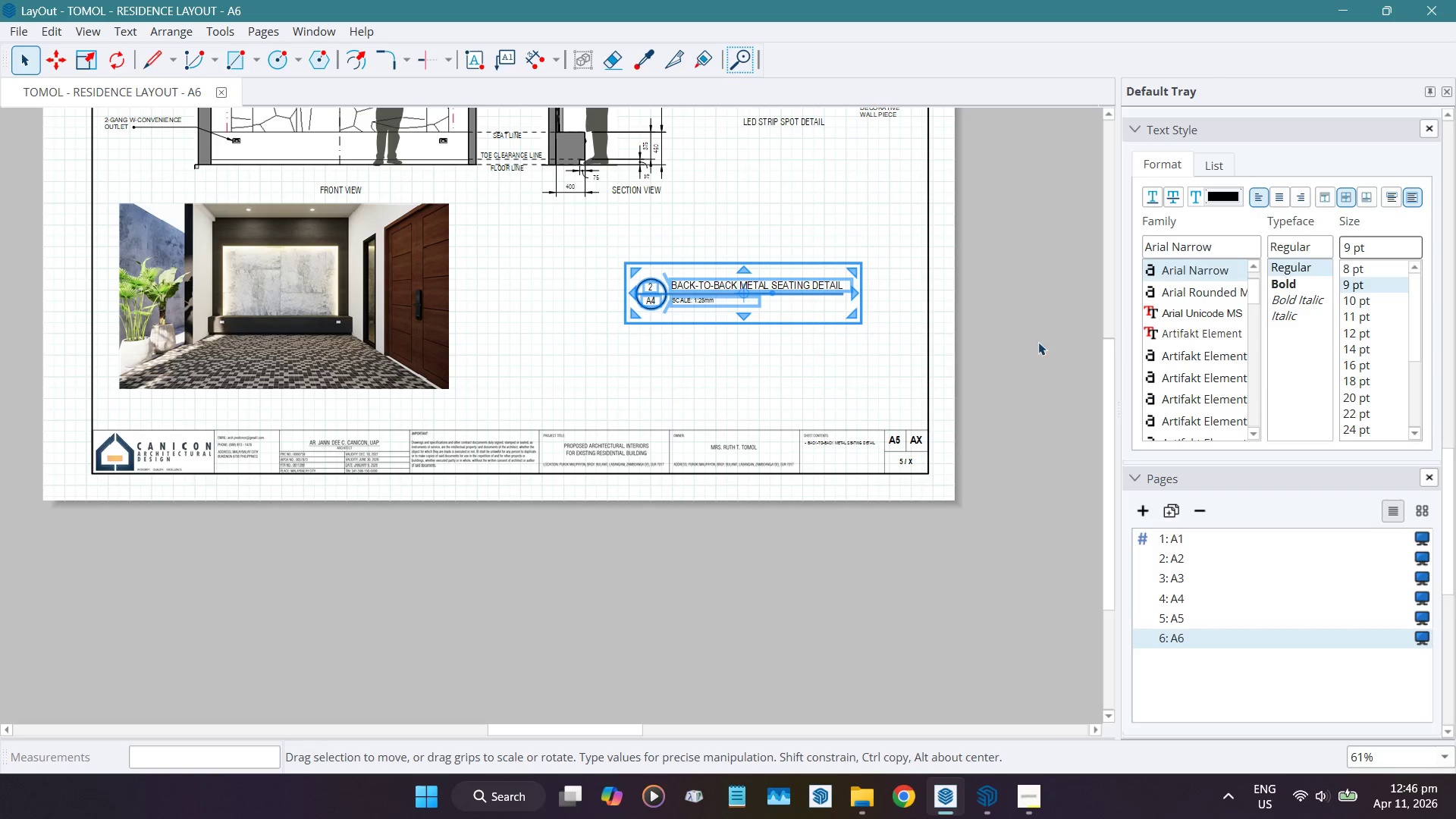 
left_click([1038, 341])
 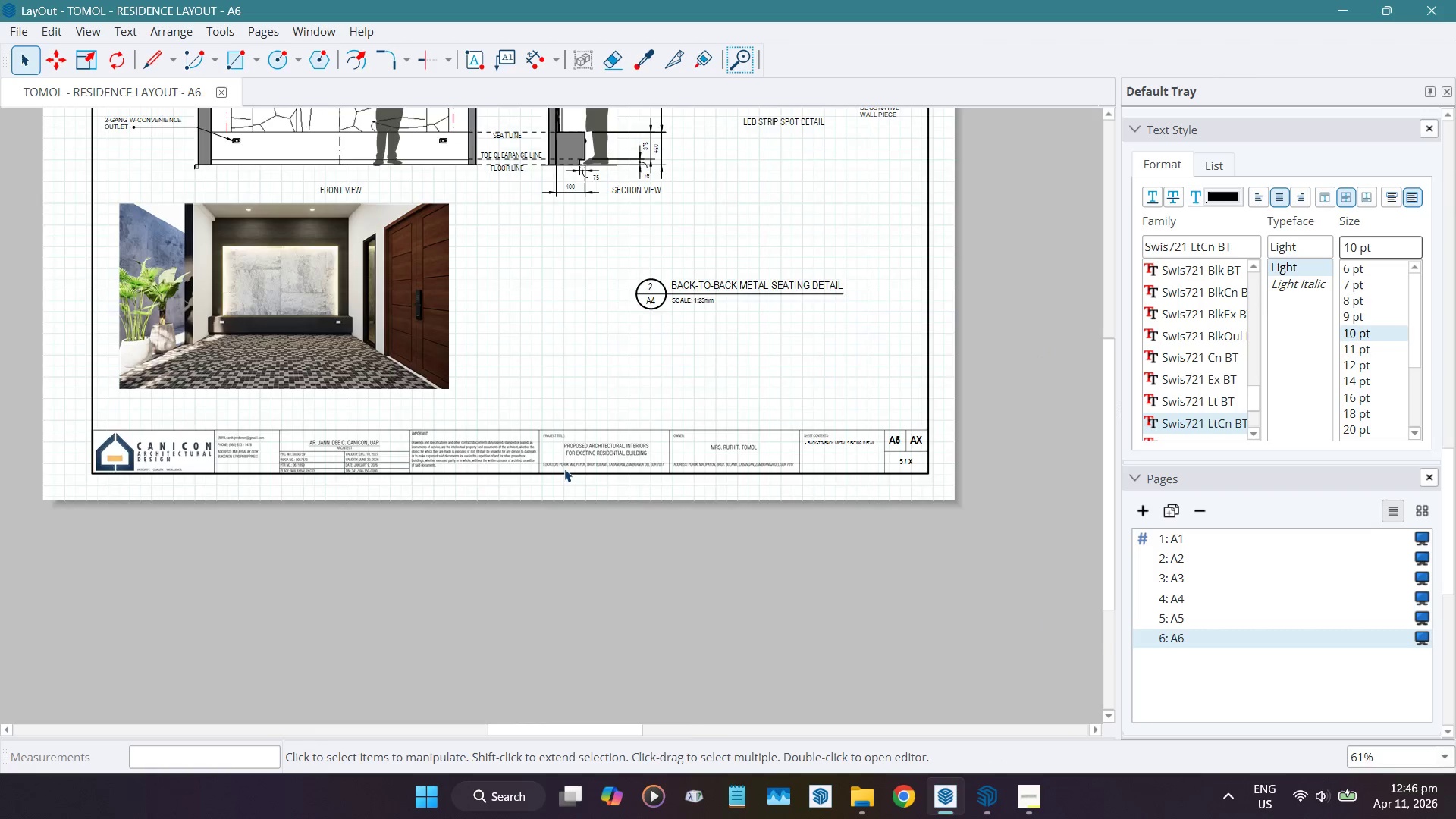 
scroll: coordinate [535, 514], scroll_direction: down, amount: 4.0
 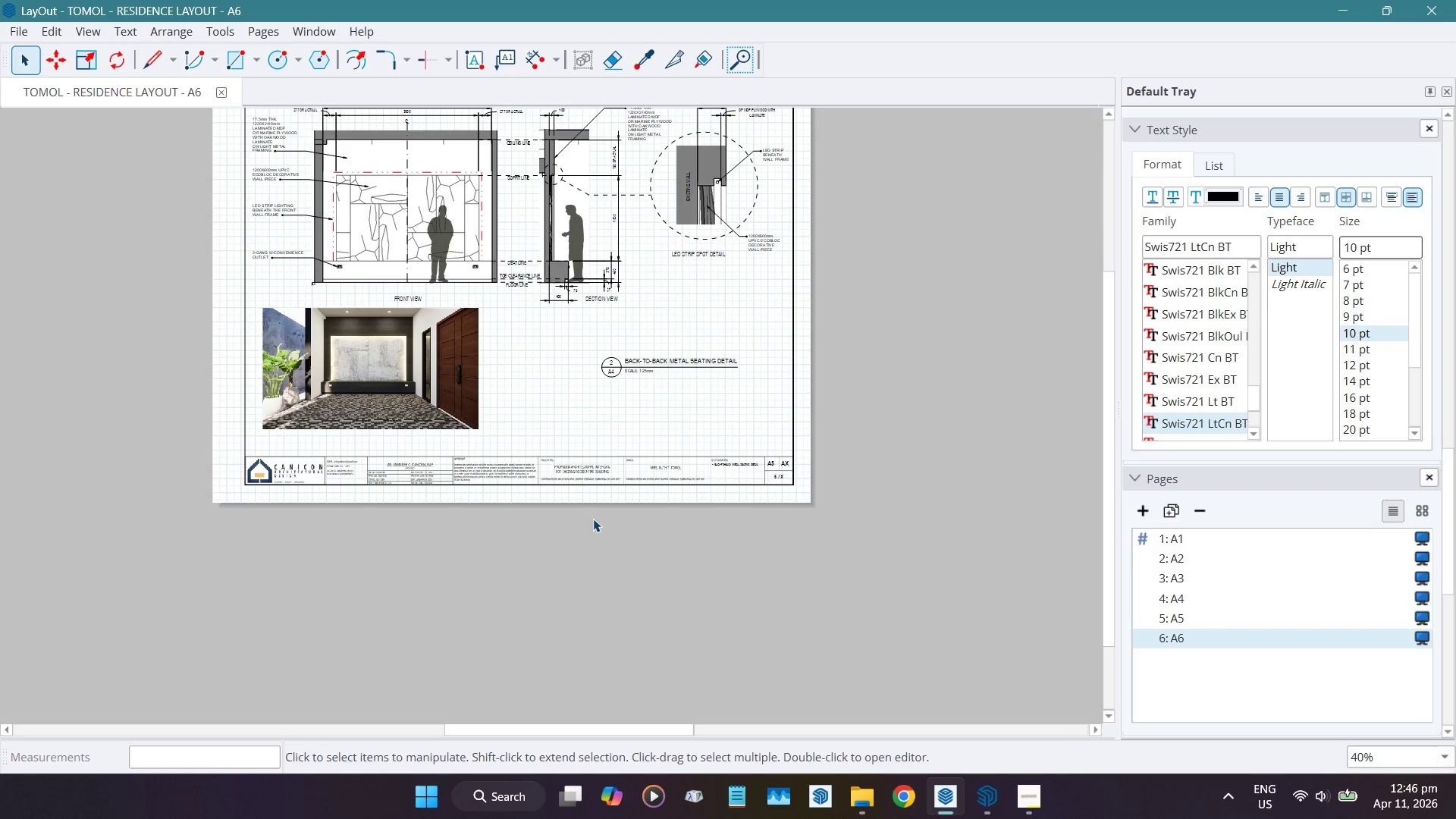 
scroll: coordinate [378, 342], scroll_direction: up, amount: 8.0
 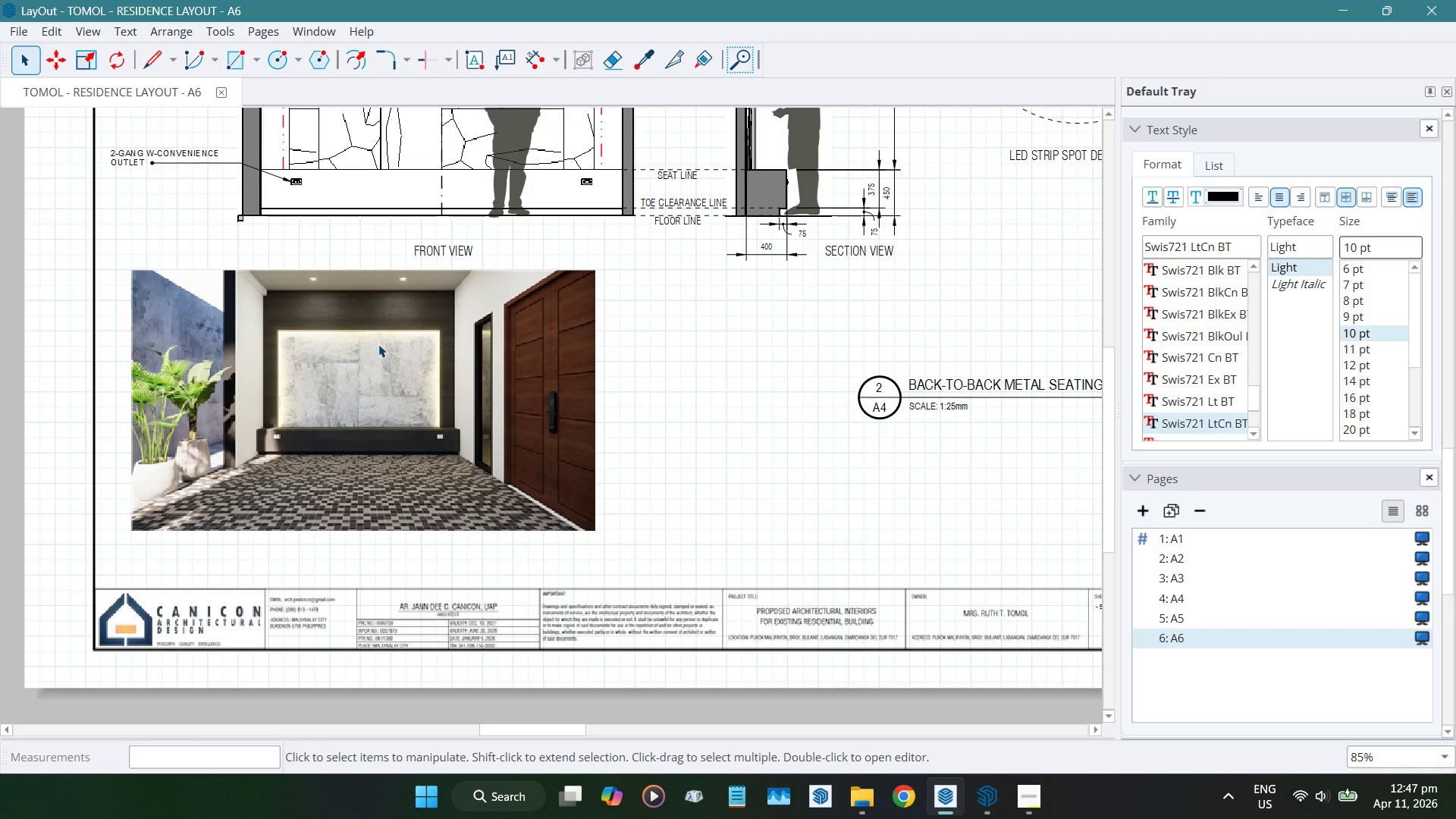 
wait(82.26)
 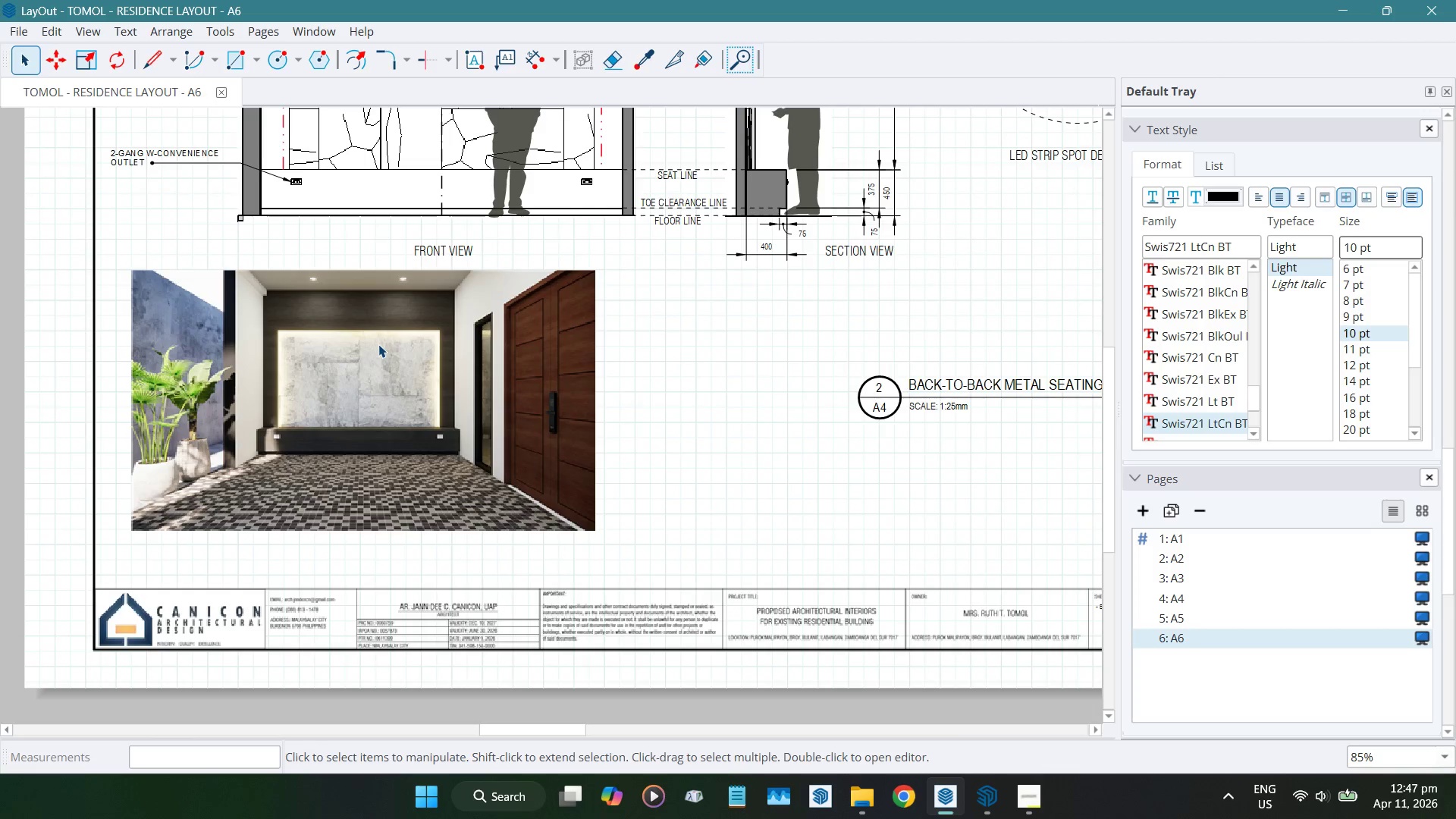 
scroll: coordinate [378, 343], scroll_direction: up, amount: 4.0
 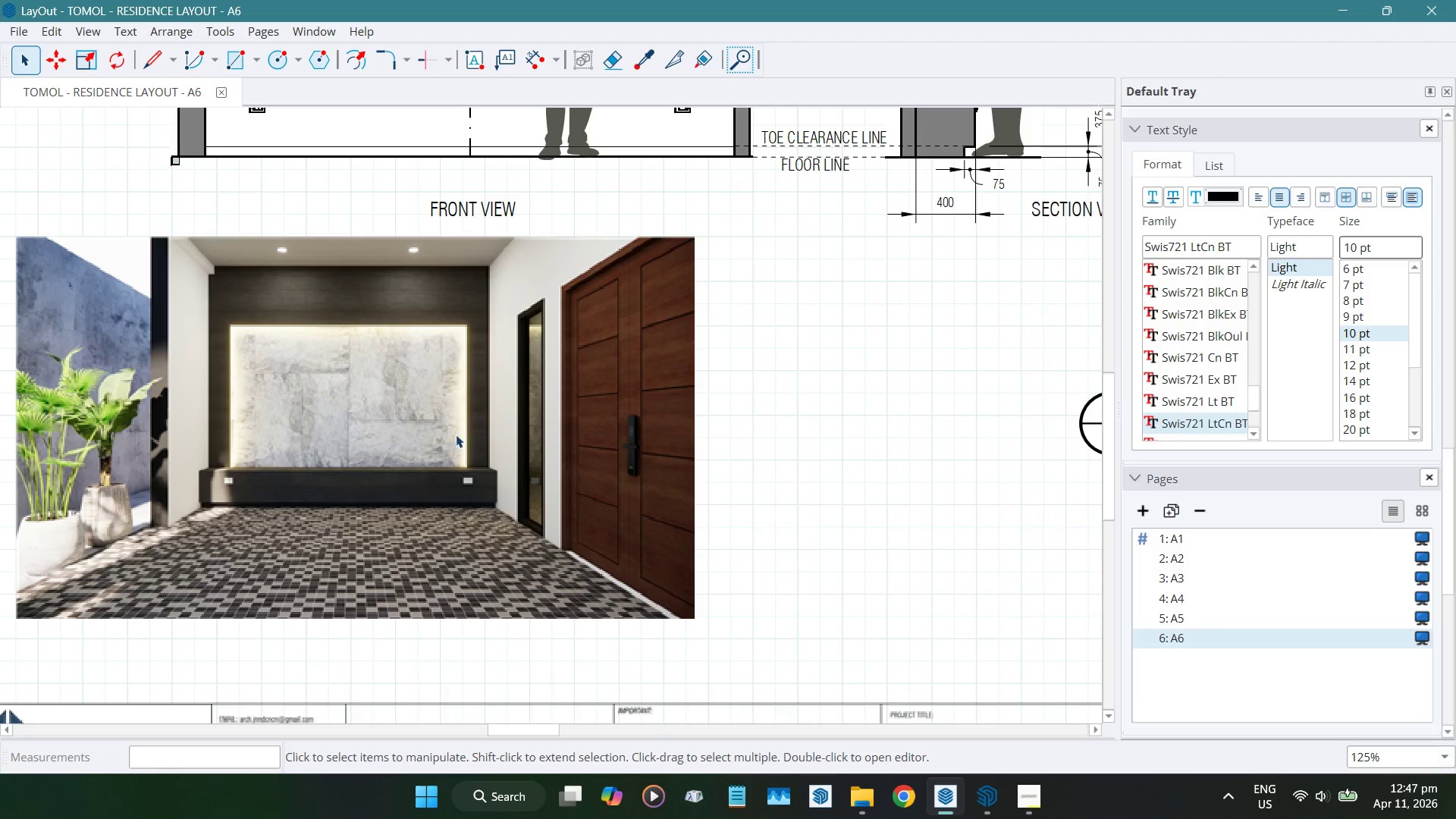 
scroll: coordinate [575, 567], scroll_direction: down, amount: 11.0
 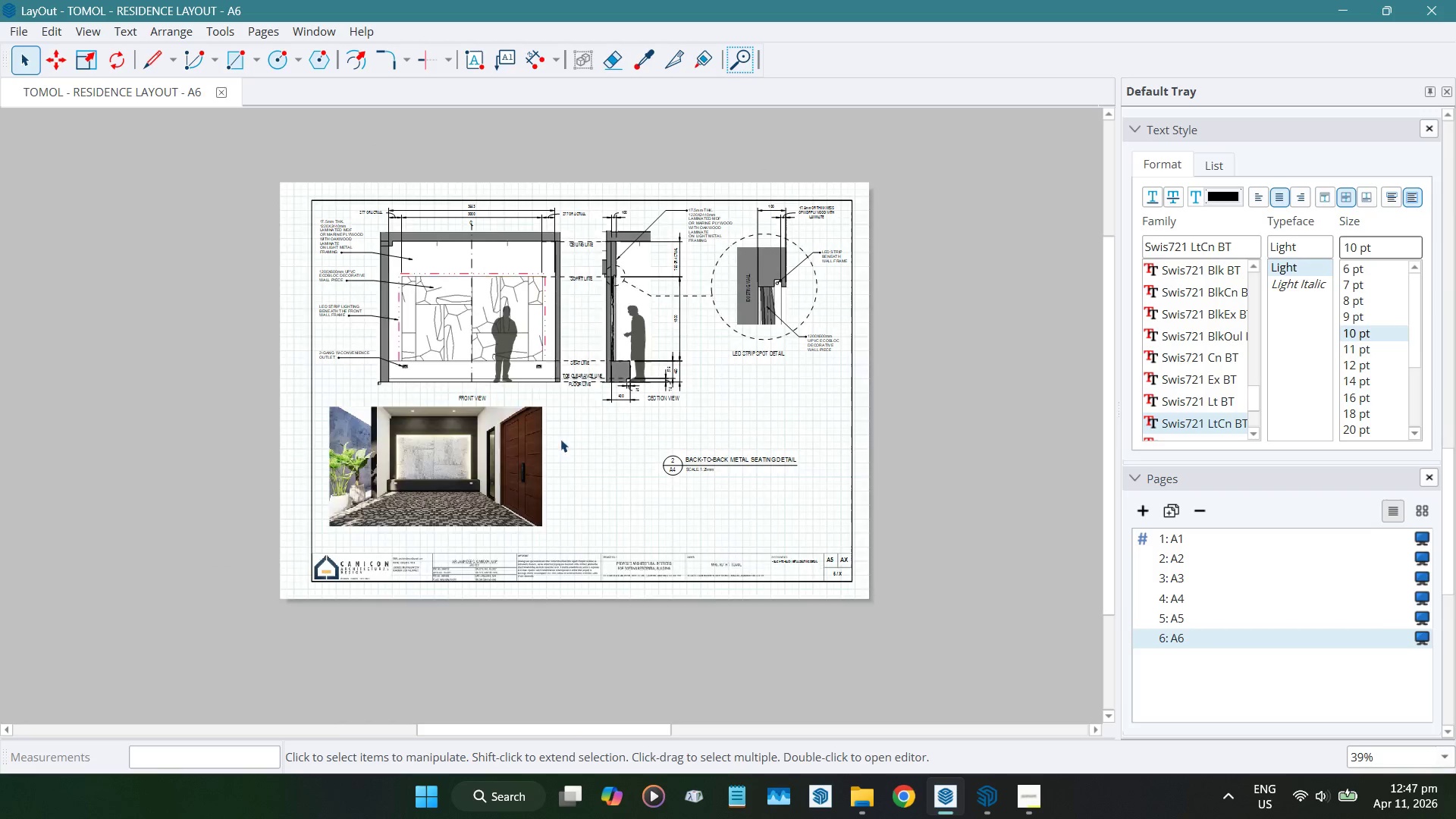 
scroll: coordinate [423, 438], scroll_direction: up, amount: 5.0
 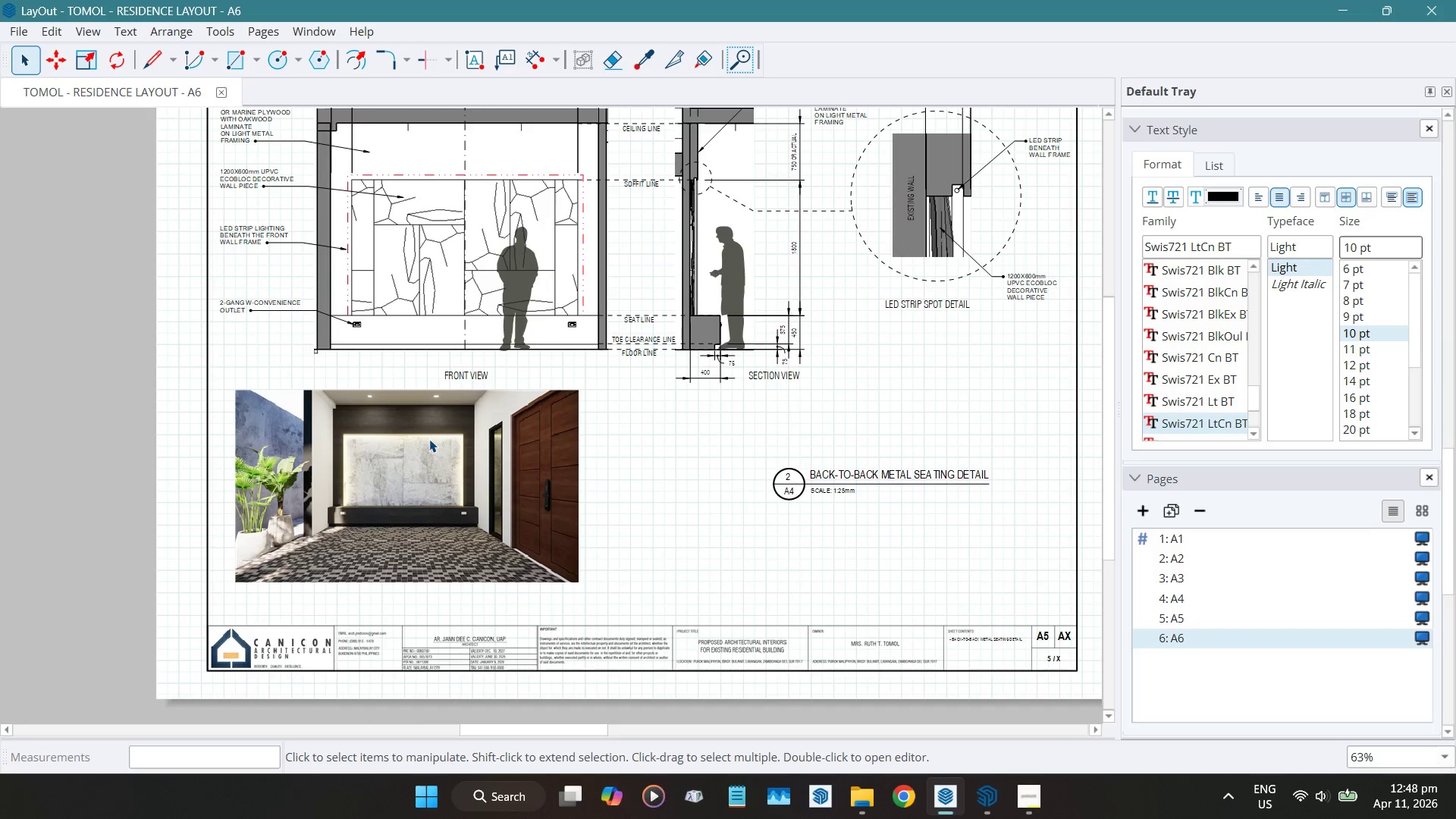 
left_click([423, 447])
 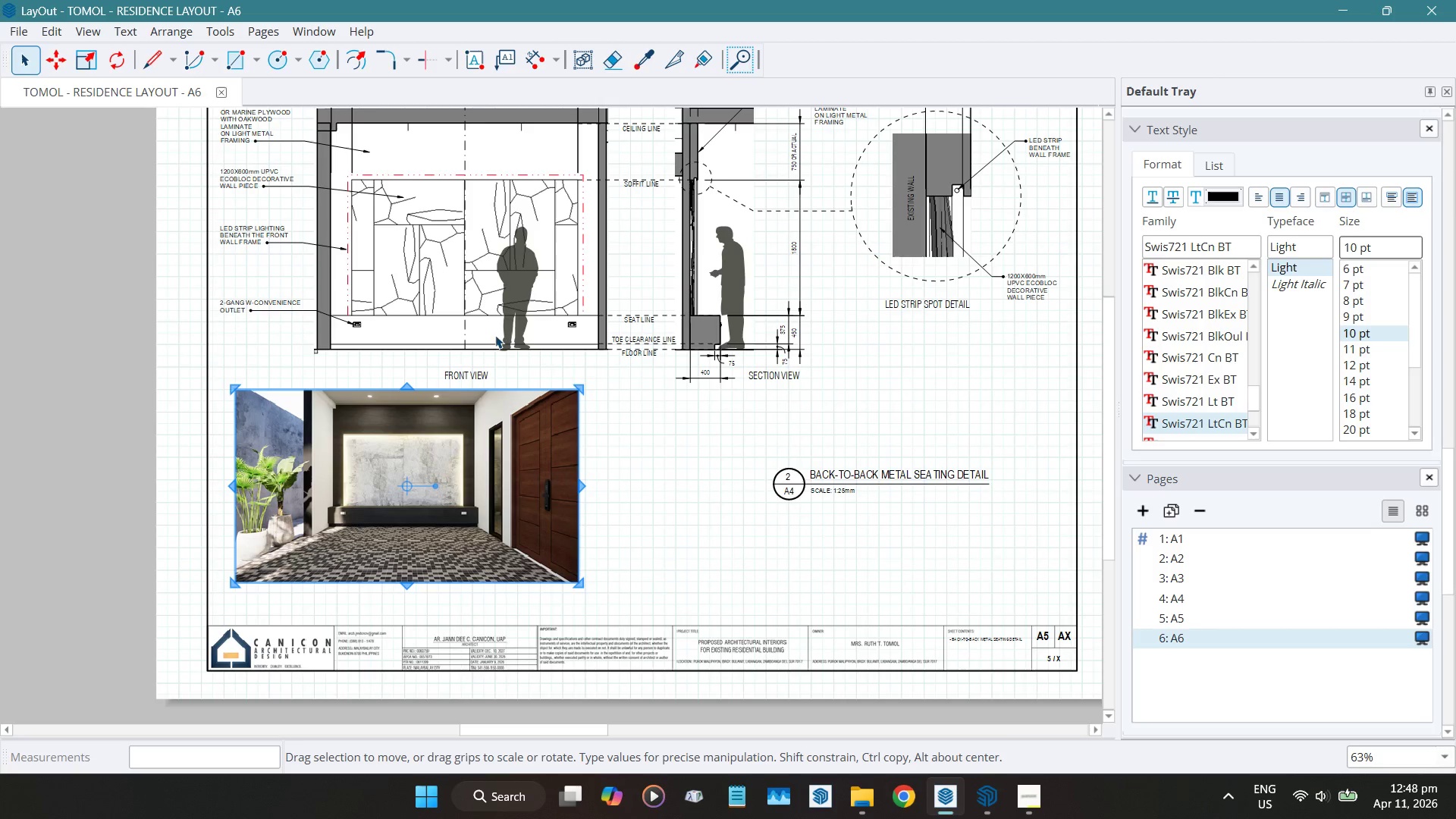 
right_click([397, 447])
 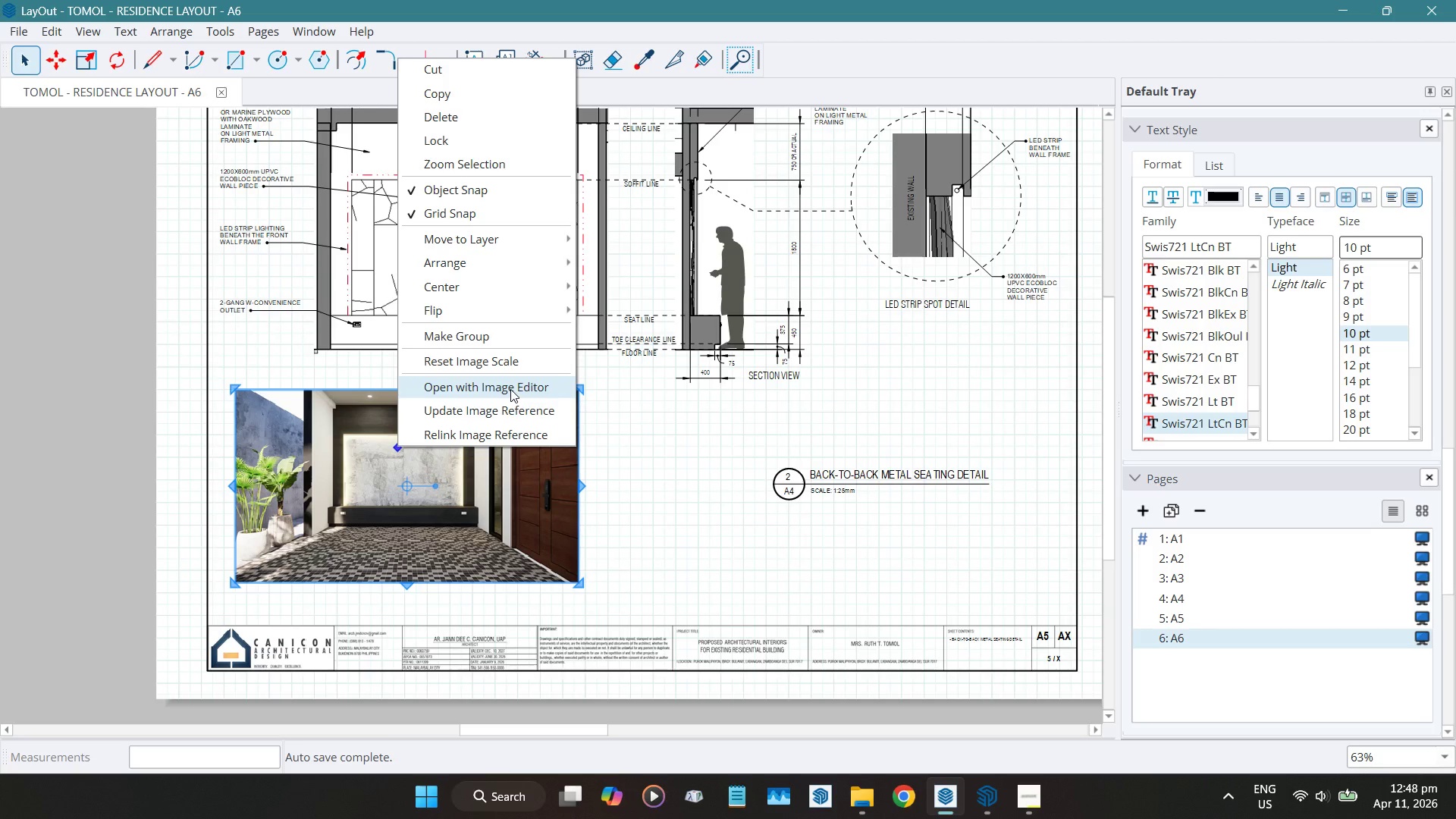 
wait(17.61)
 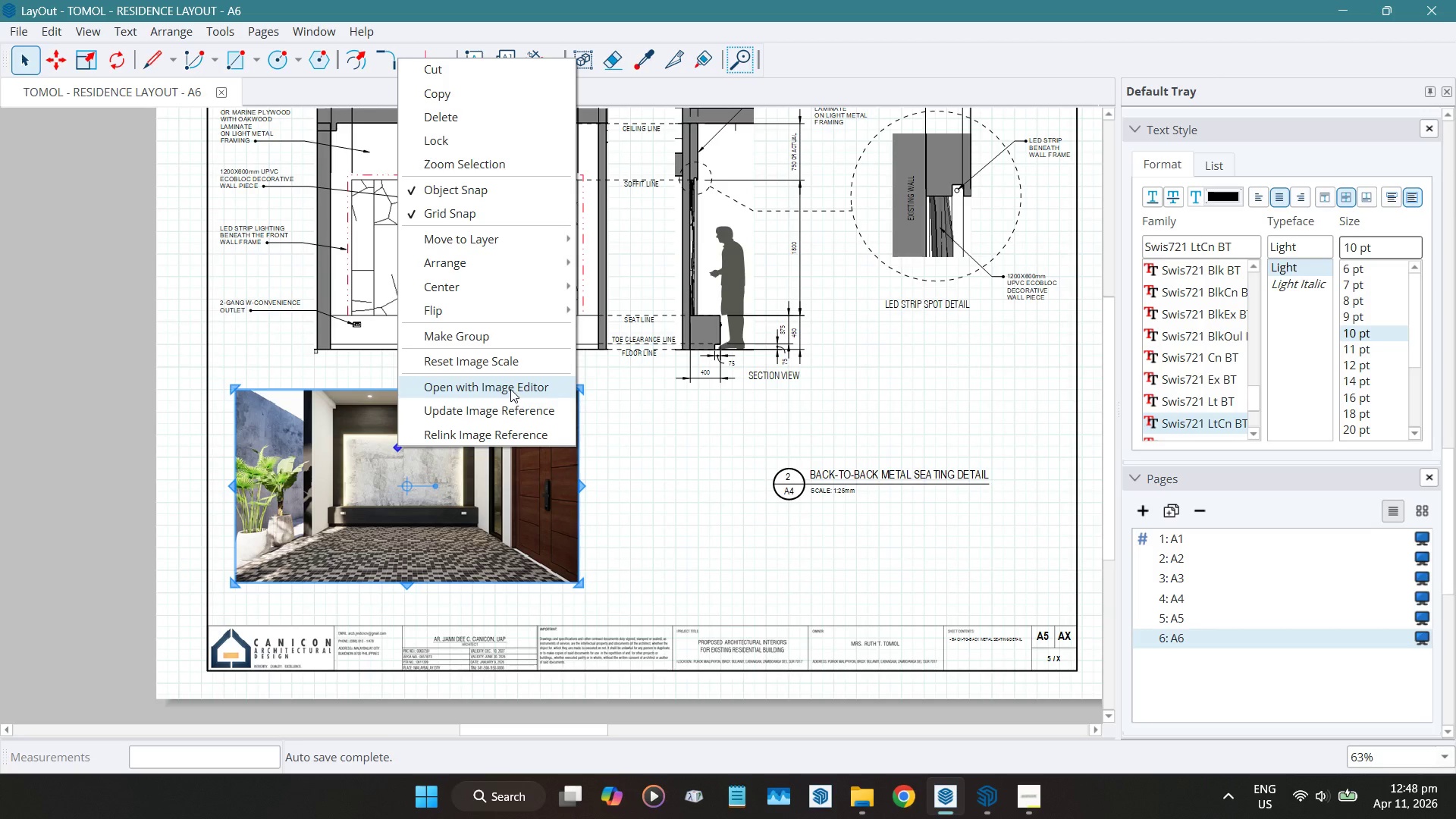 
scroll: coordinate [515, 414], scroll_direction: up, amount: 2.0
 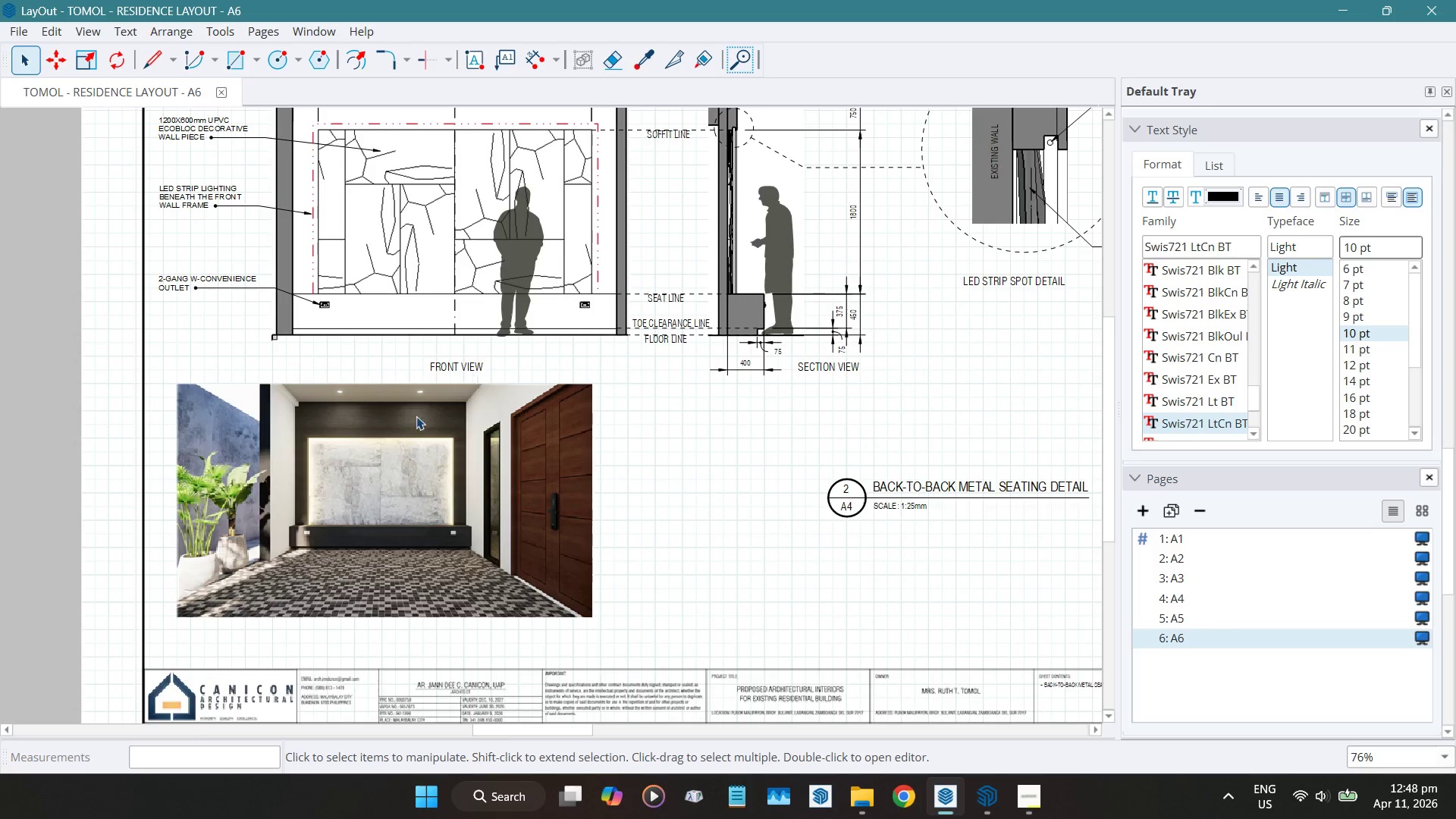 
left_click([389, 457])
 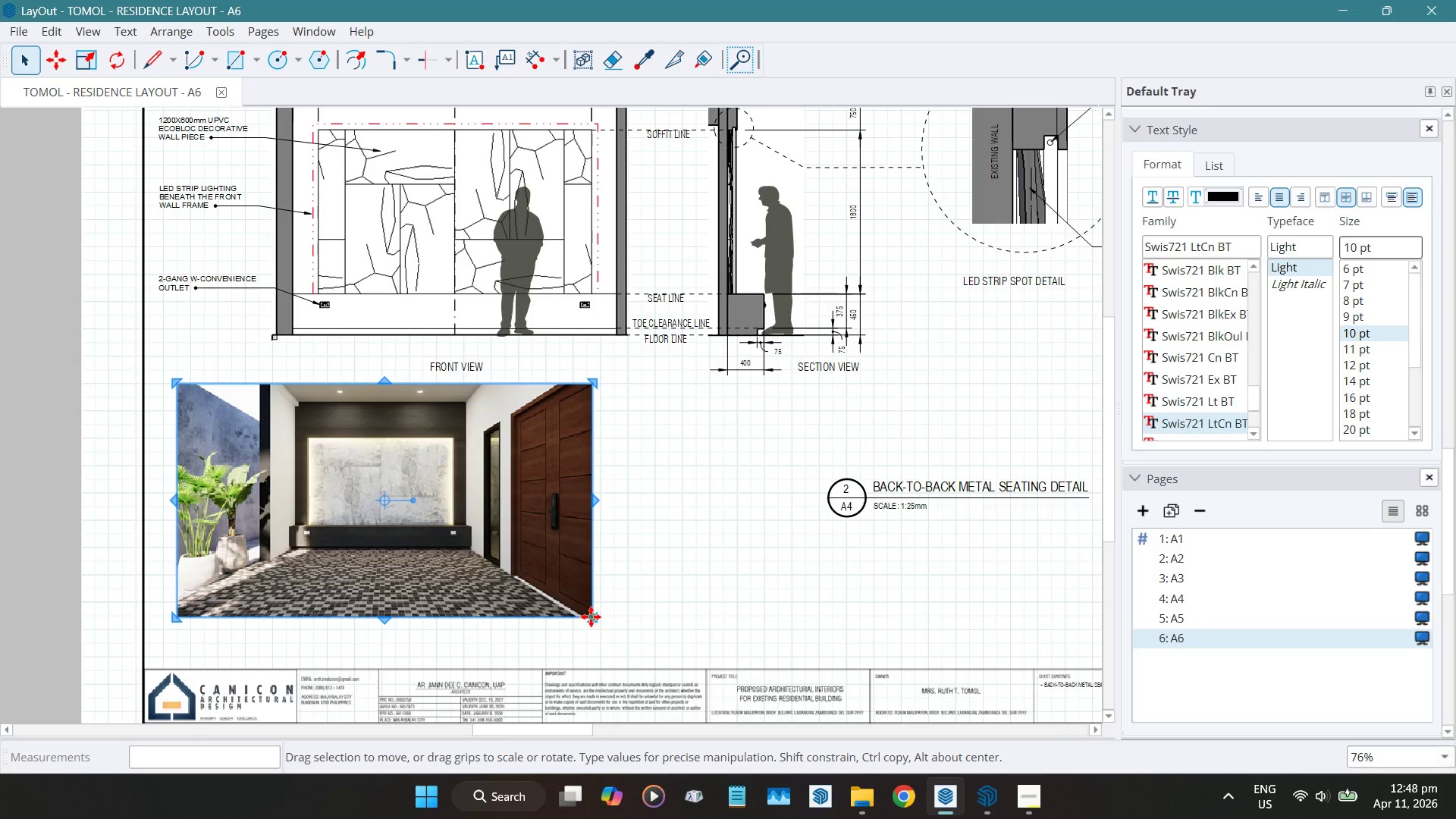 
hold_key(key=ShiftLeft, duration=1.51)
left_click_drag(start_coordinate=[593, 616], to_coordinate=[660, 665])
 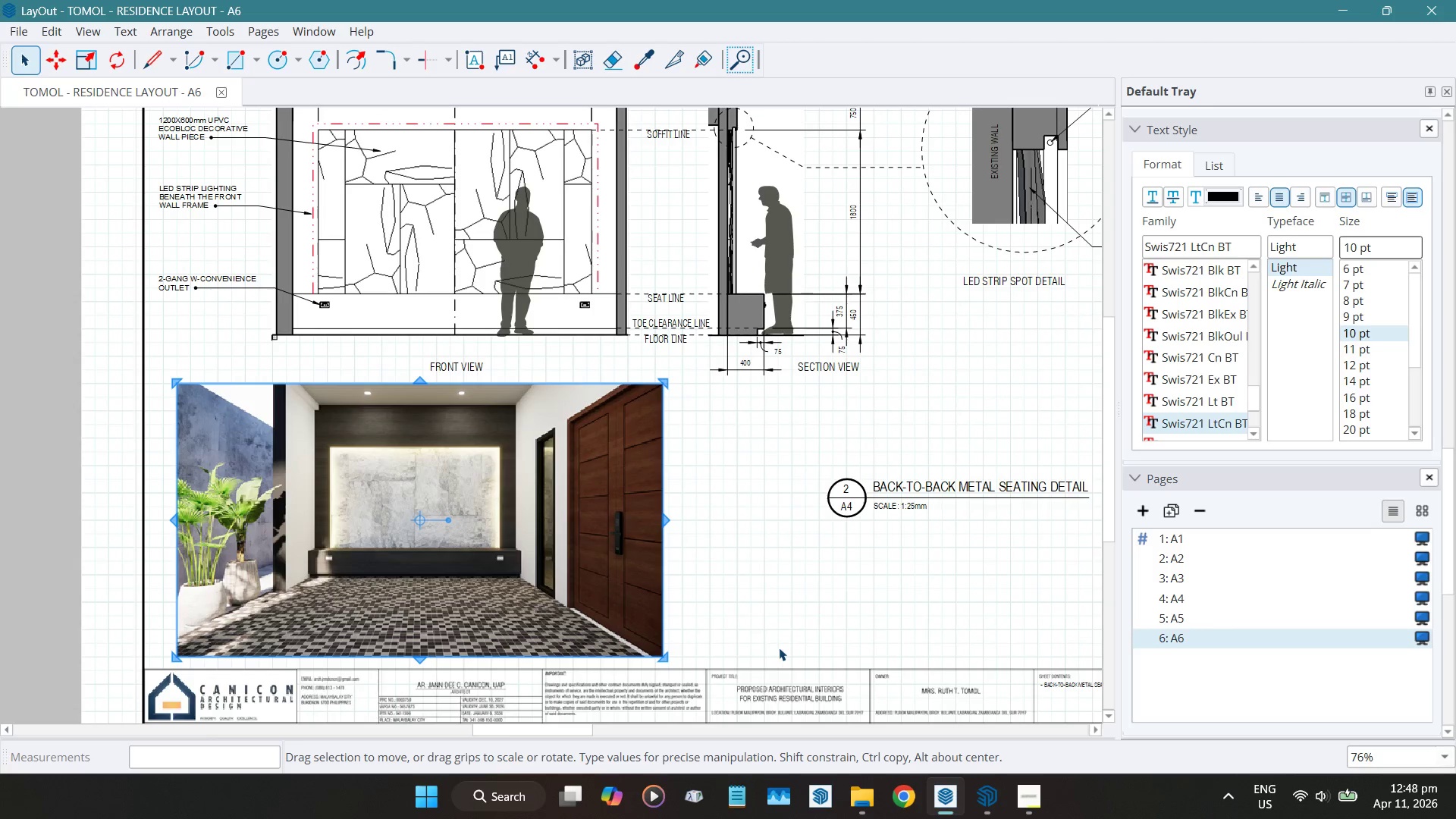 
hold_key(key=ShiftLeft, duration=1.5)
 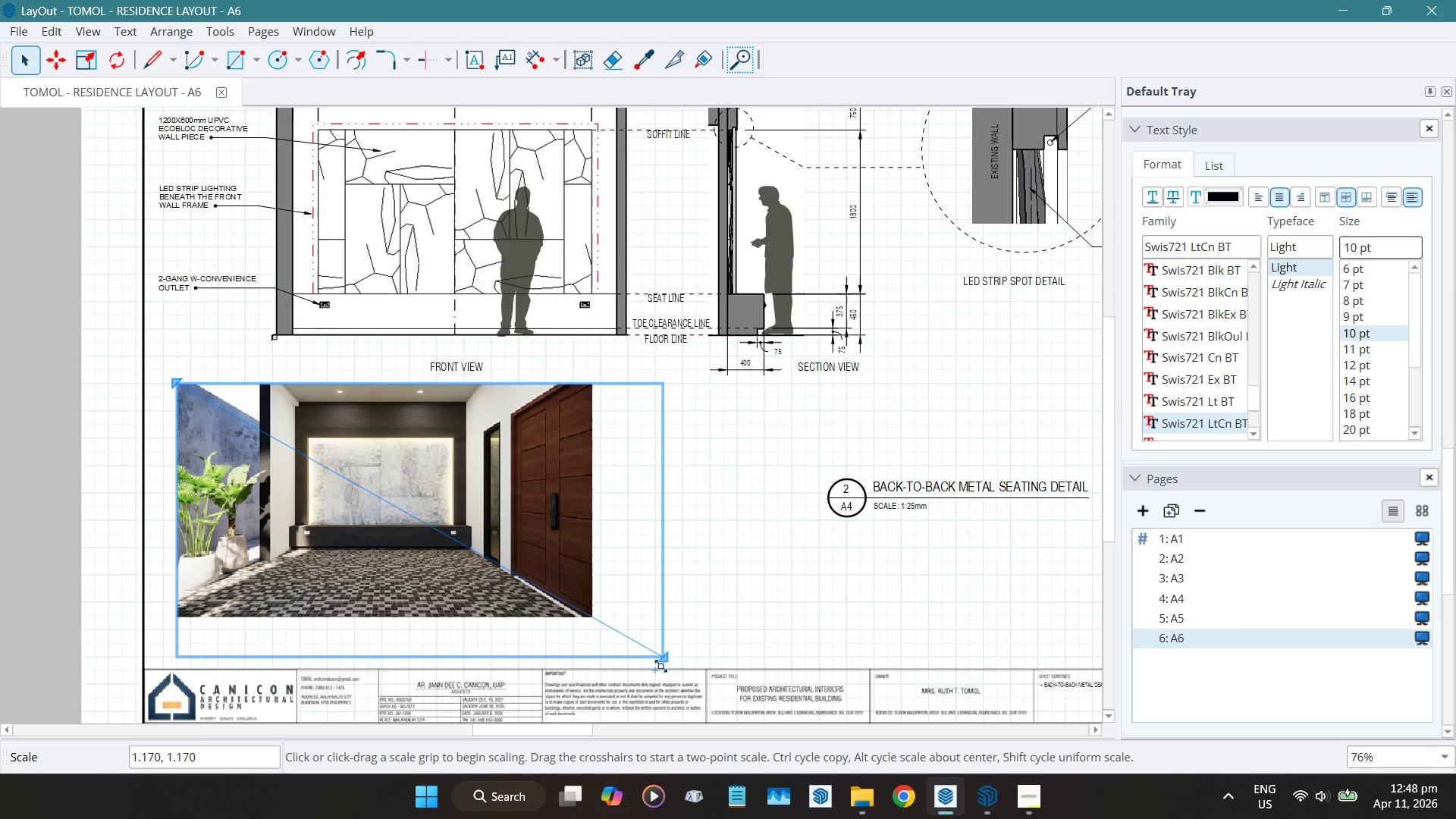 
hold_key(key=ShiftLeft, duration=1.19)
 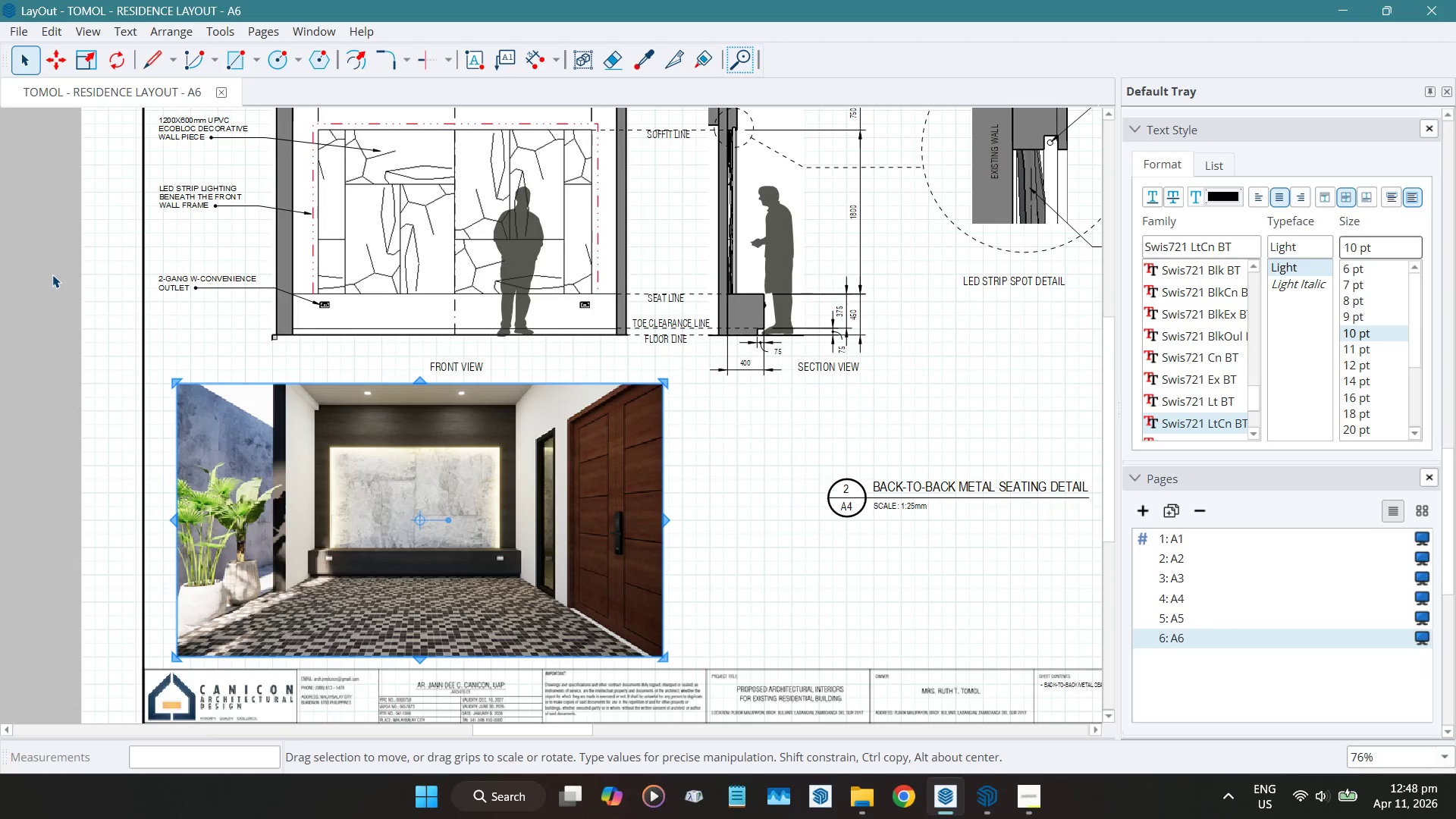 
left_click([49, 265])
 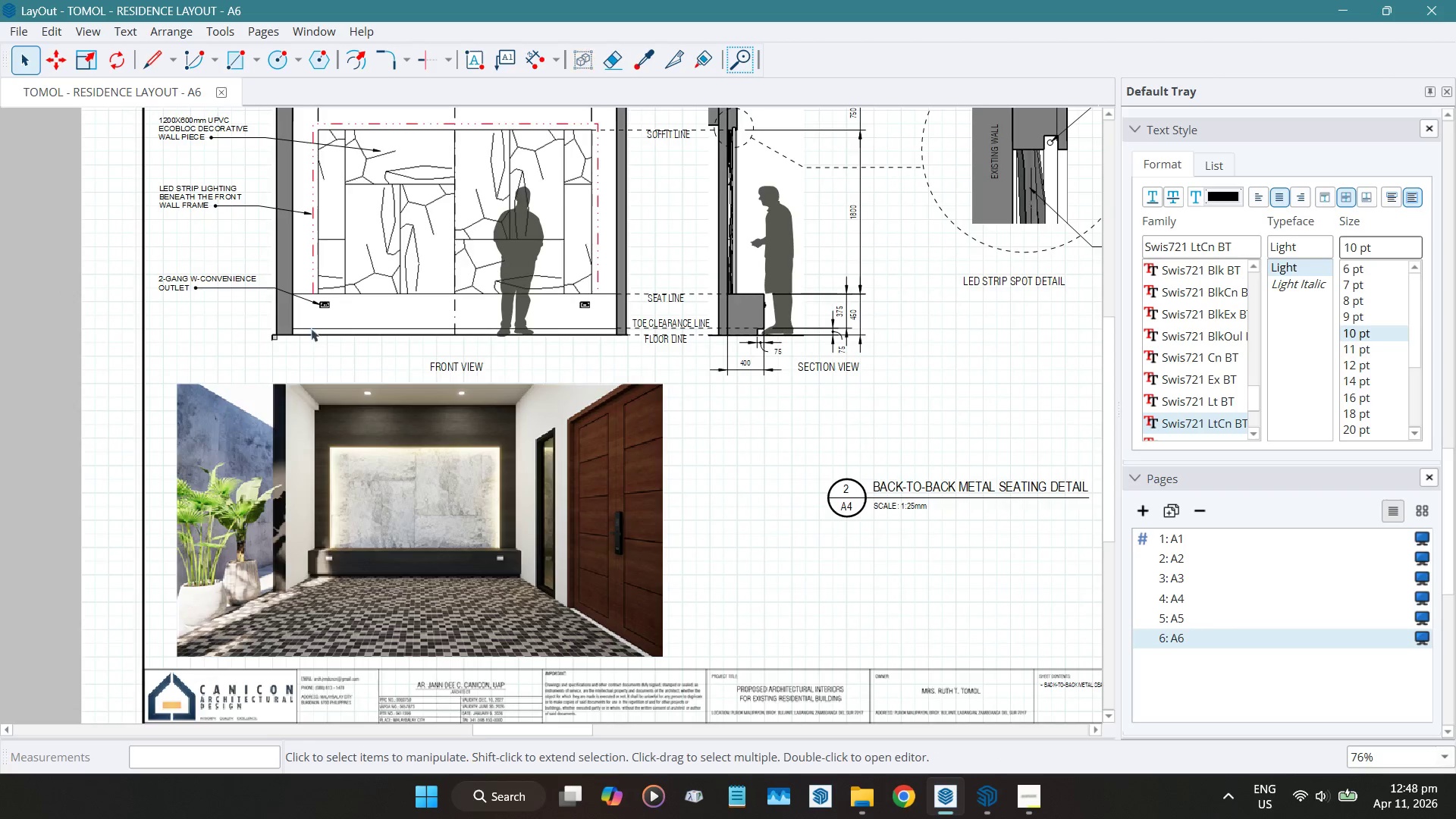 
scroll: coordinate [327, 407], scroll_direction: down, amount: 5.0
 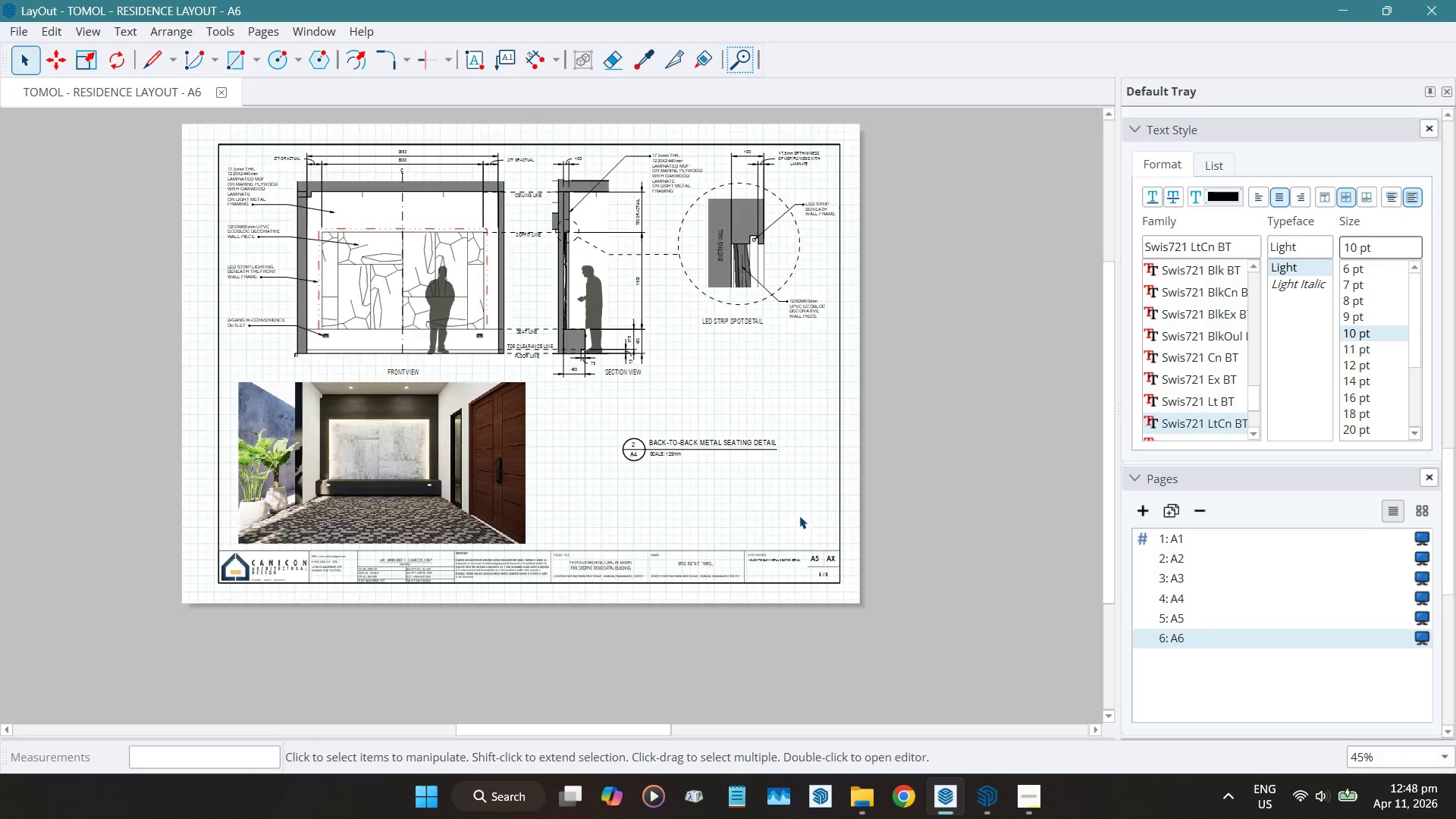 
scroll: coordinate [706, 456], scroll_direction: up, amount: 3.0
 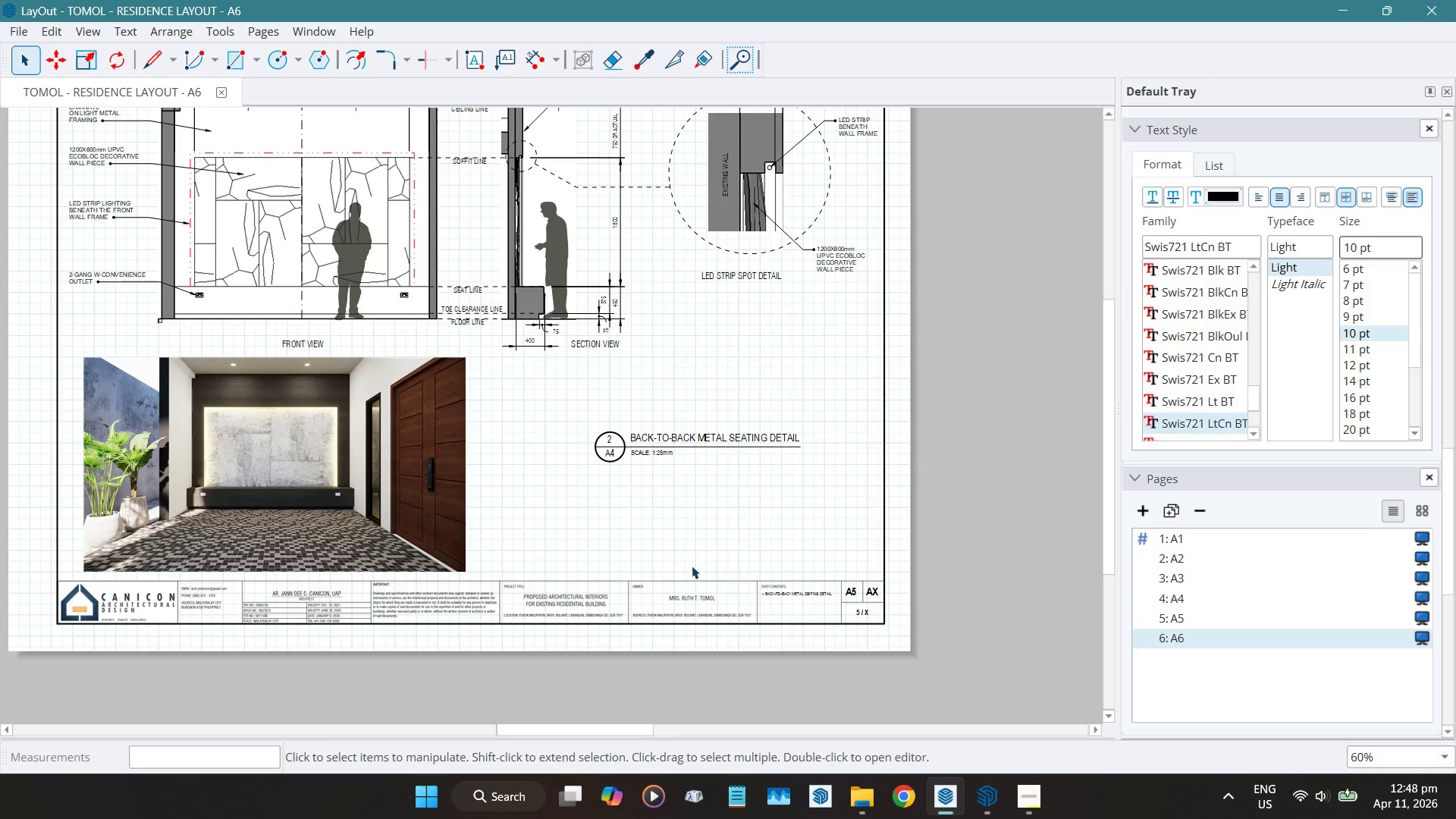 
wait(15.46)
 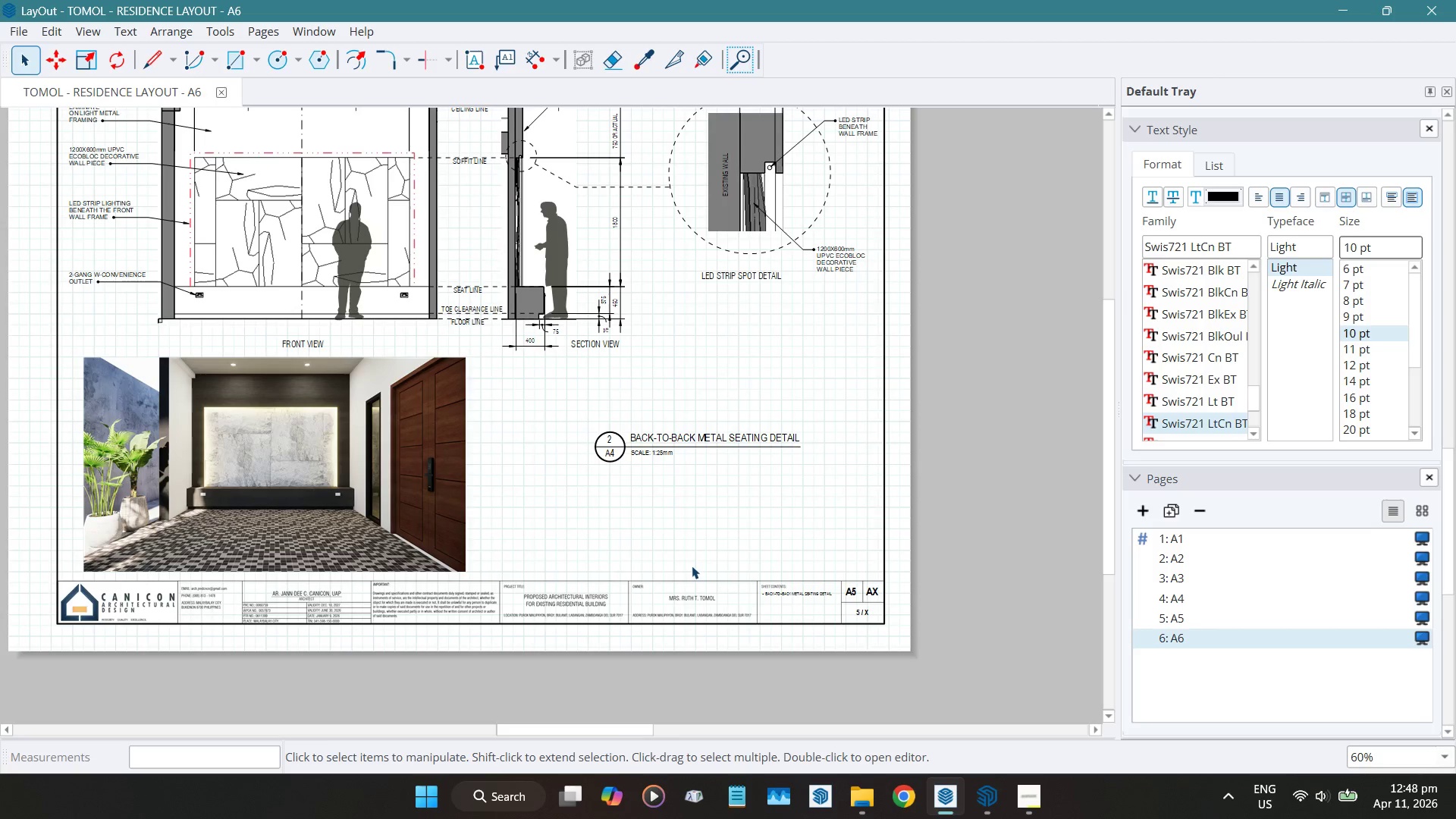 
left_click([699, 441])
 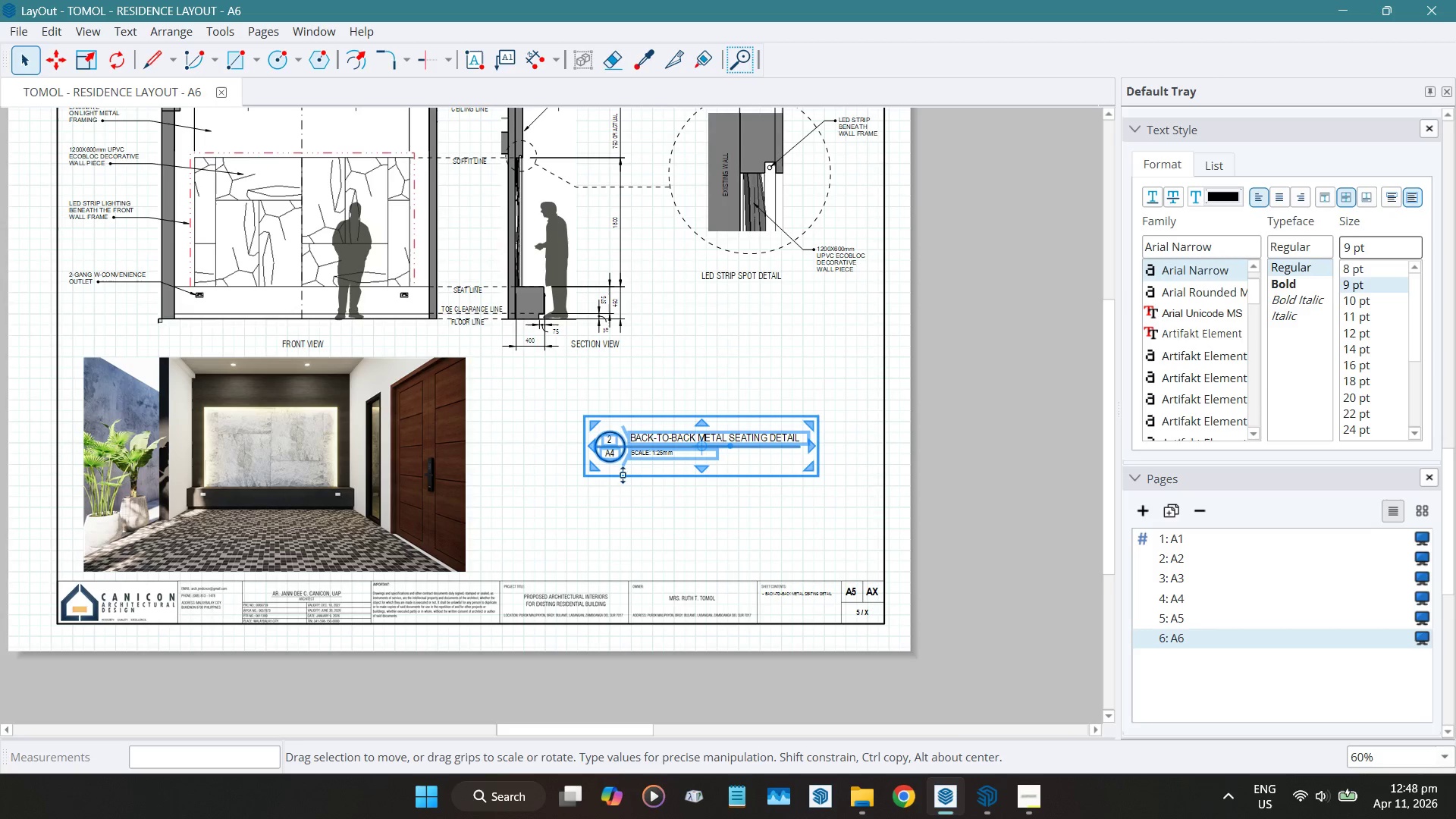 
scroll: coordinate [579, 519], scroll_direction: down, amount: 3.0
 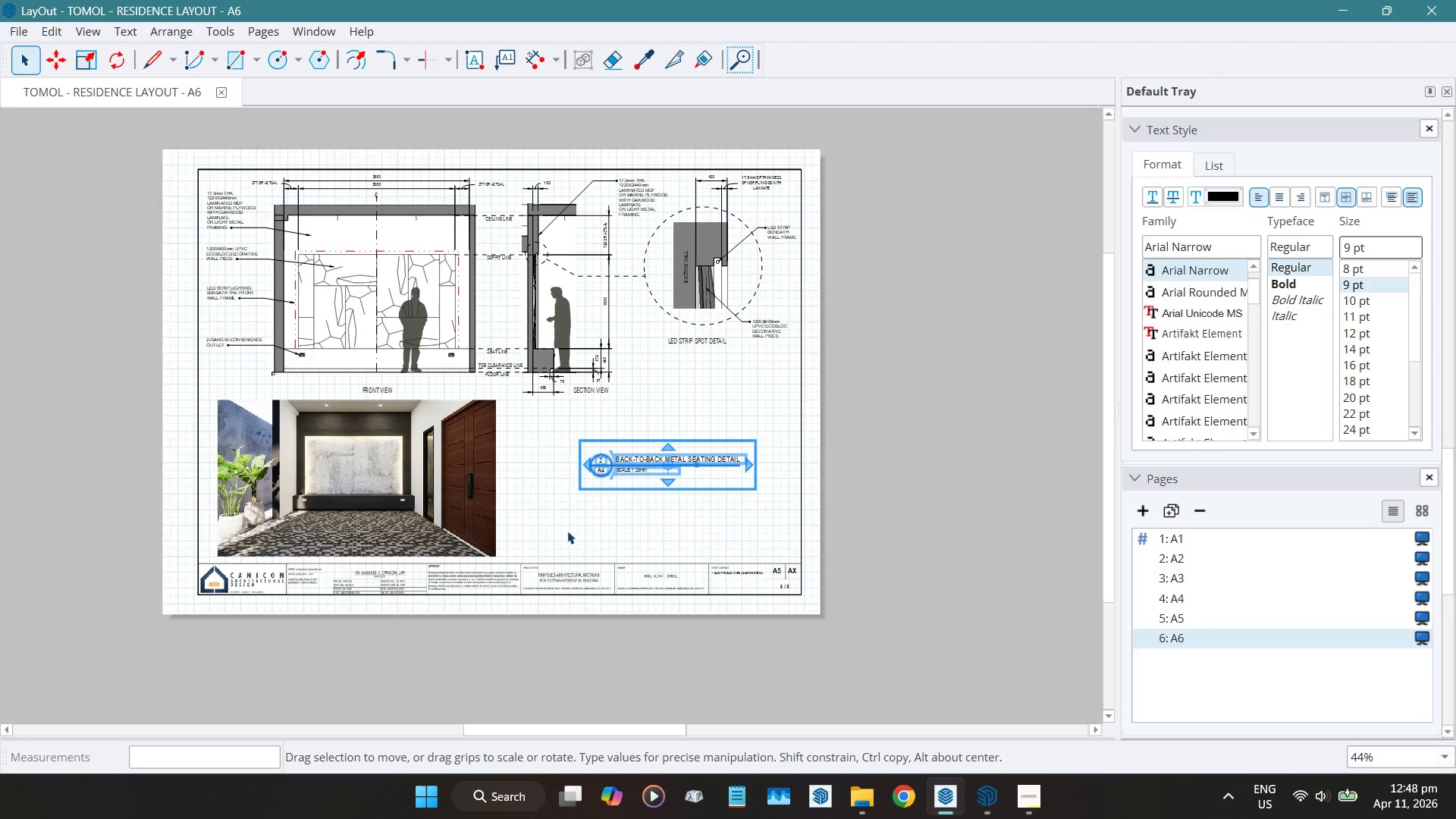 
scroll: coordinate [569, 523], scroll_direction: up, amount: 4.0
 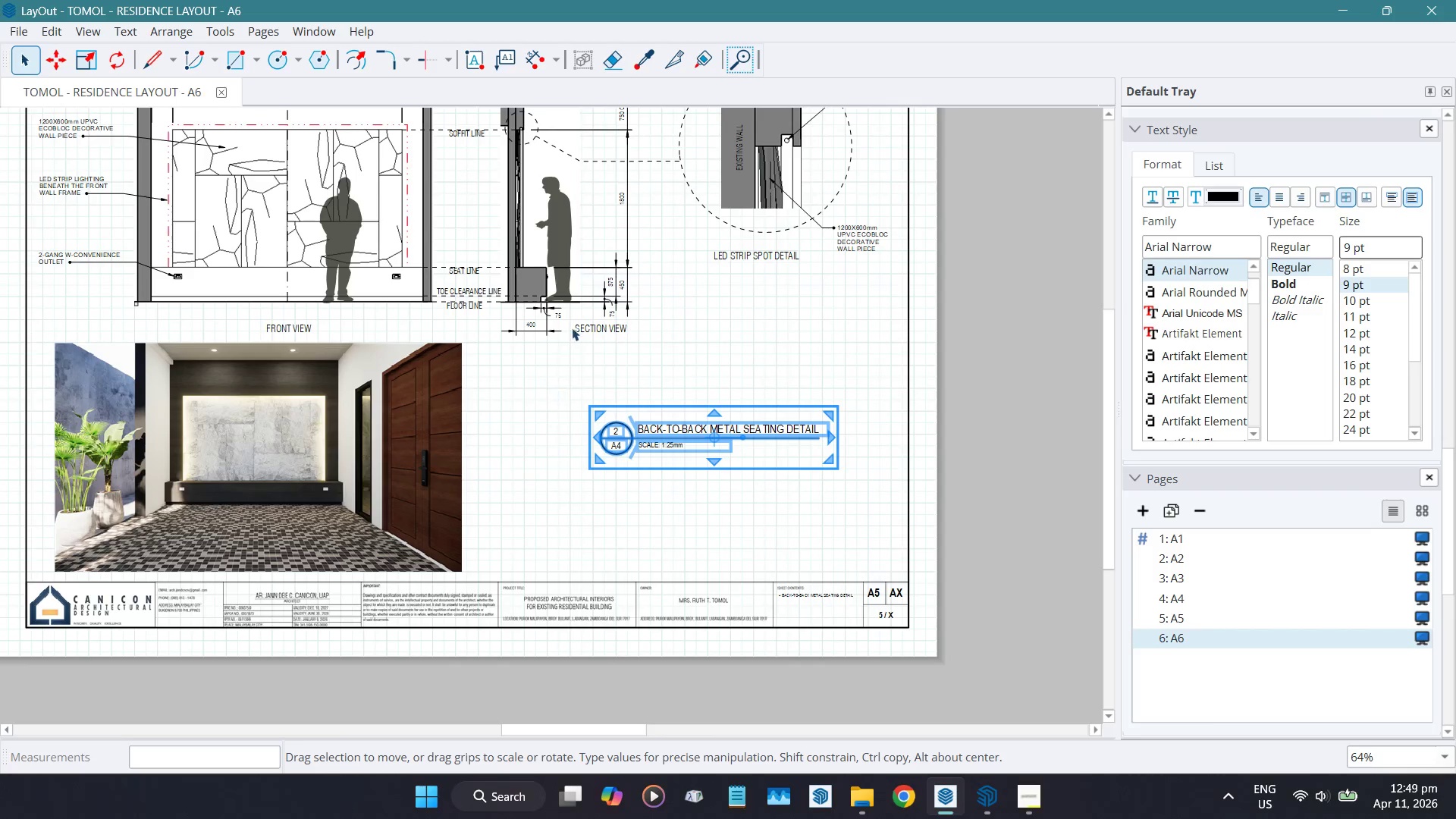 
left_click([591, 327])
 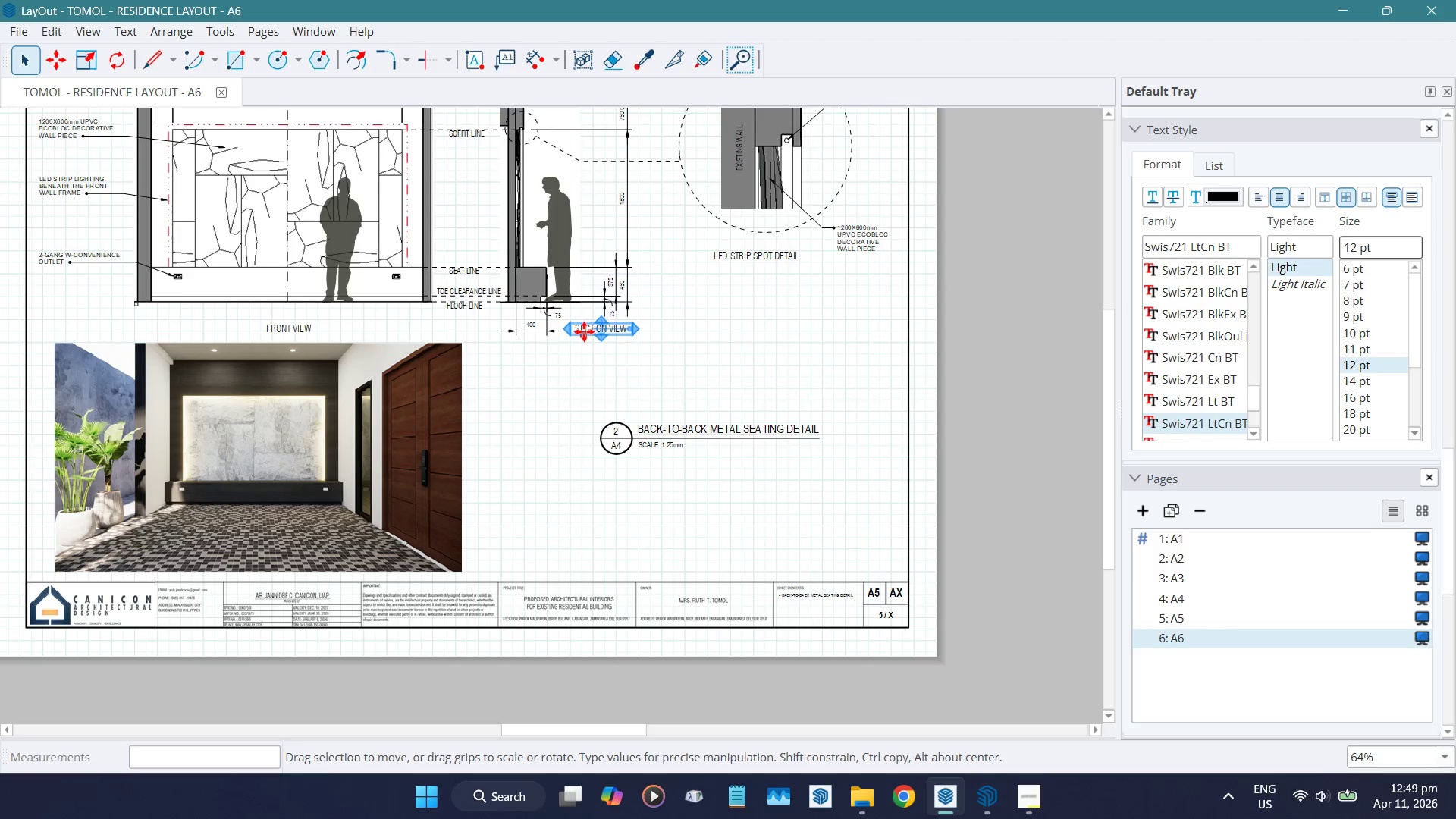 
scroll: coordinate [582, 331], scroll_direction: up, amount: 5.0
 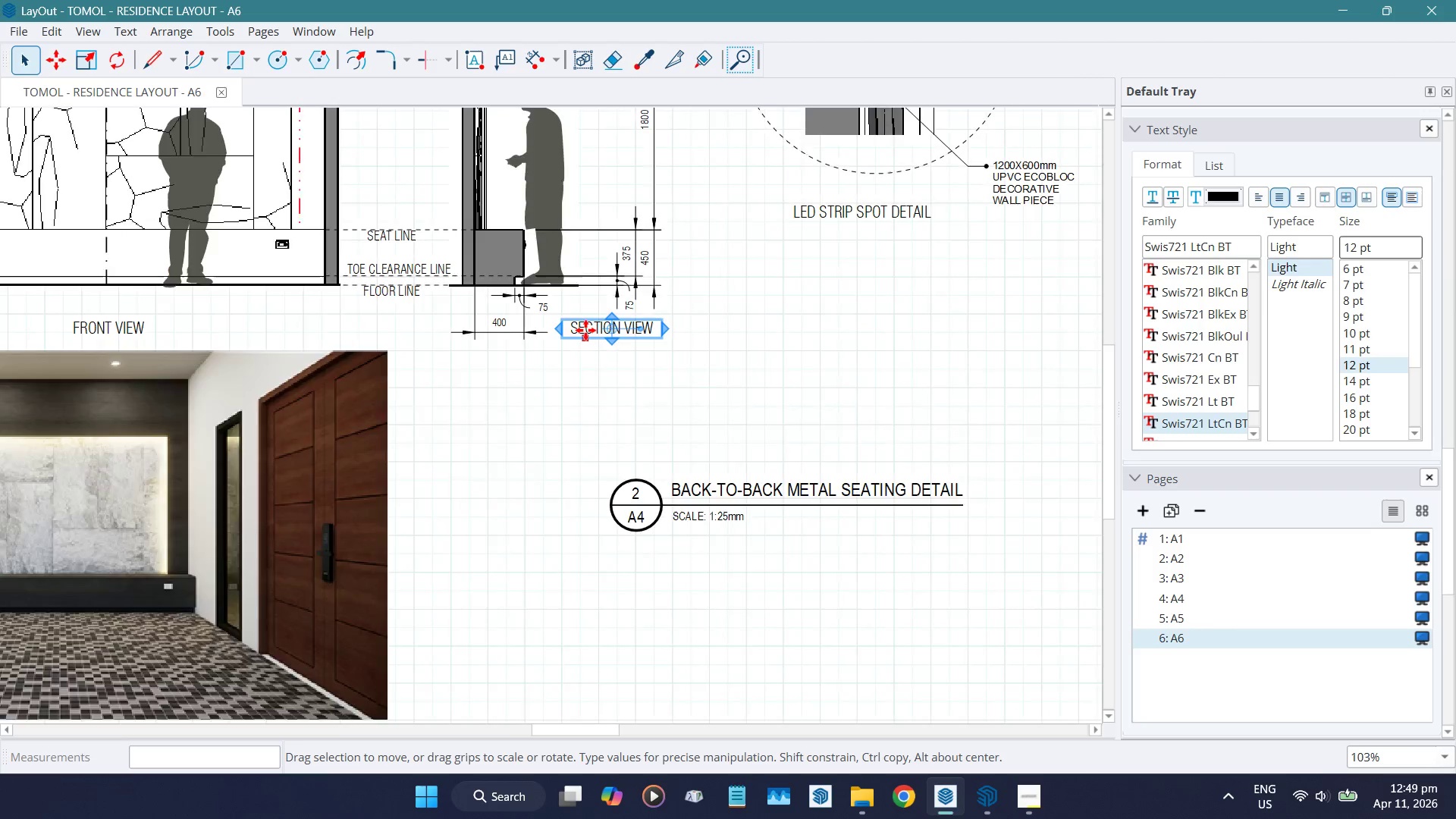 
hold_key(key=ControlLeft, duration=1.52)
 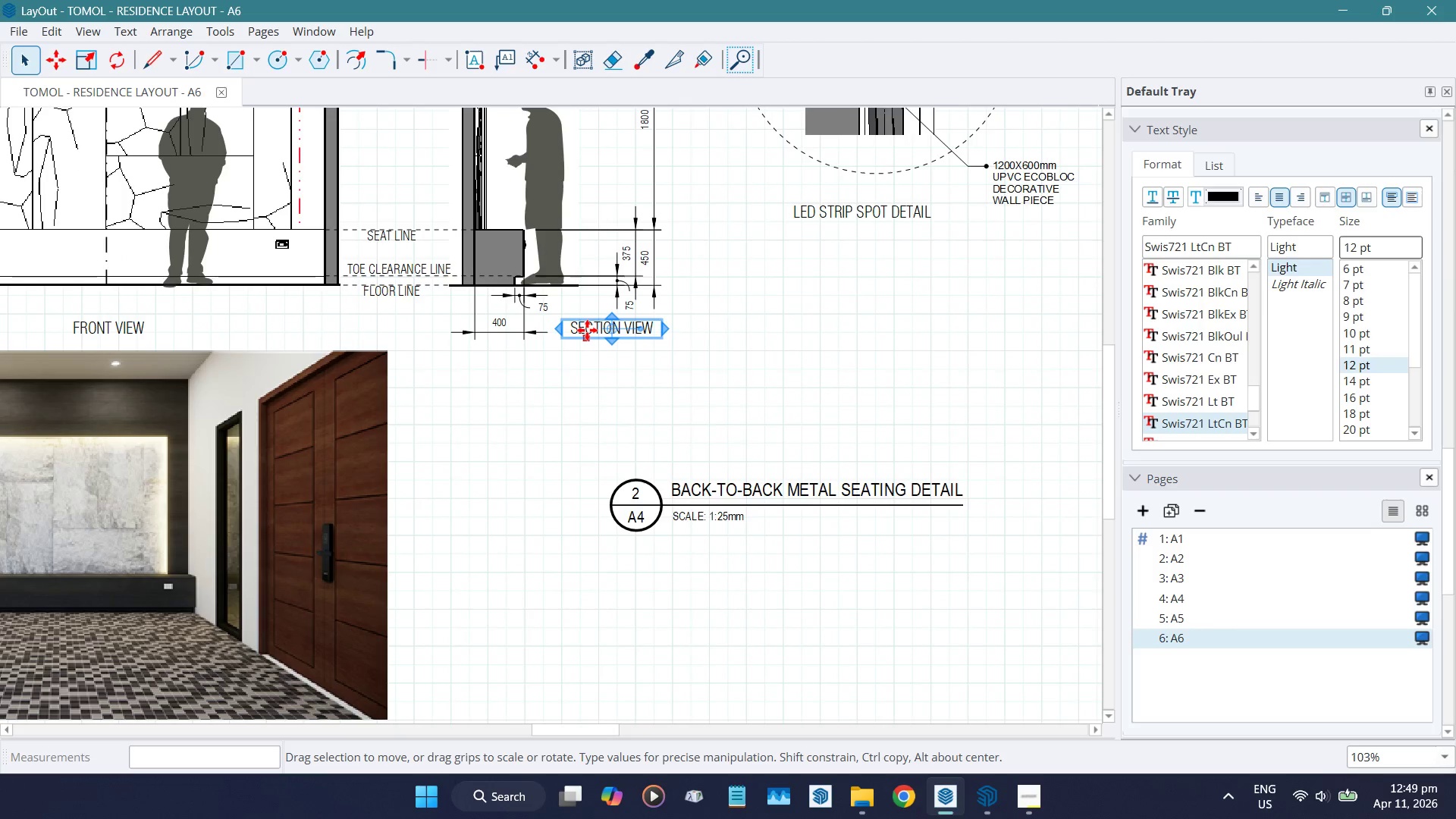 
hold_key(key=ControlLeft, duration=0.5)
 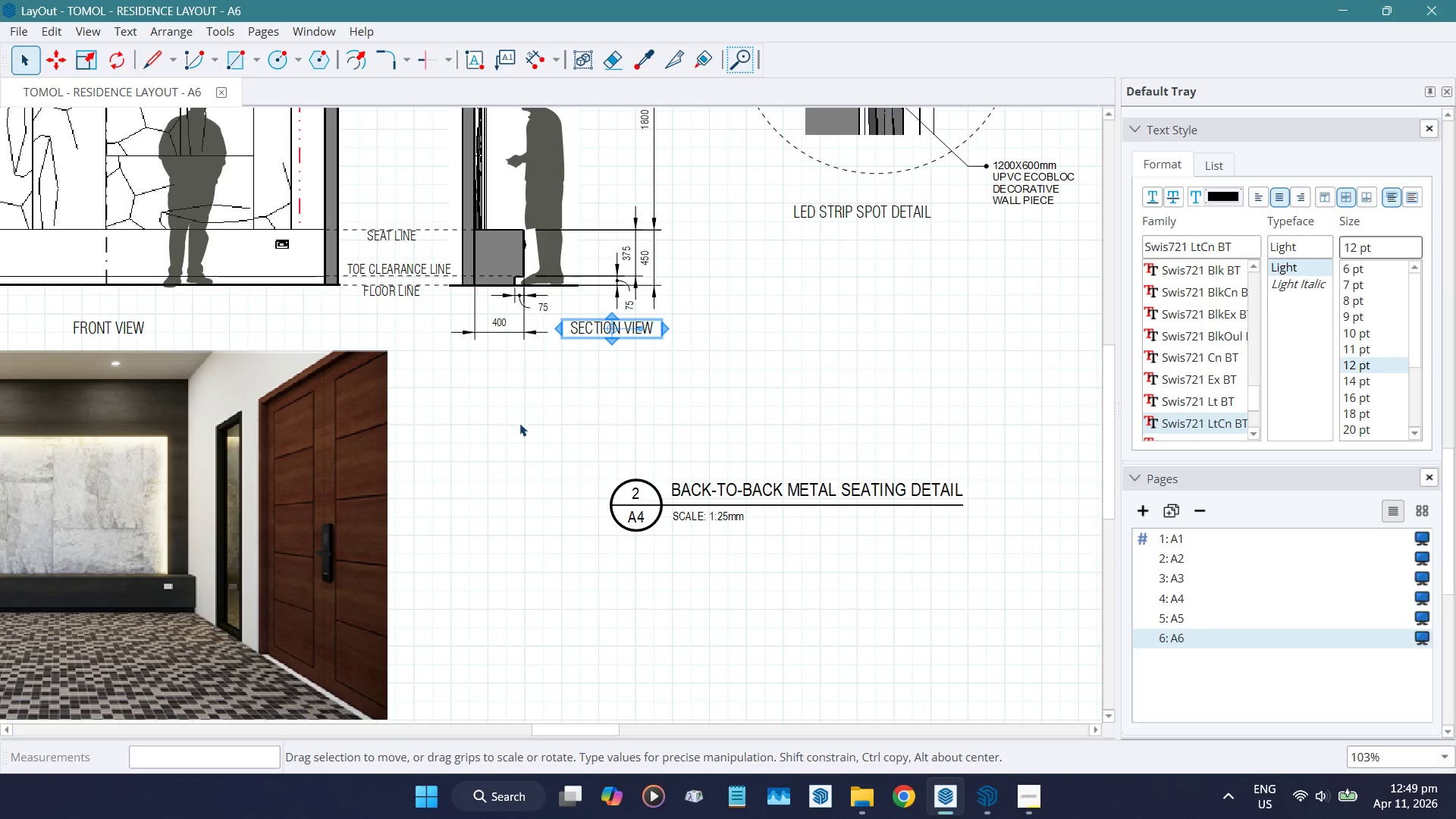 
left_click([519, 423])
 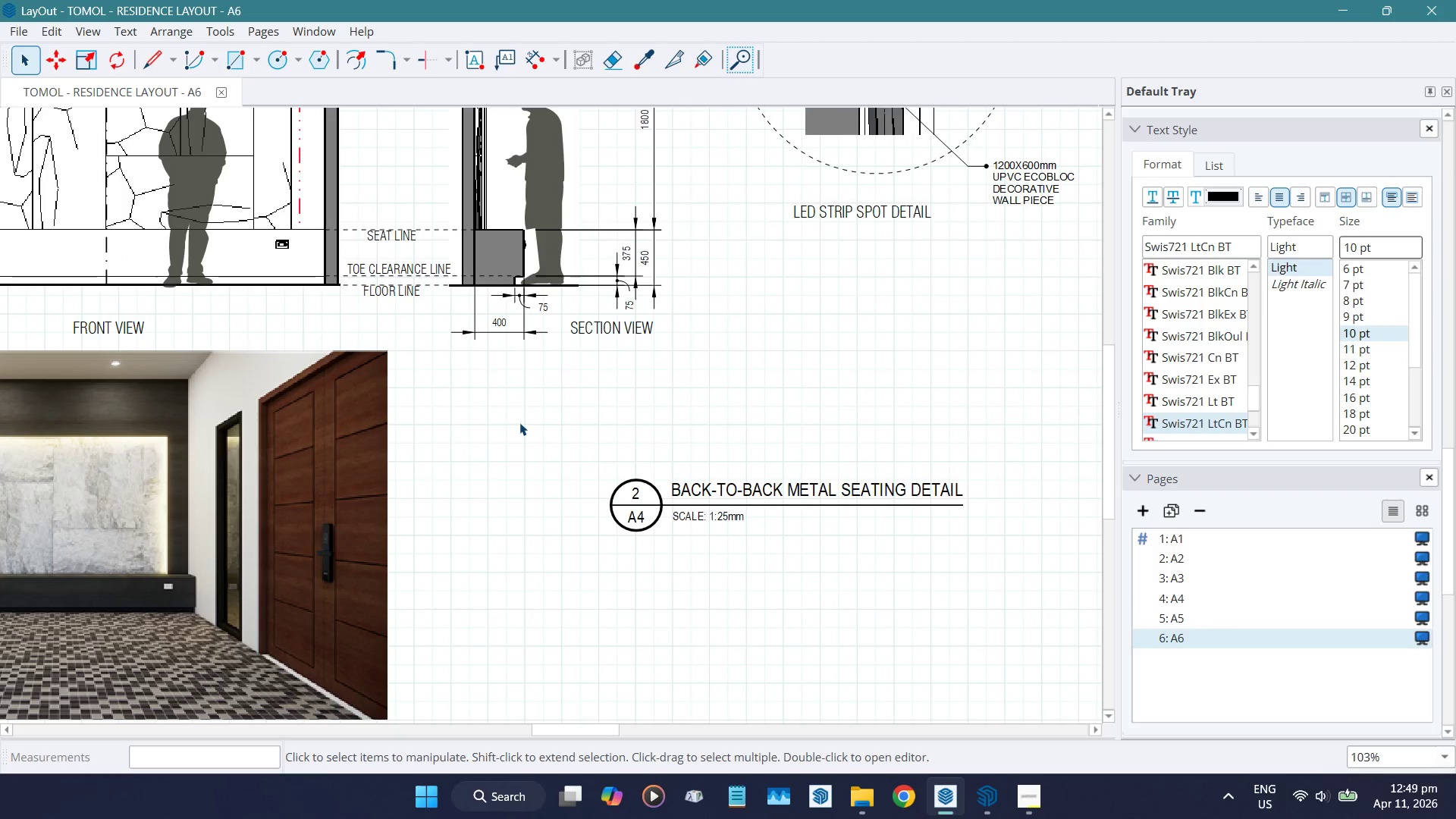 
scroll: coordinate [519, 422], scroll_direction: down, amount: 5.0
 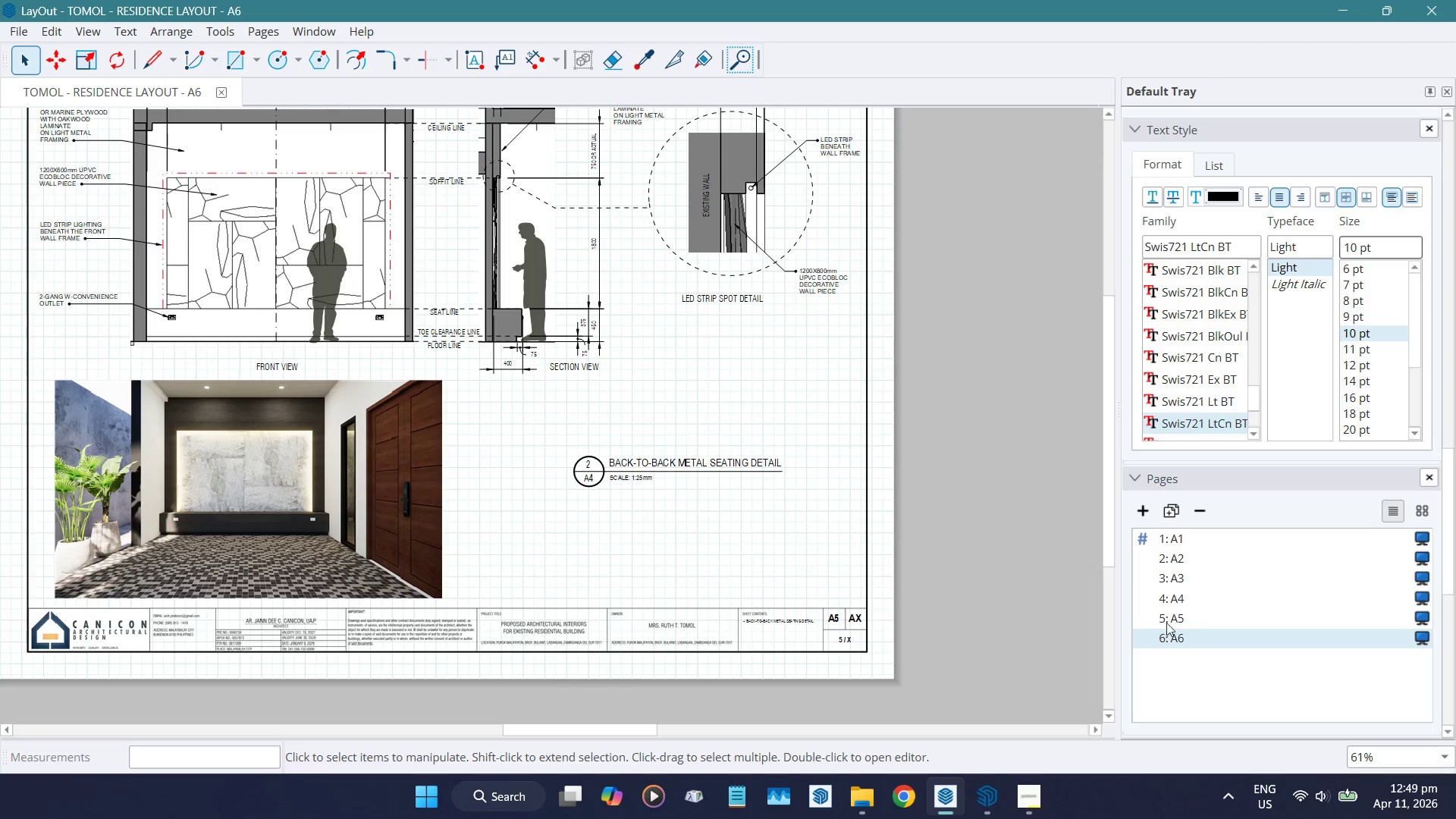 
left_click([1173, 619])
 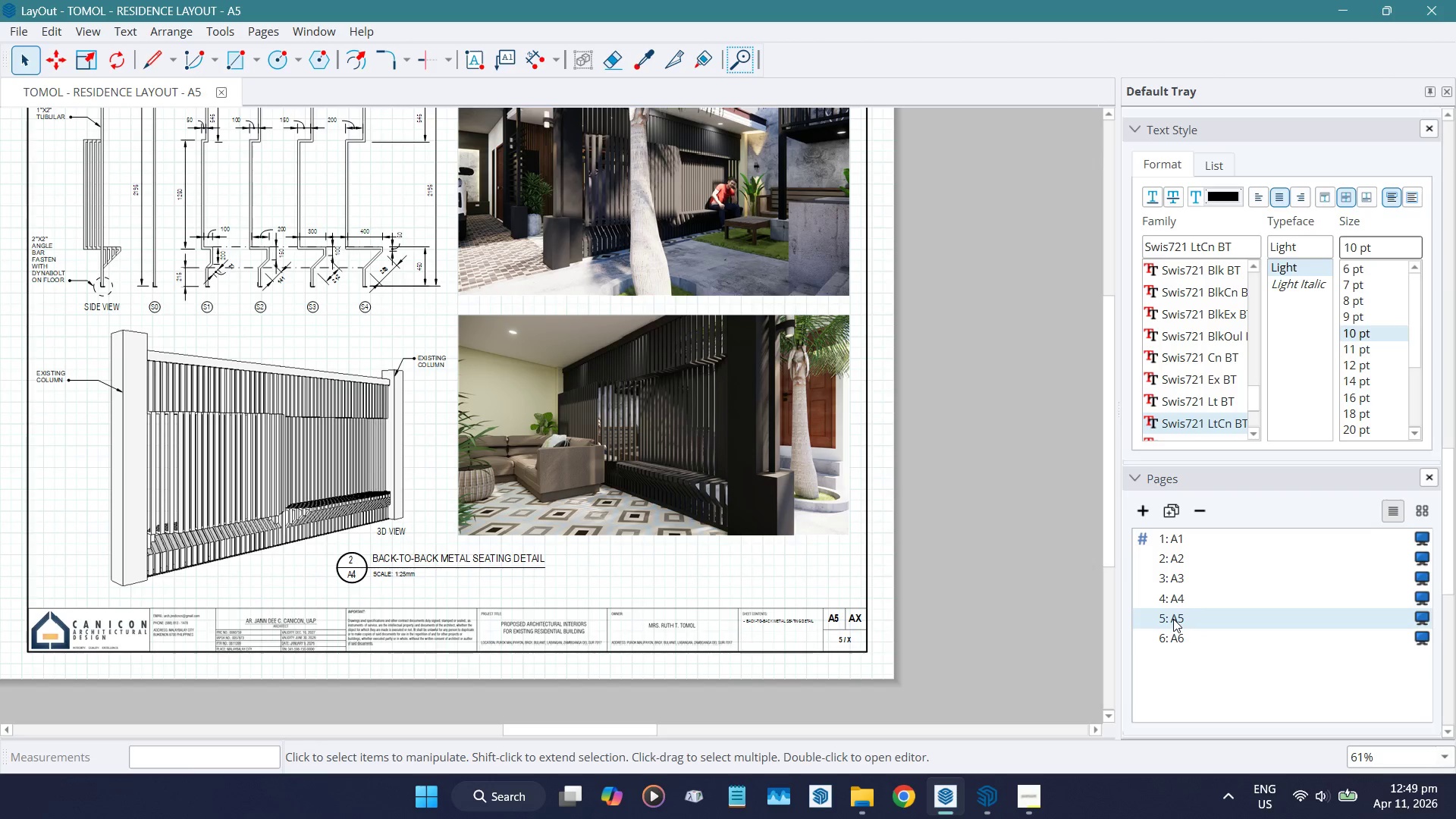 
scroll: coordinate [565, 554], scroll_direction: down, amount: 4.0
 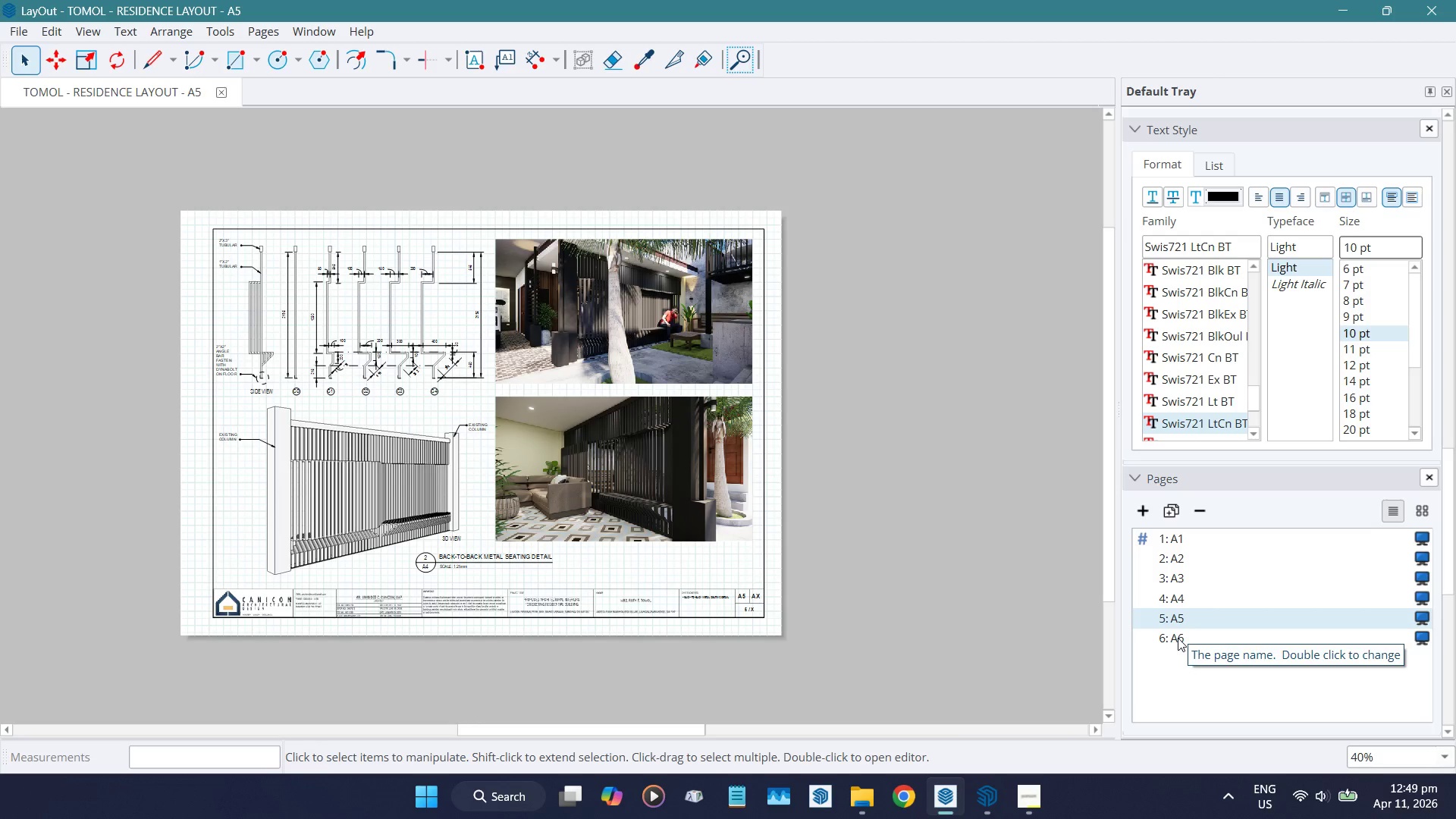 
wait(16.06)
 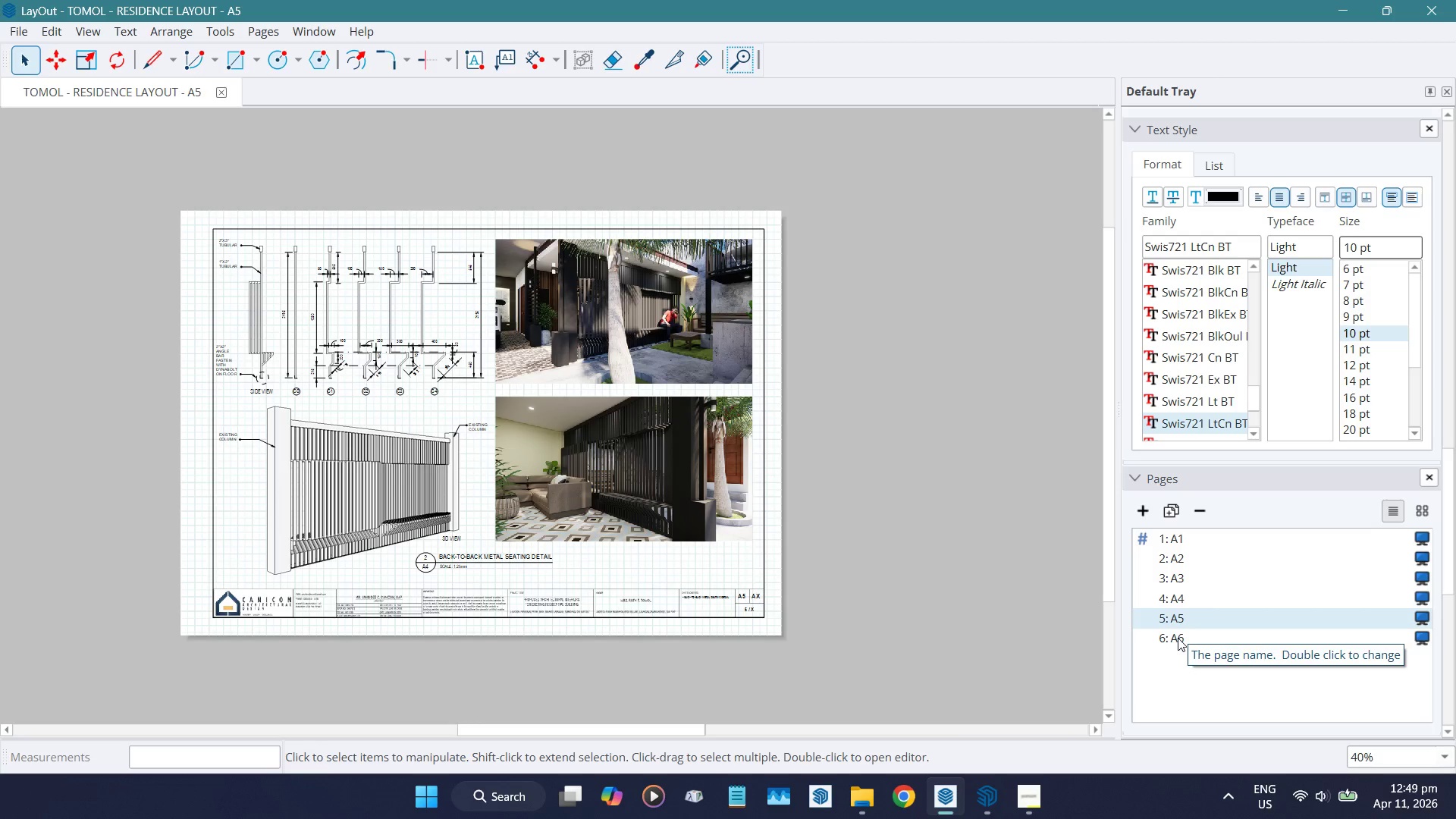 
scroll: coordinate [613, 516], scroll_direction: up, amount: 8.0
 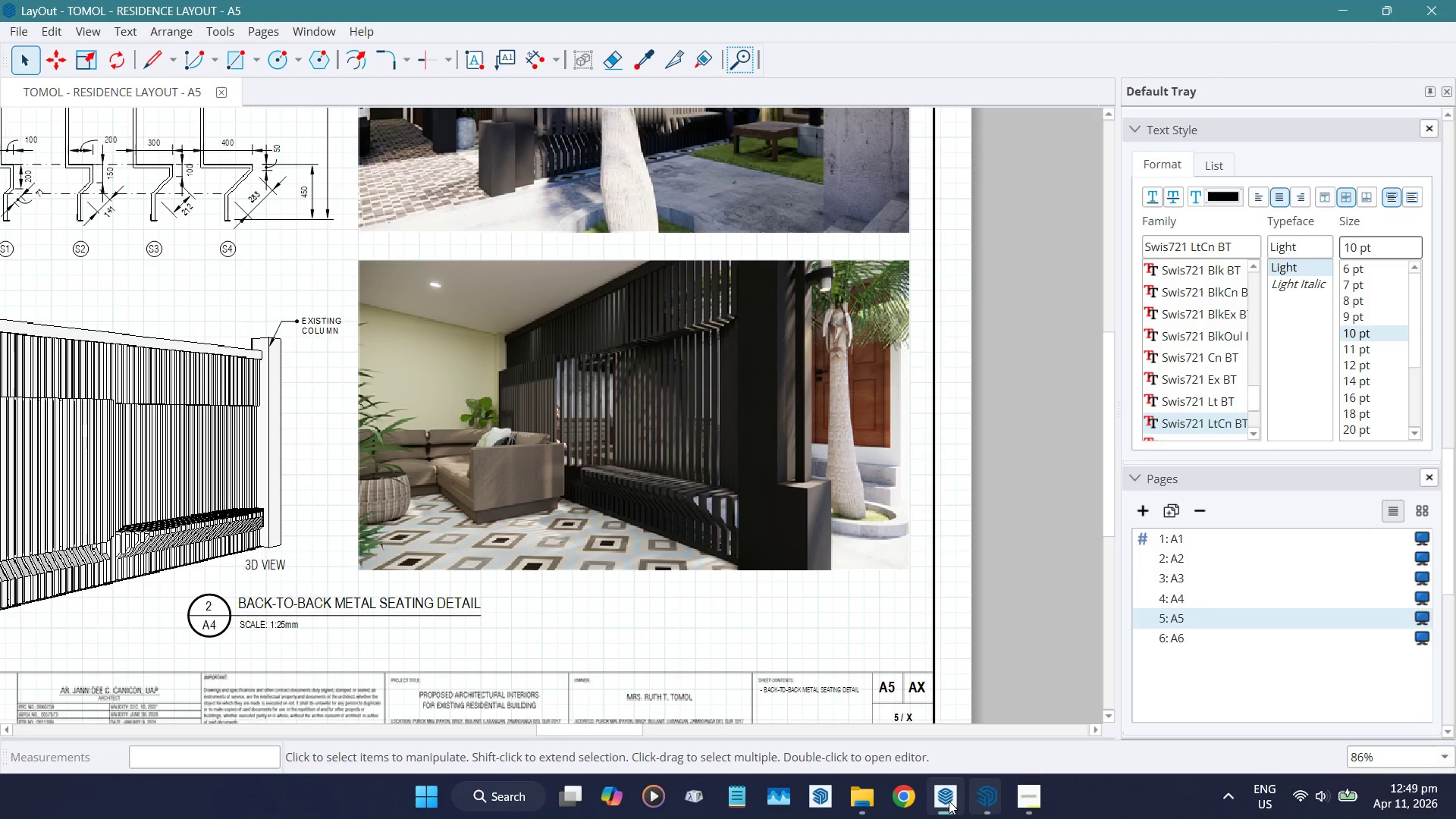 
left_click([856, 799])
 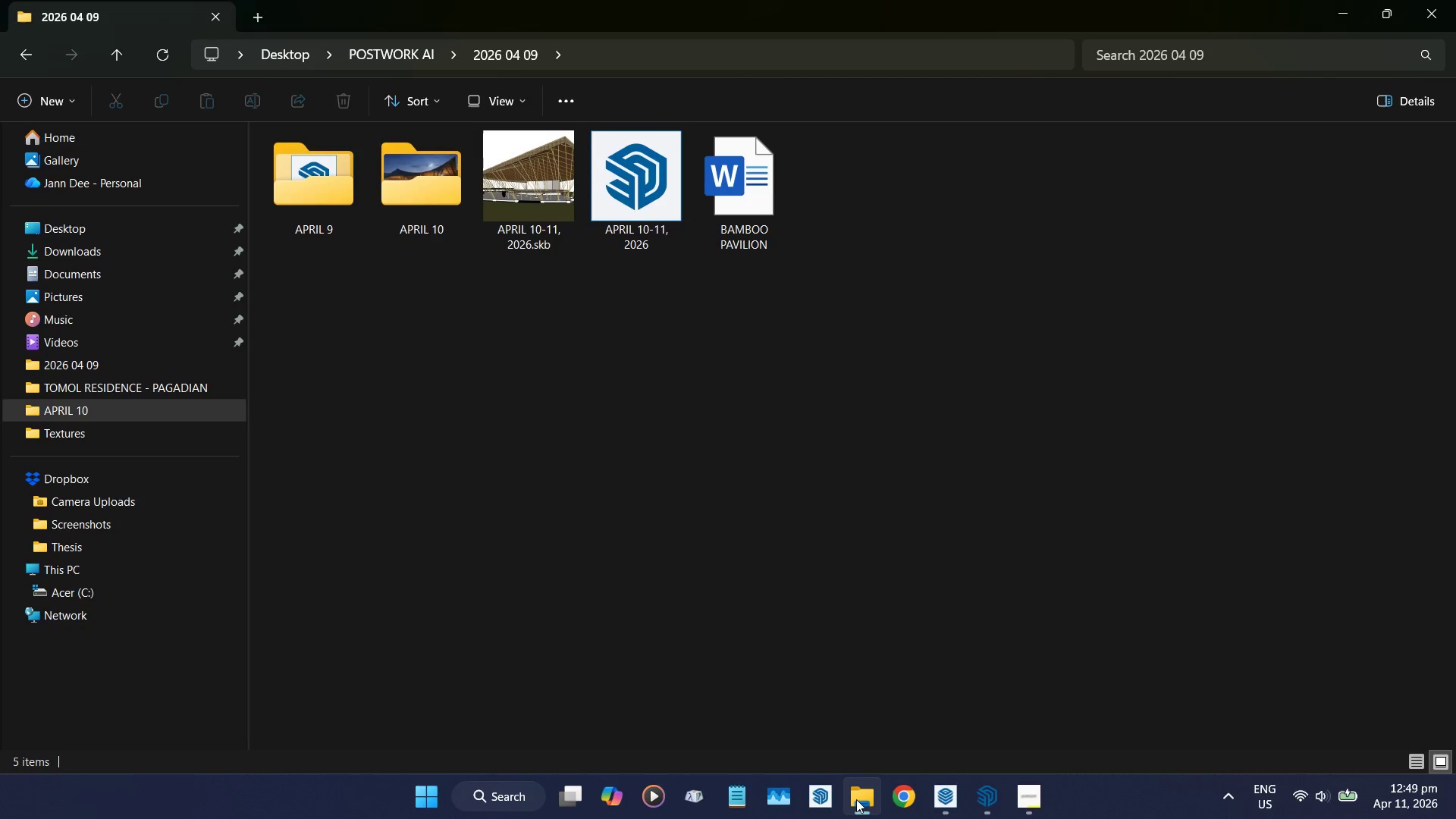 
left_click([856, 799])
 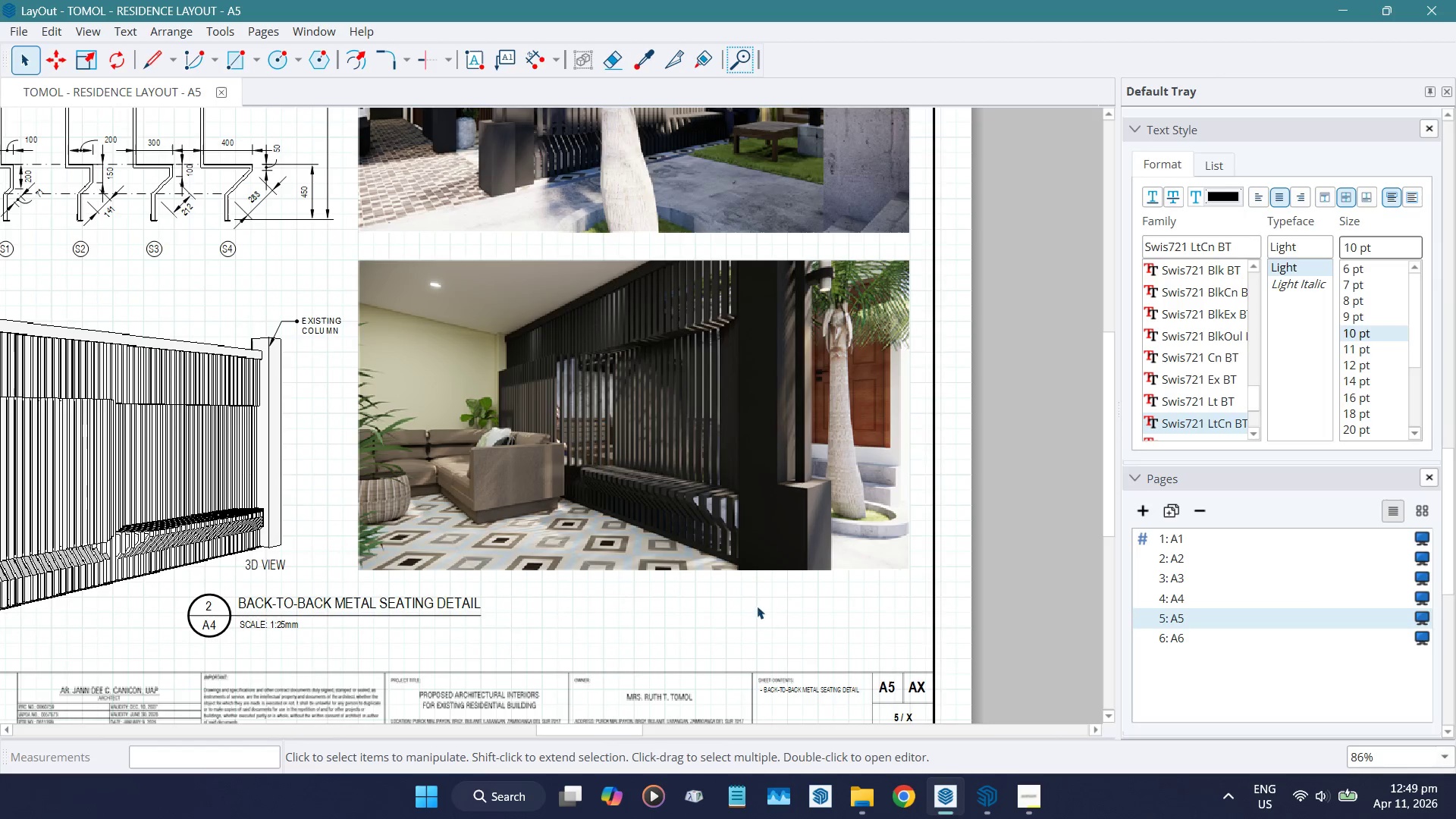 
left_click([655, 474])
 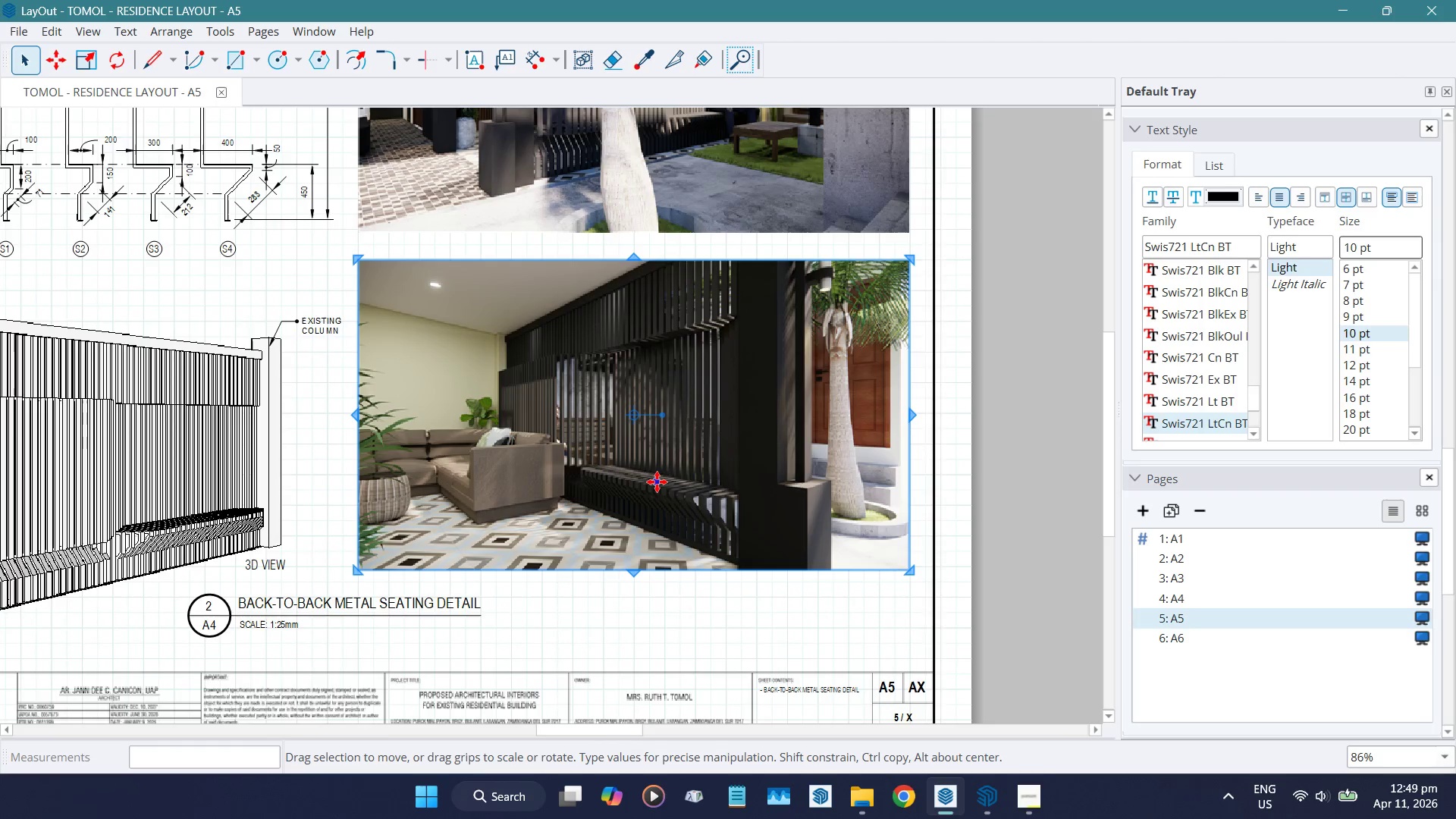 
key(Delete)
 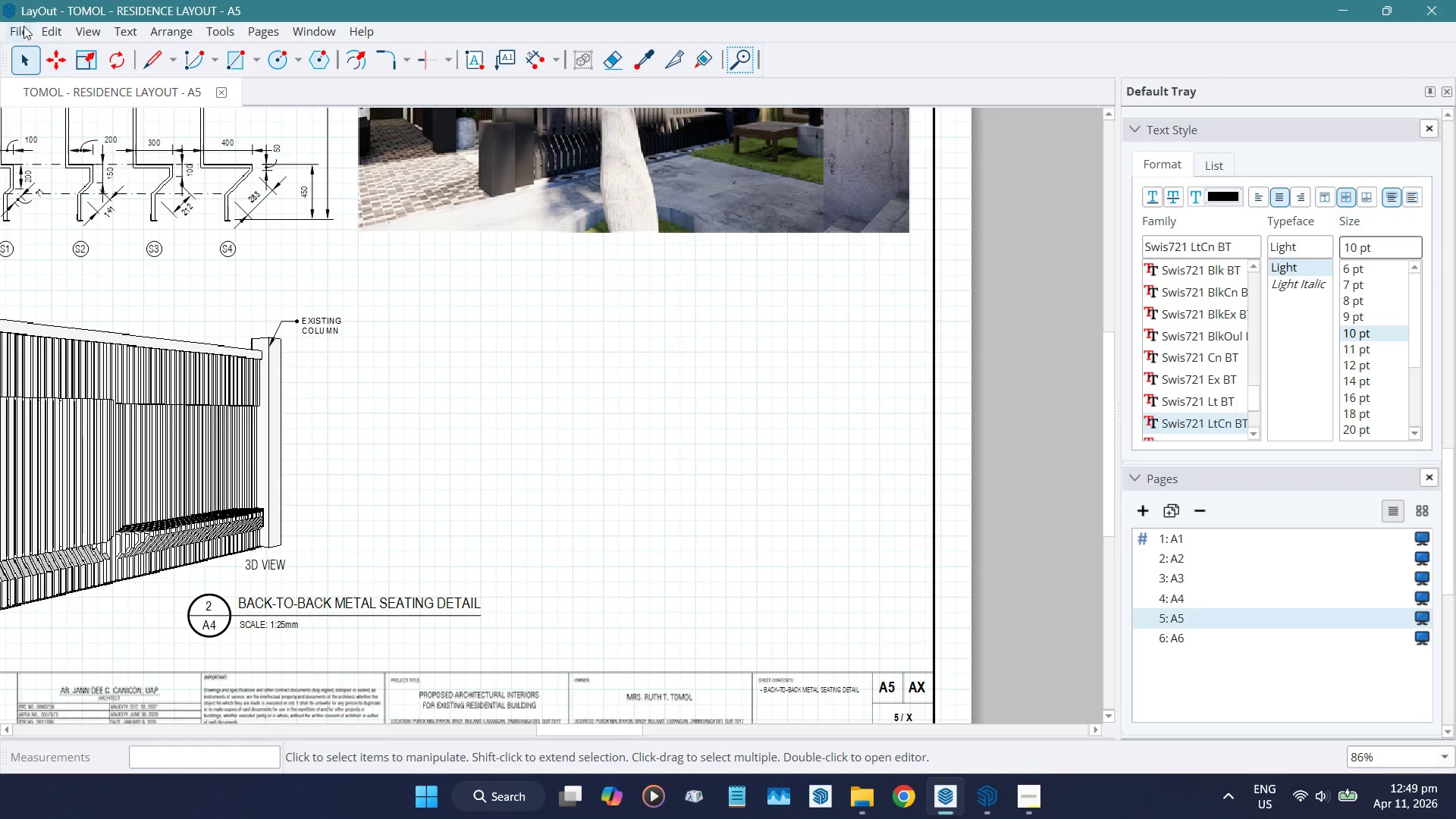 
left_click([20, 20])
 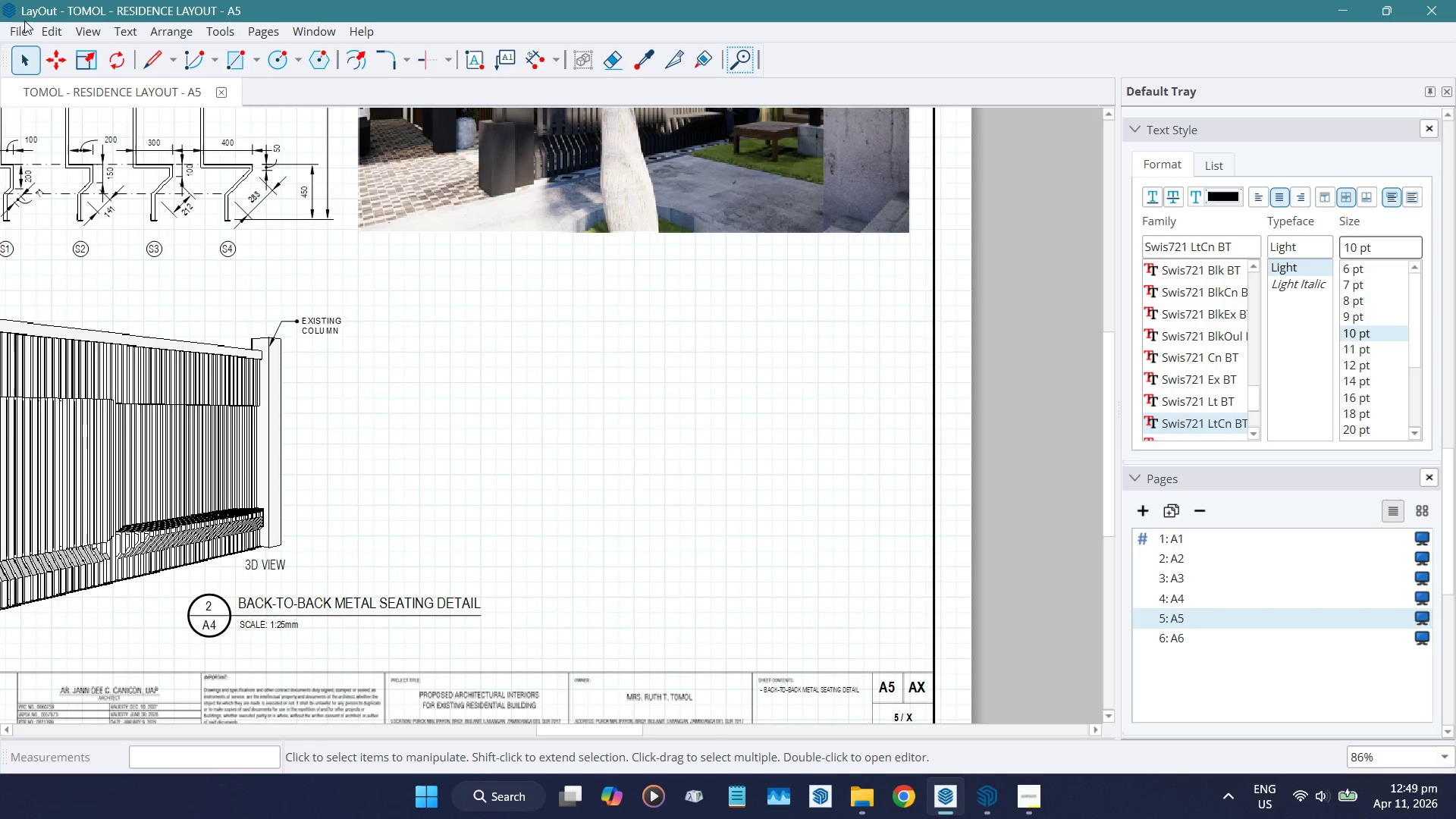 
left_click([20, 24])
 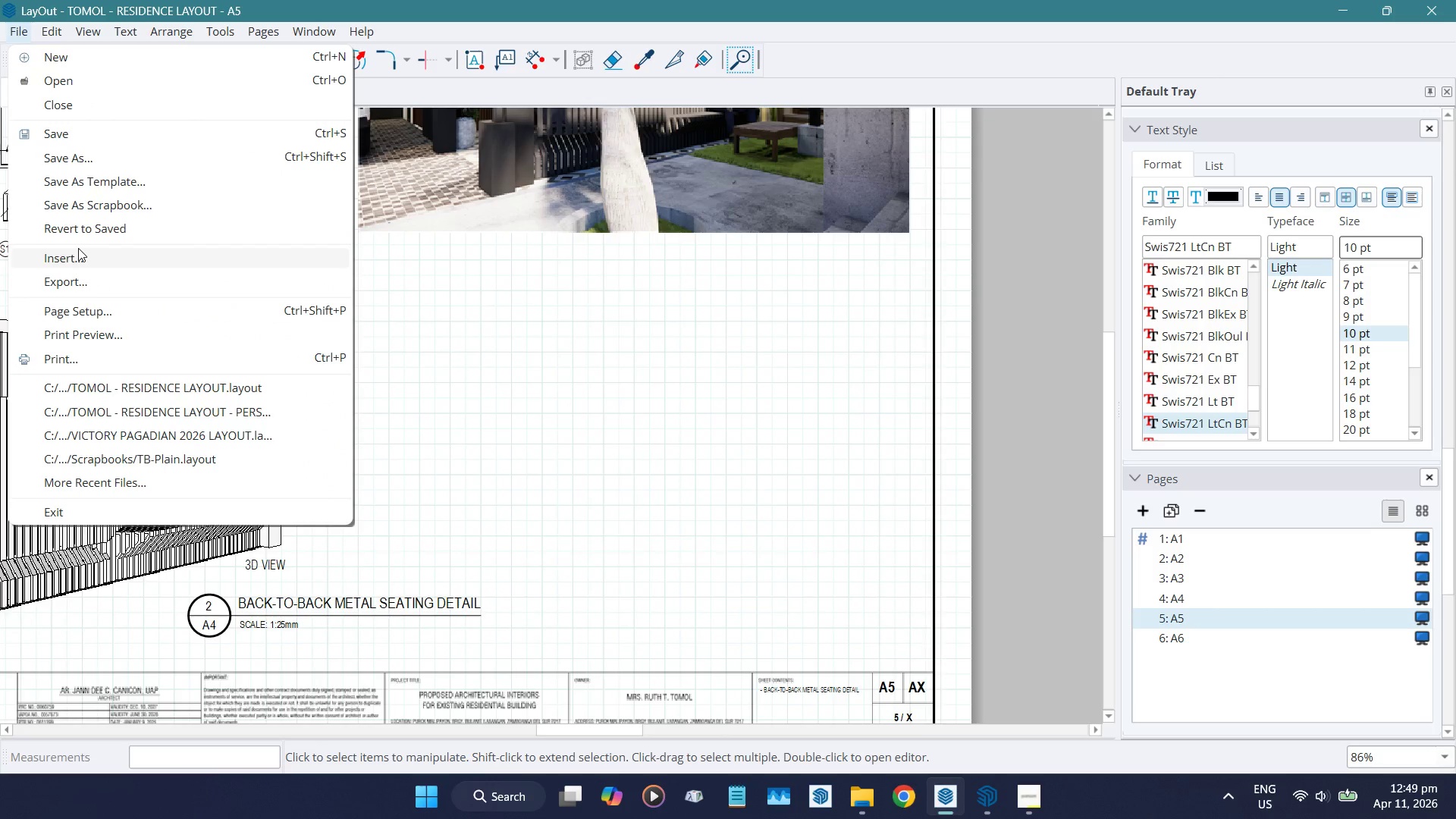 
left_click([78, 252])
 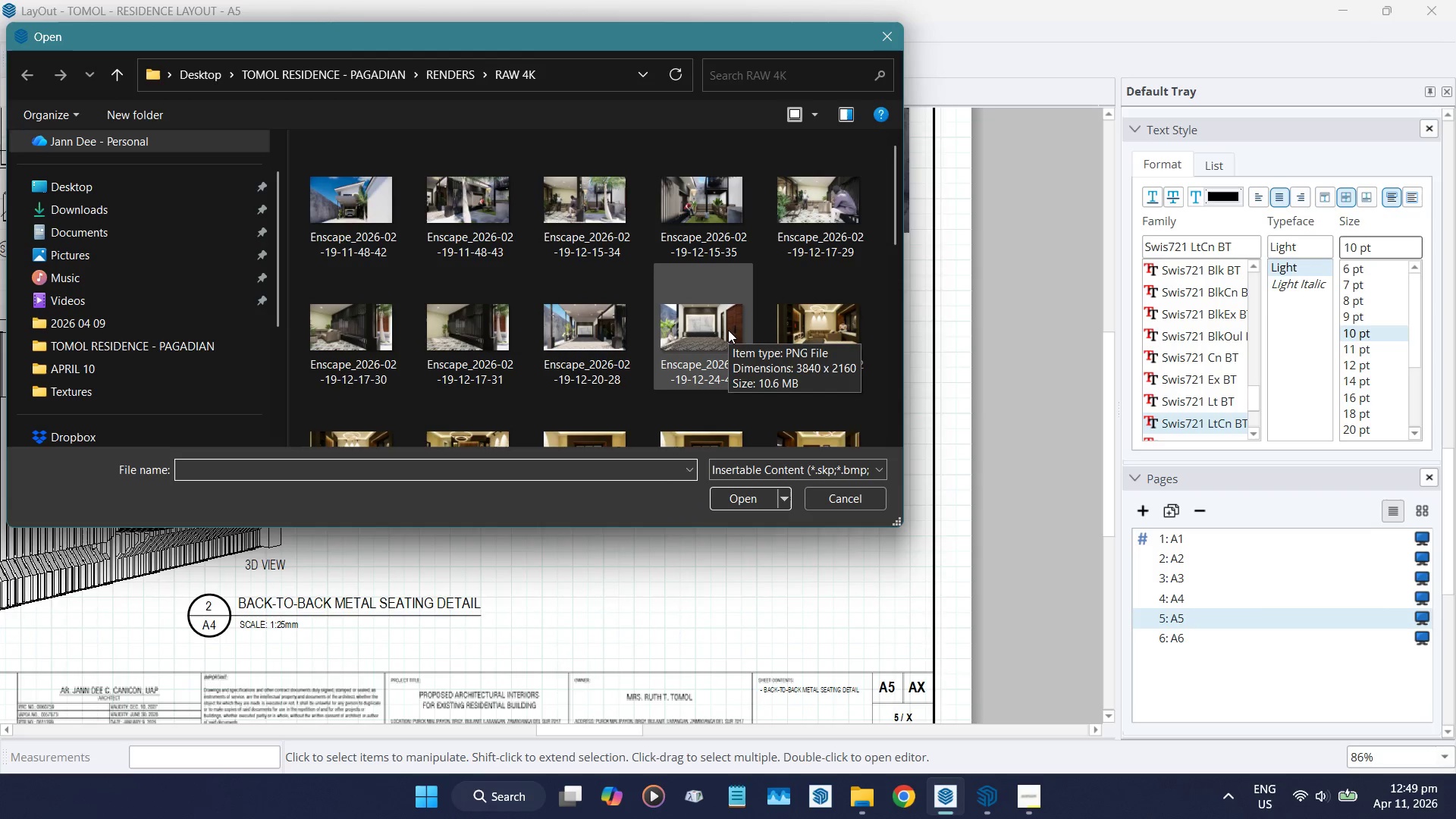 
wait(5.16)
 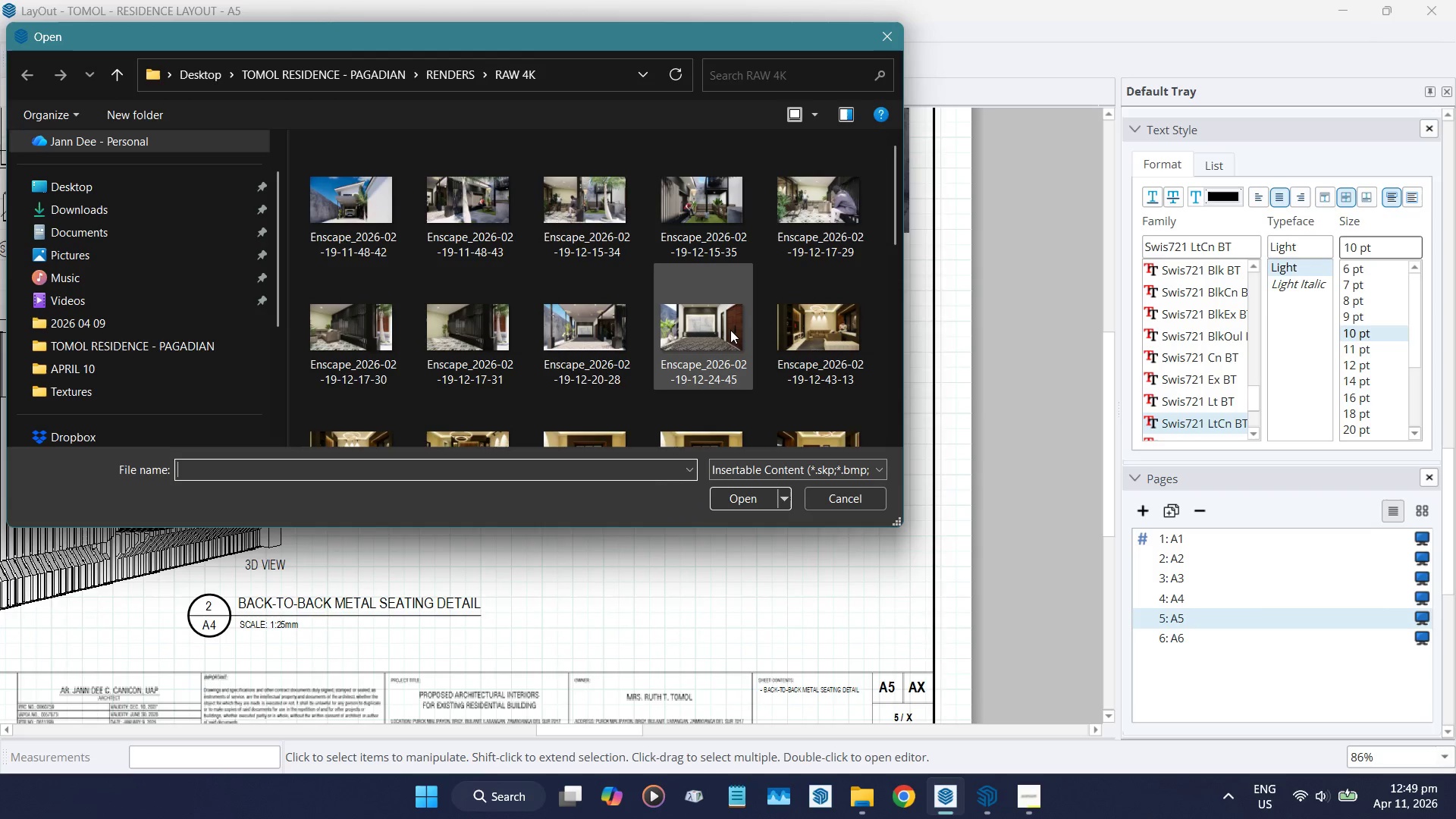 
scroll: coordinate [728, 330], scroll_direction: down, amount: 1.0
 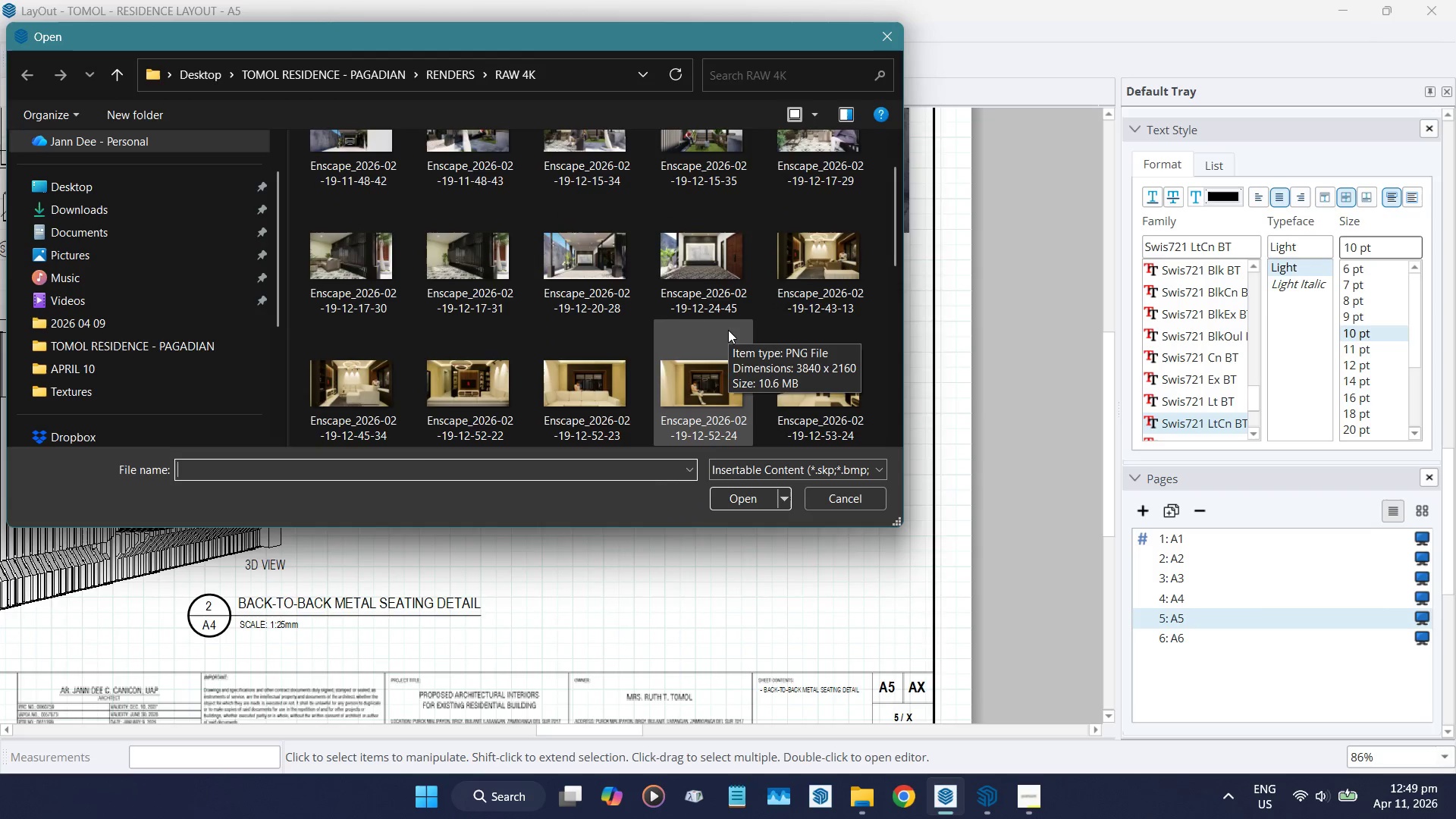 
scroll: coordinate [728, 330], scroll_direction: up, amount: 1.0
 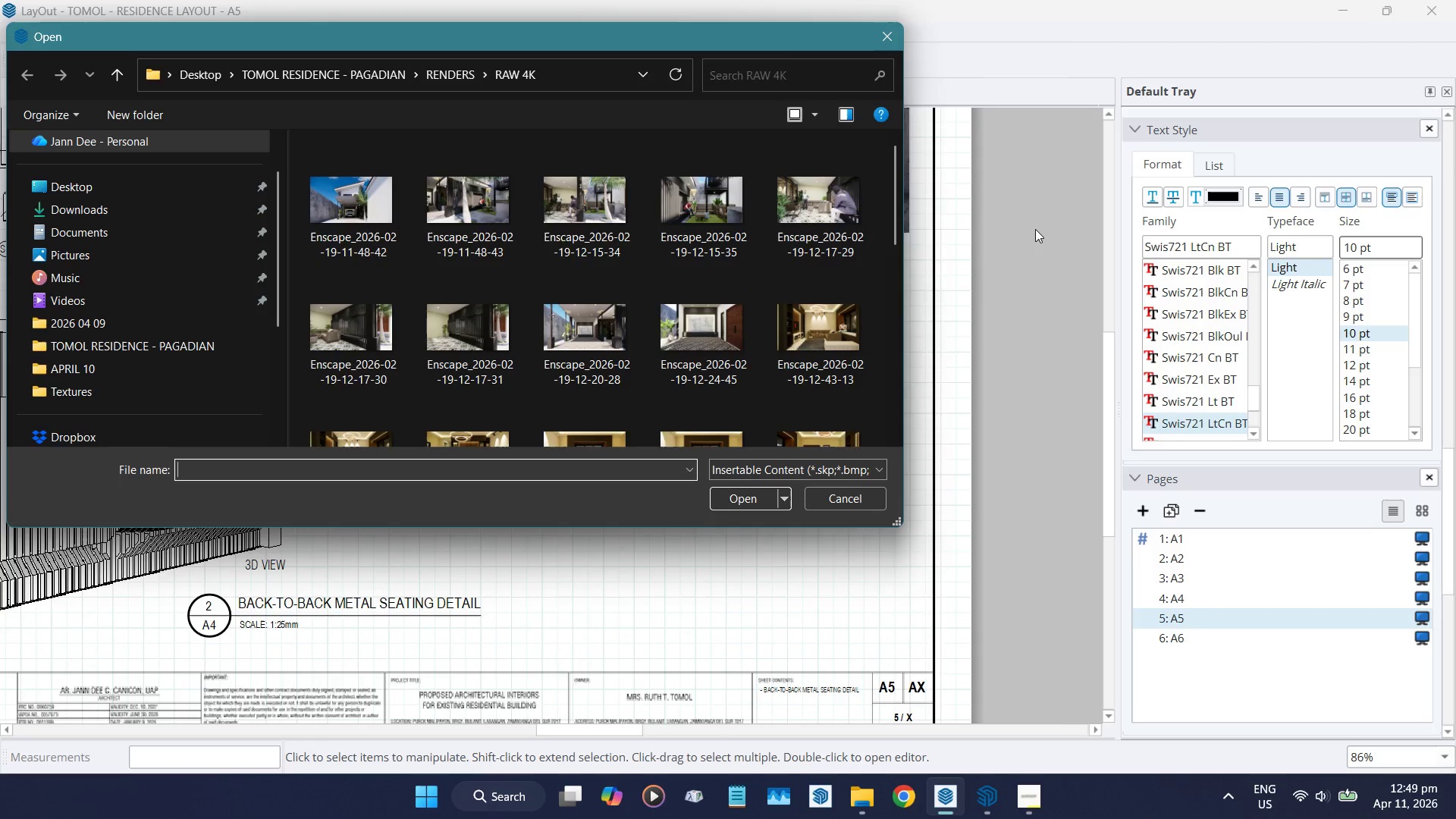 
wait(14.91)
 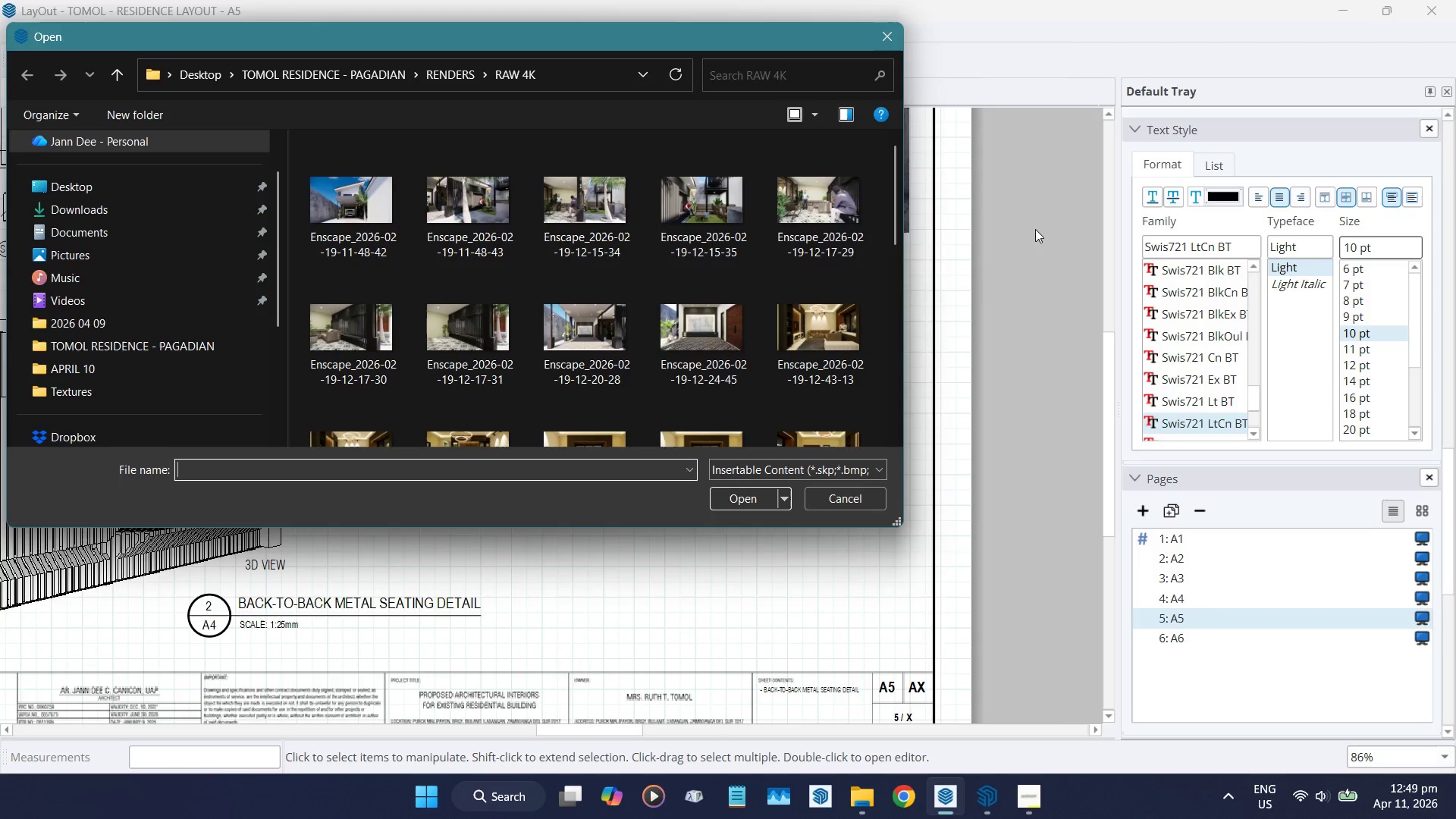 
left_click([893, 36])
 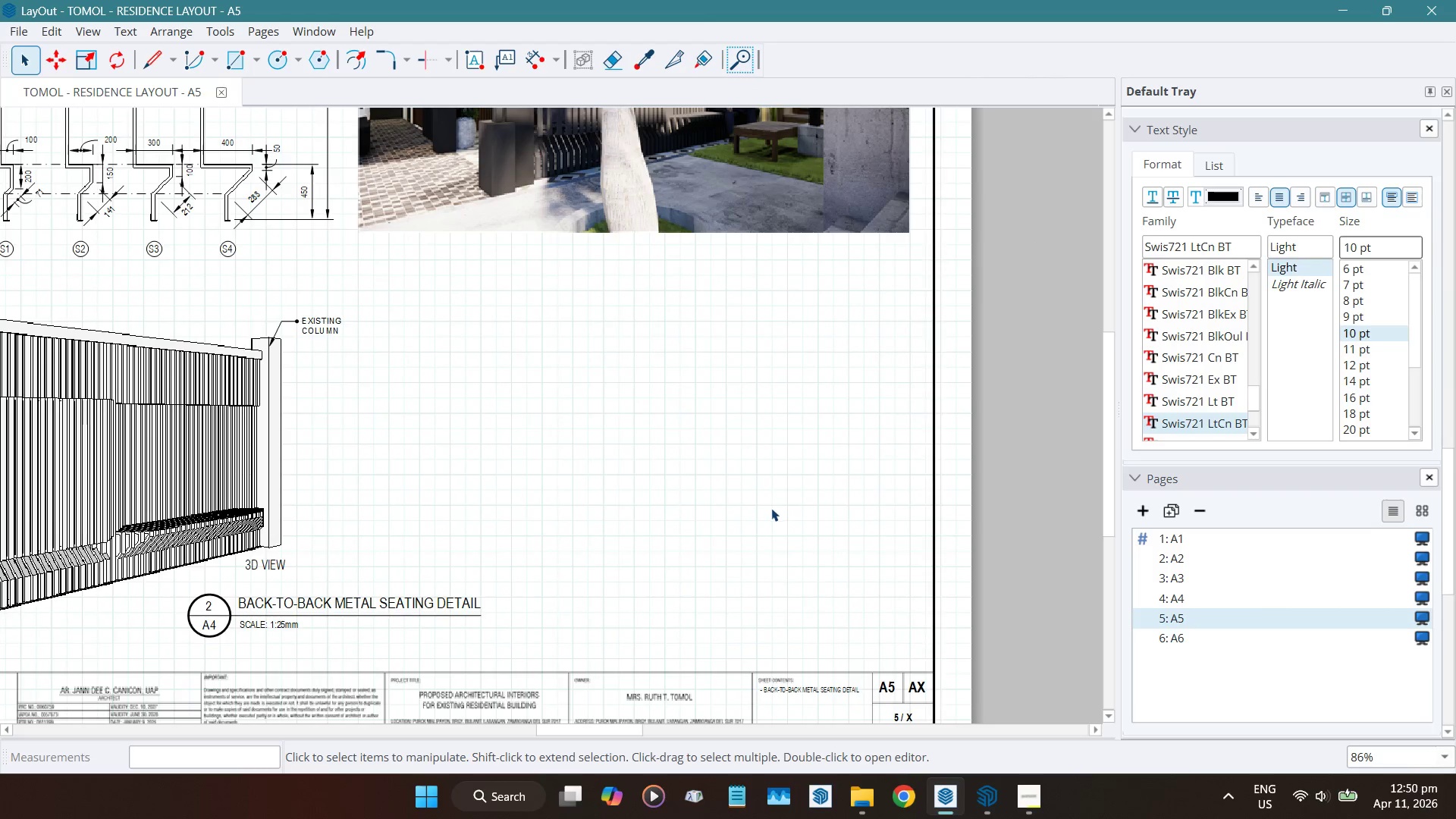 
hold_key(key=ControlLeft, duration=0.41)
 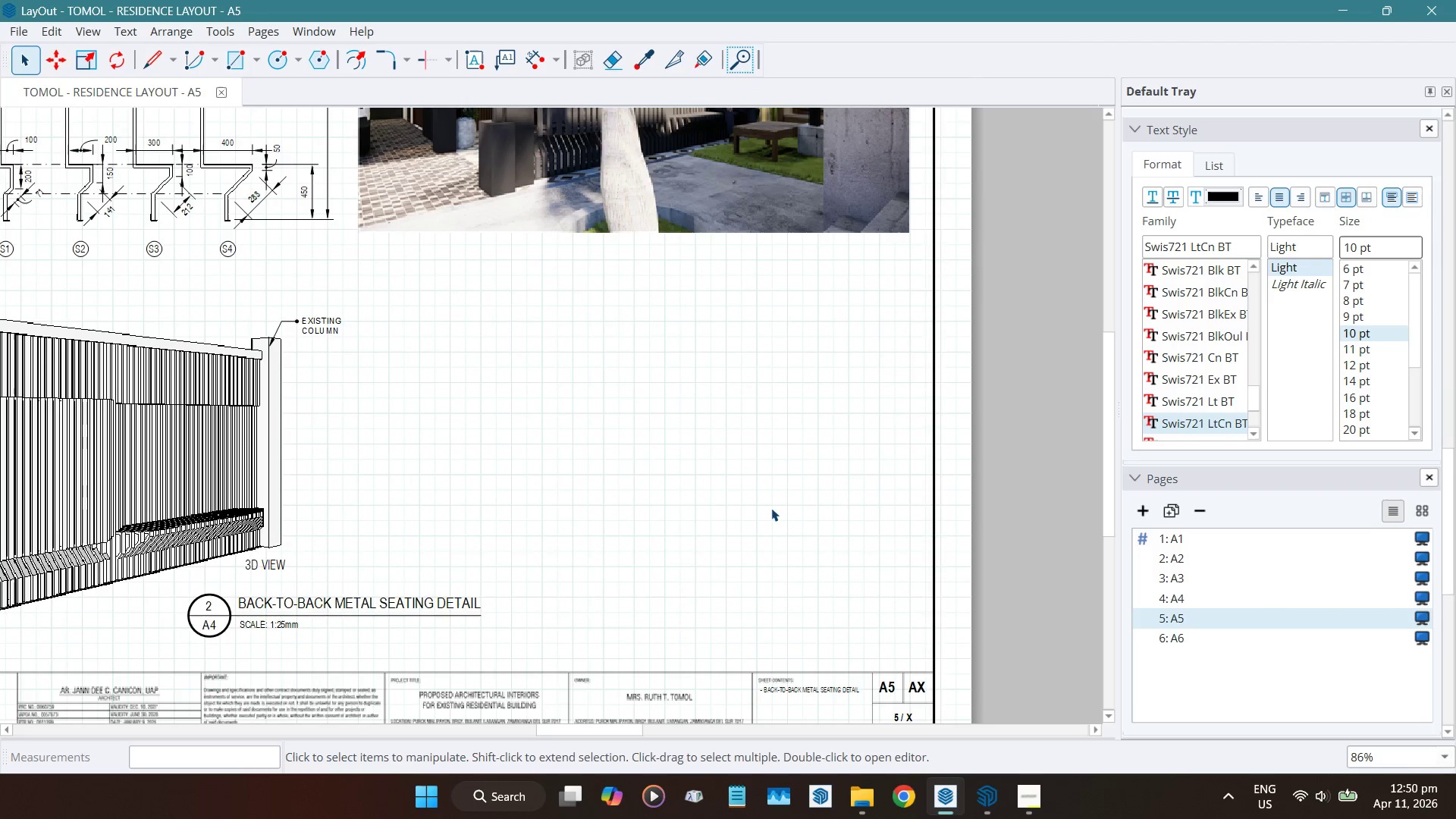 
key(Control+Z)
 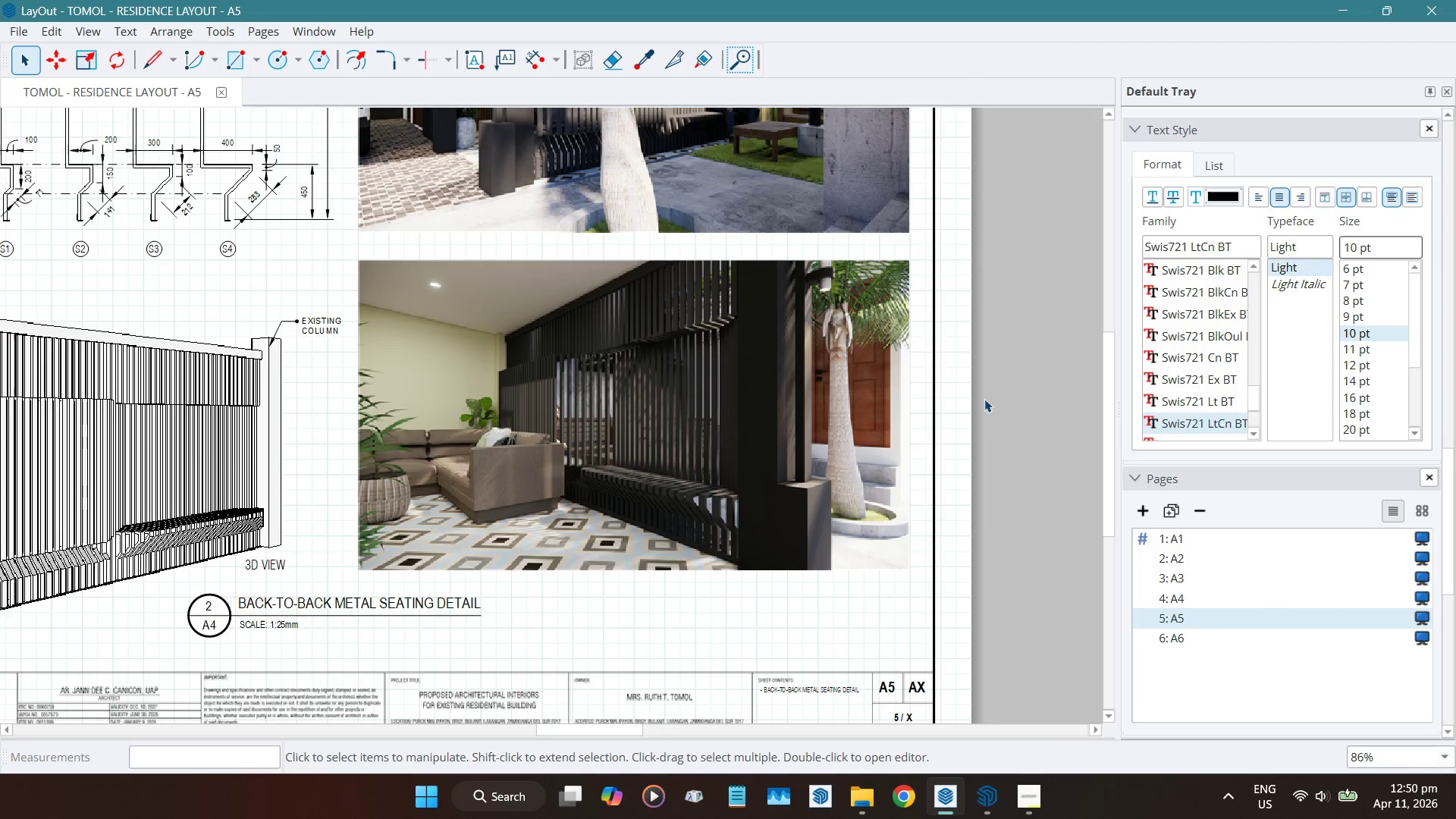 
left_click([1015, 384])
 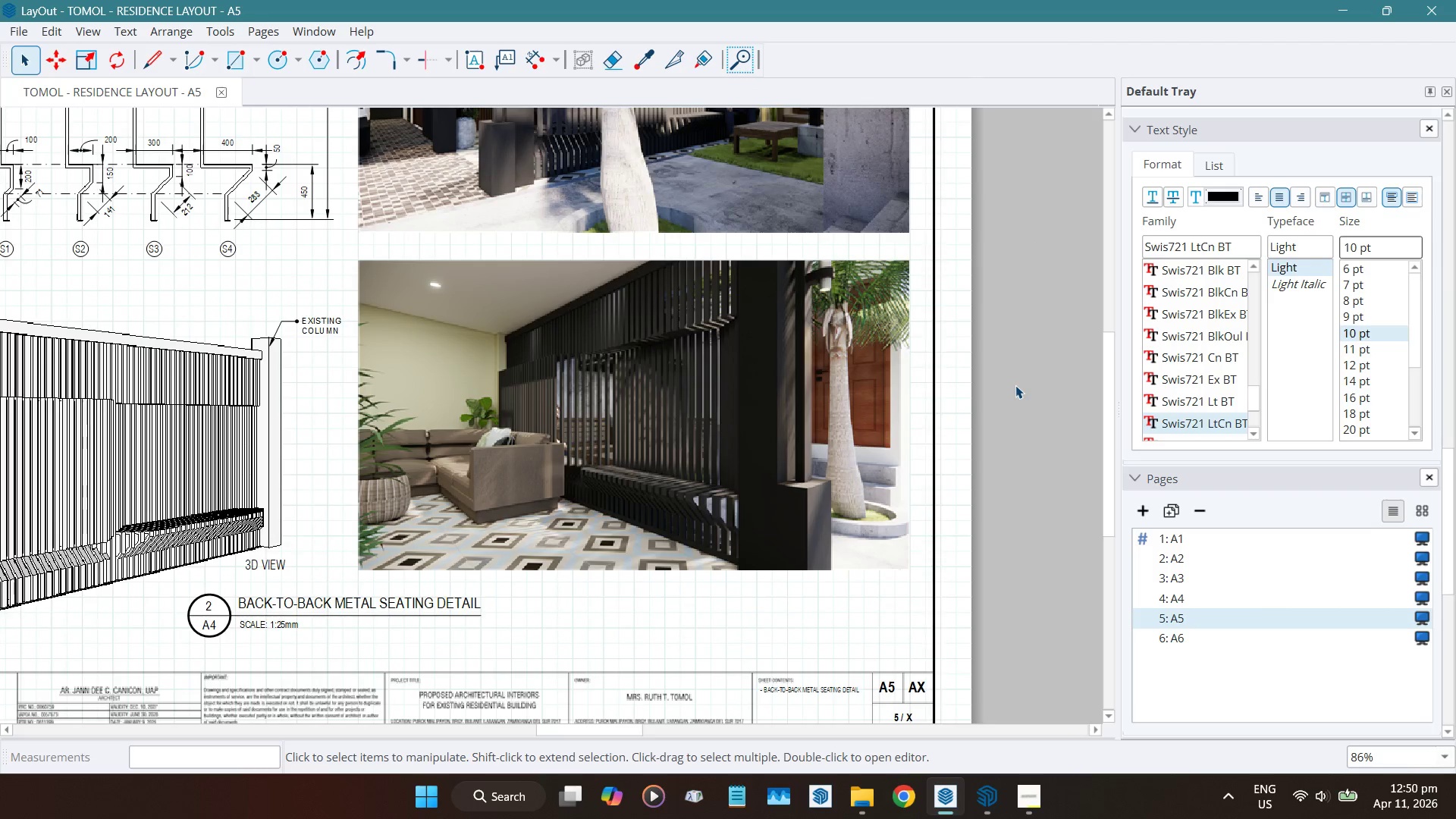 
scroll: coordinate [959, 582], scroll_direction: down, amount: 8.0
 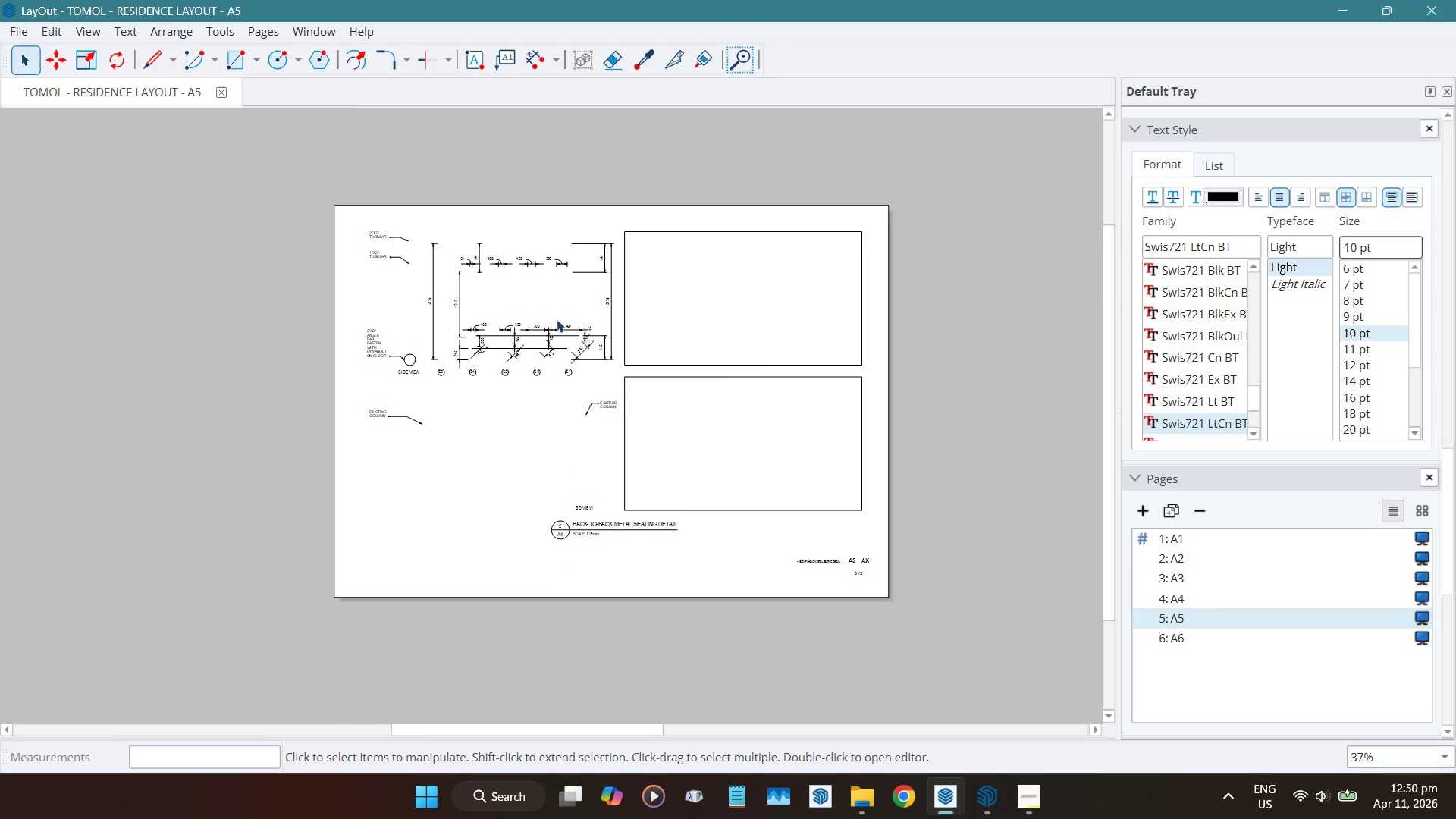 
scroll: coordinate [517, 290], scroll_direction: up, amount: 8.0
 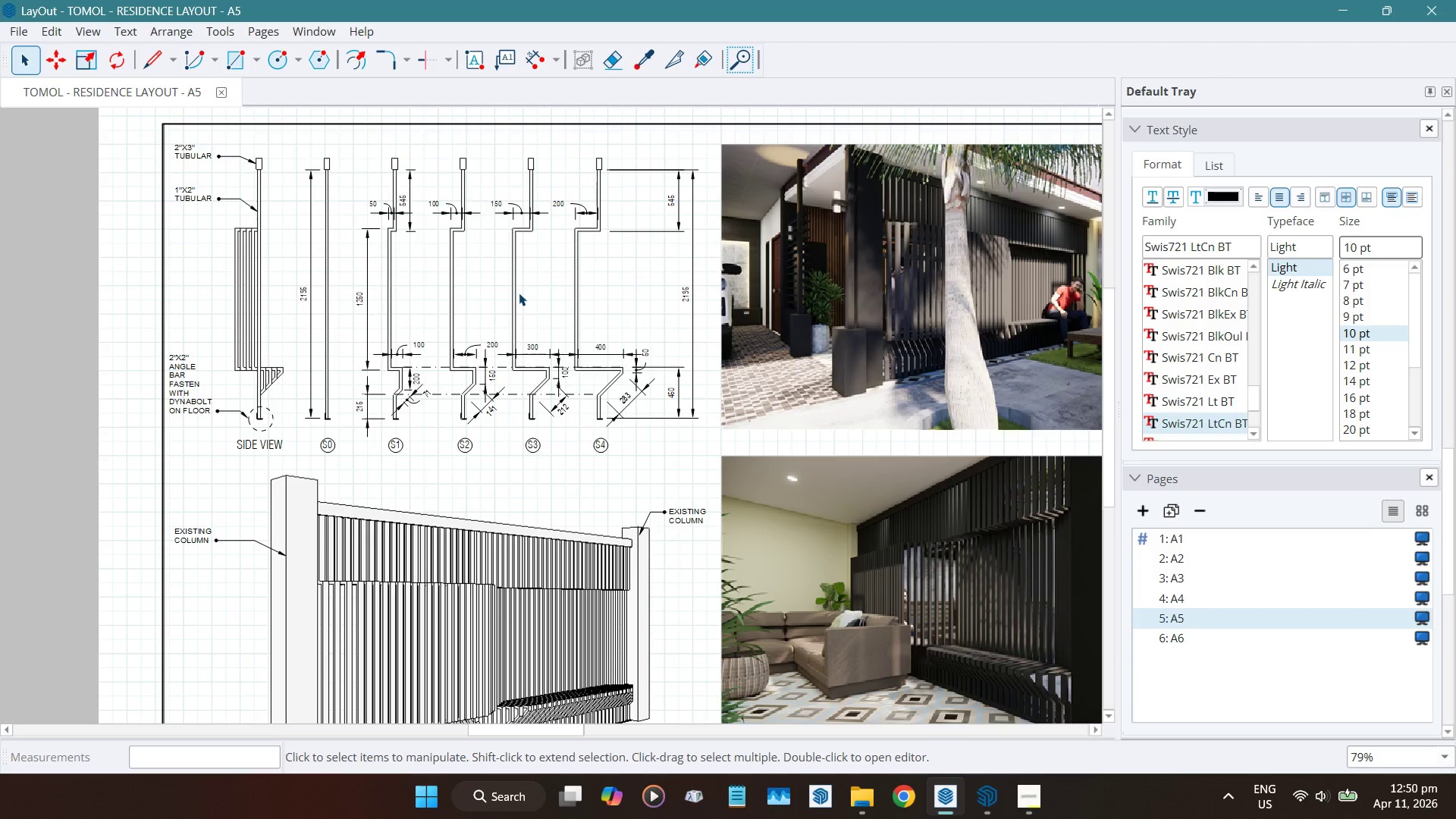 
wait(8.56)
 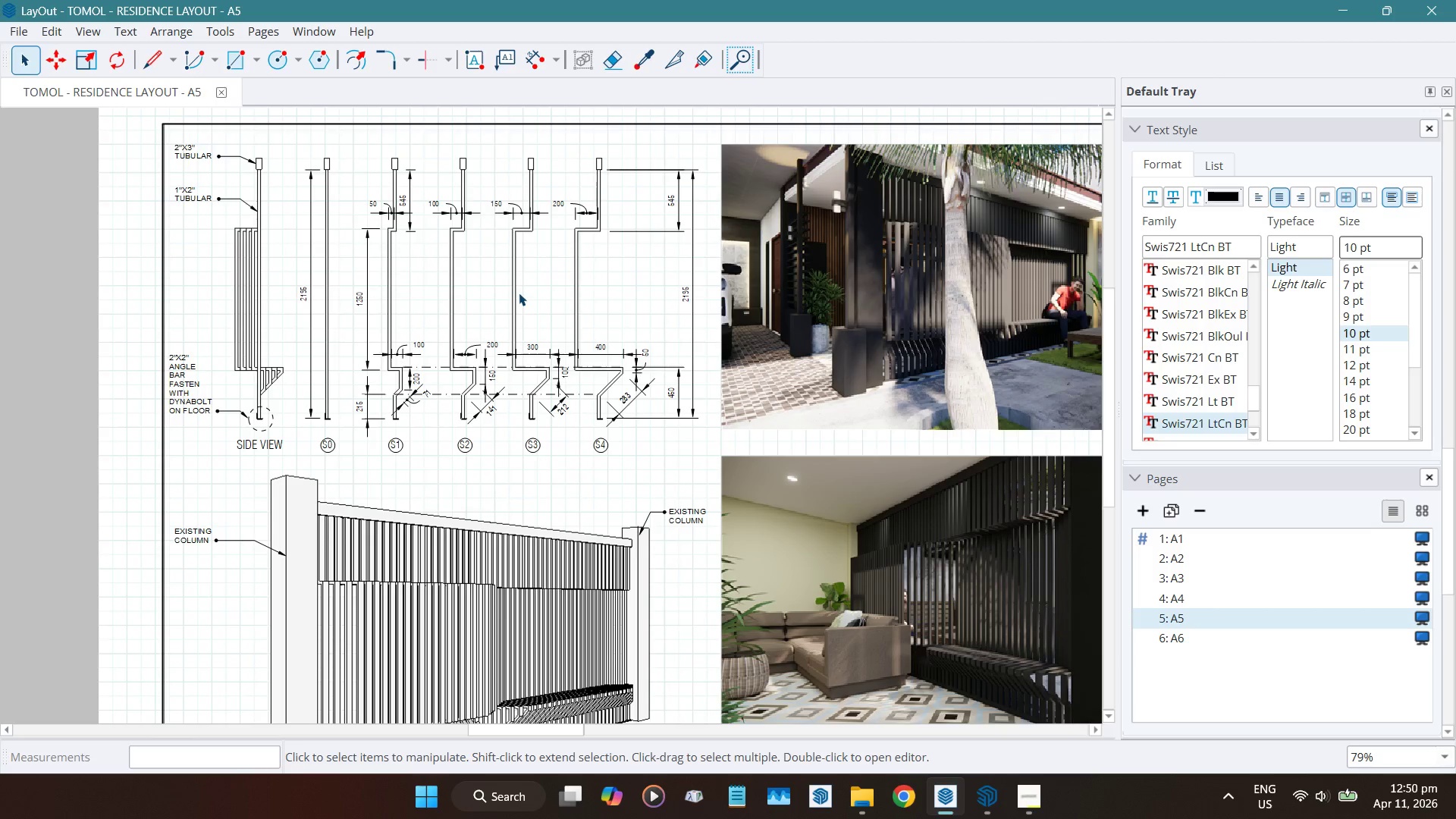 
scroll: coordinate [422, 277], scroll_direction: down, amount: 5.0
 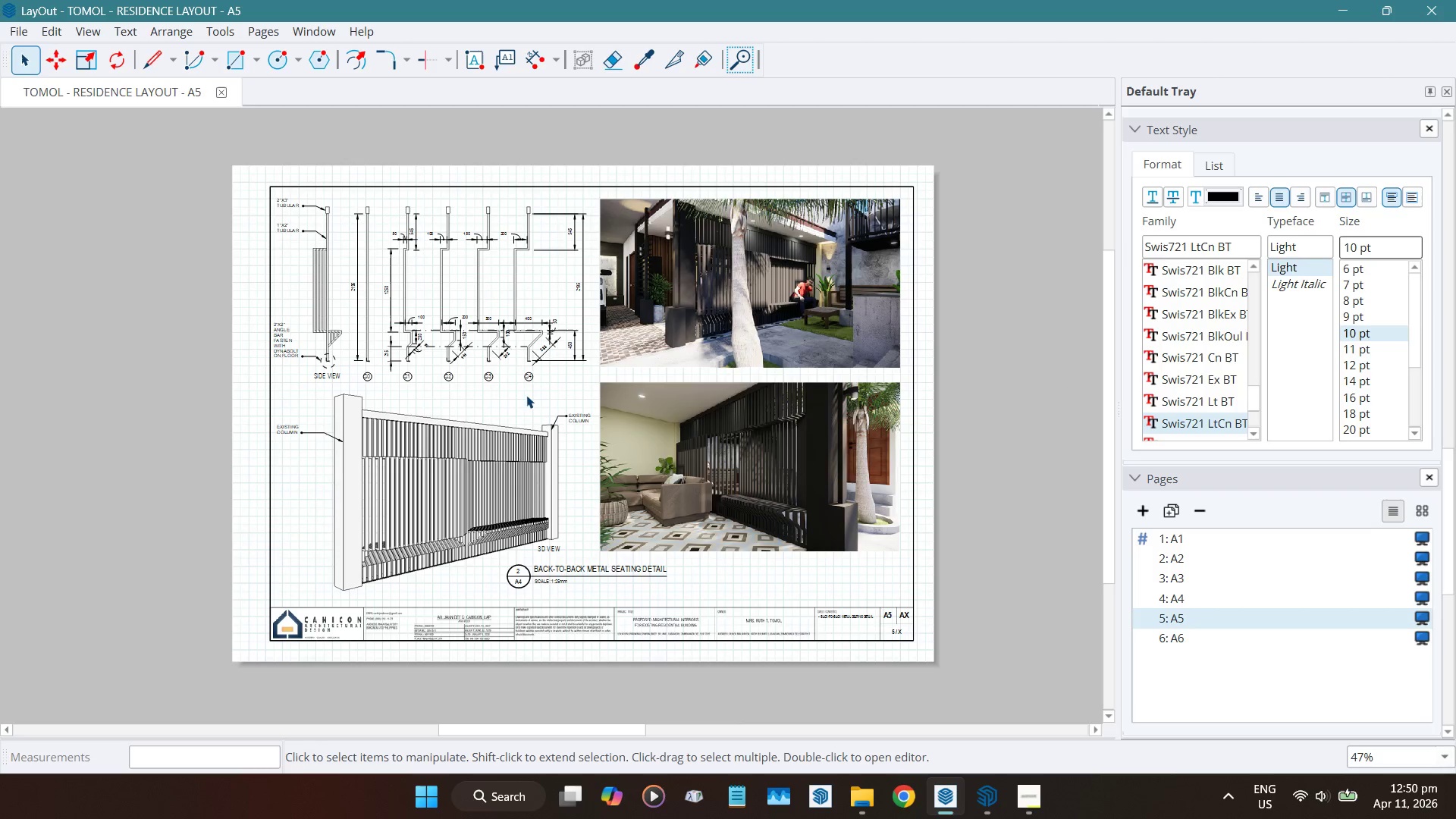 
wait(10.57)
 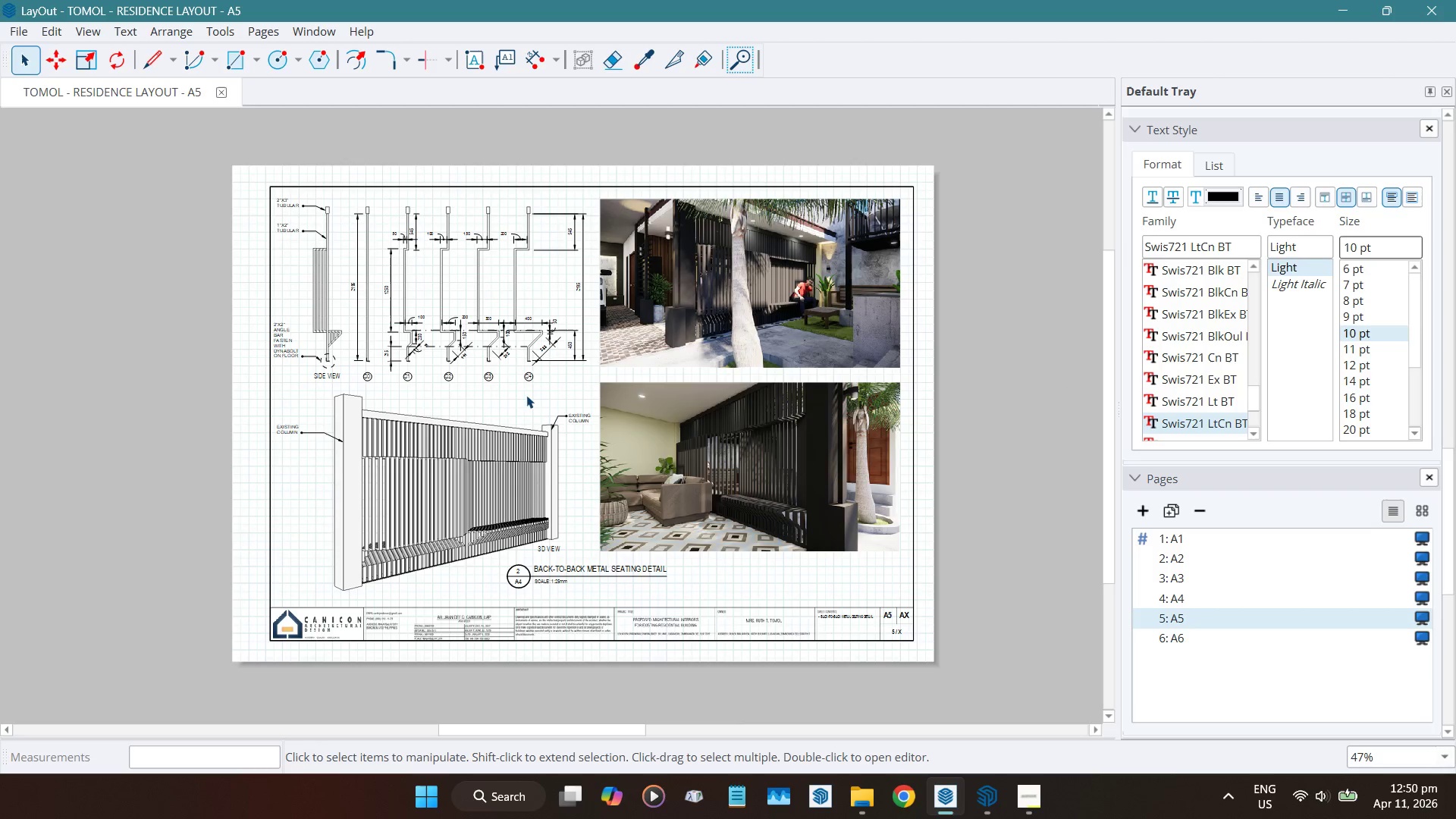 
scroll: coordinate [457, 420], scroll_direction: up, amount: 11.0
 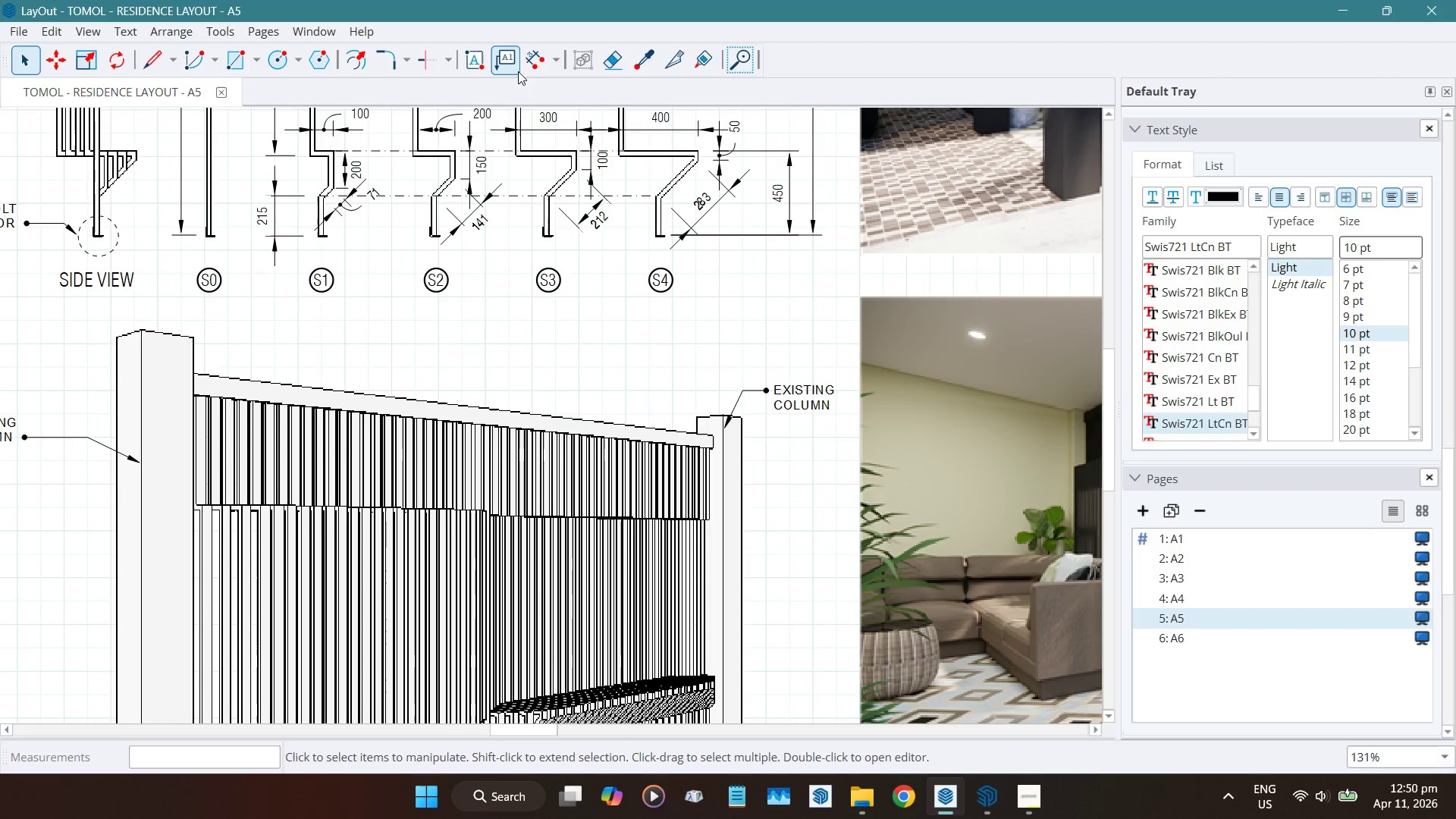 
left_click([507, 64])
 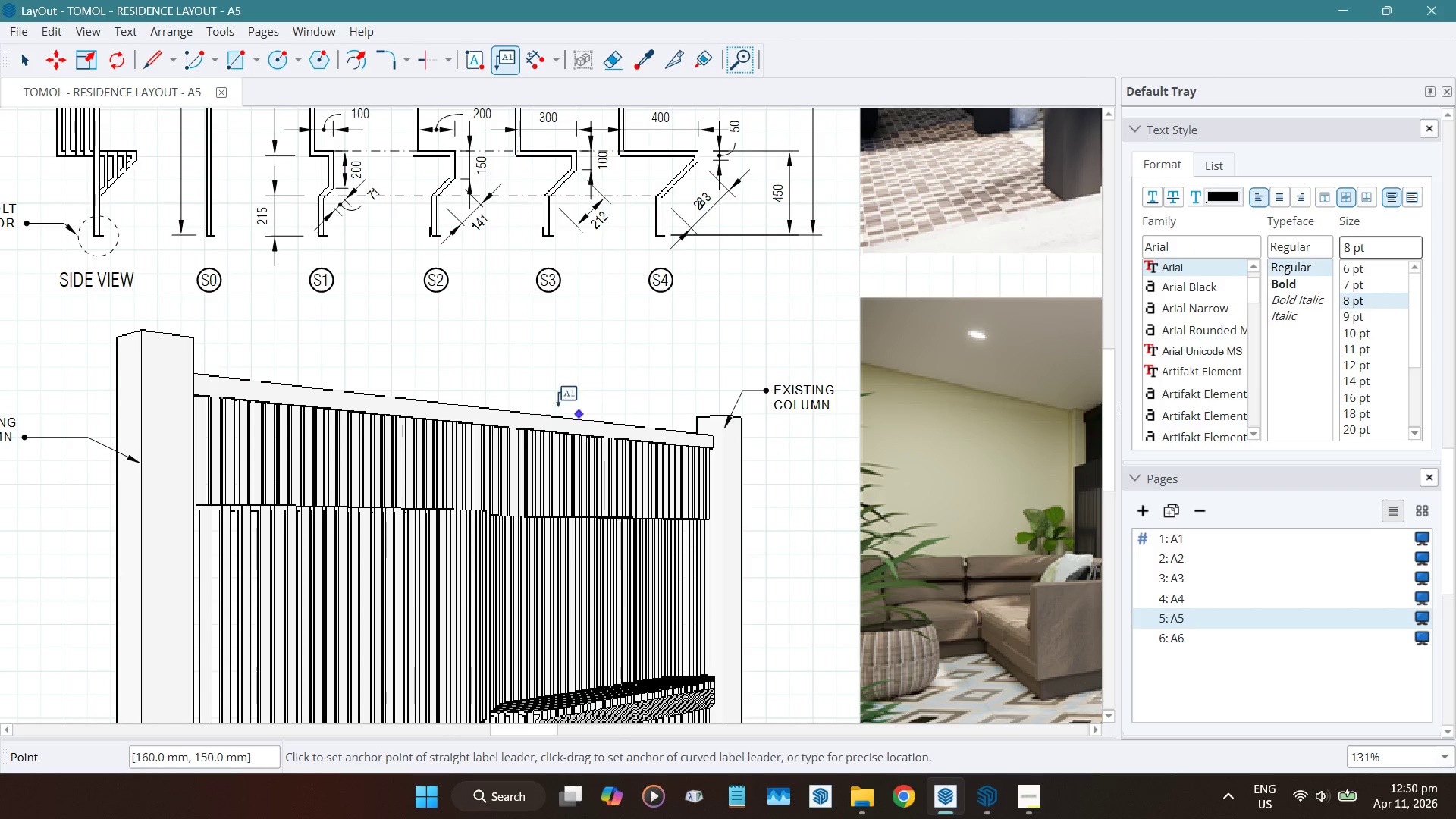 
scroll: coordinate [532, 419], scroll_direction: up, amount: 8.0
 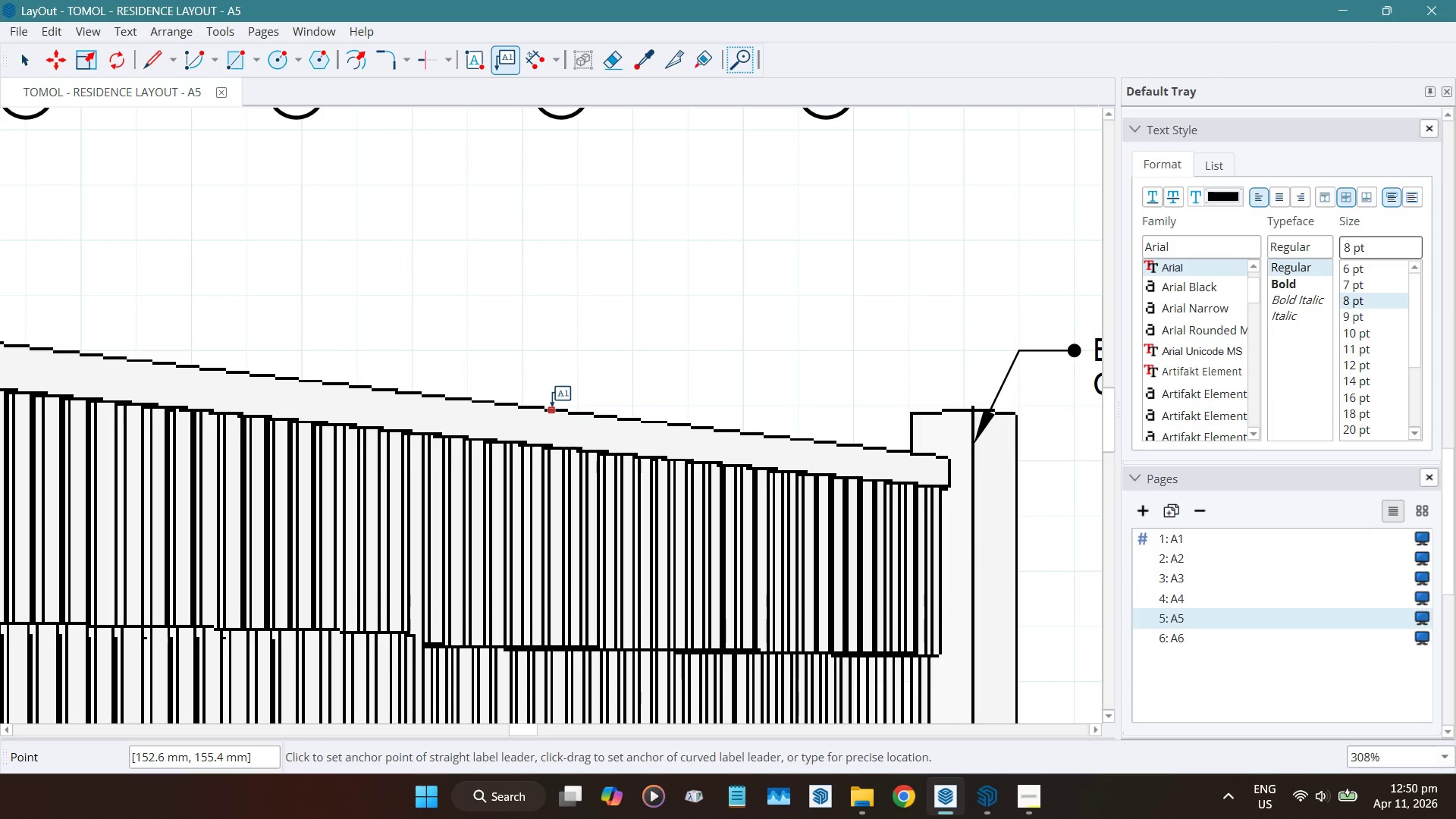 
left_click([552, 406])
 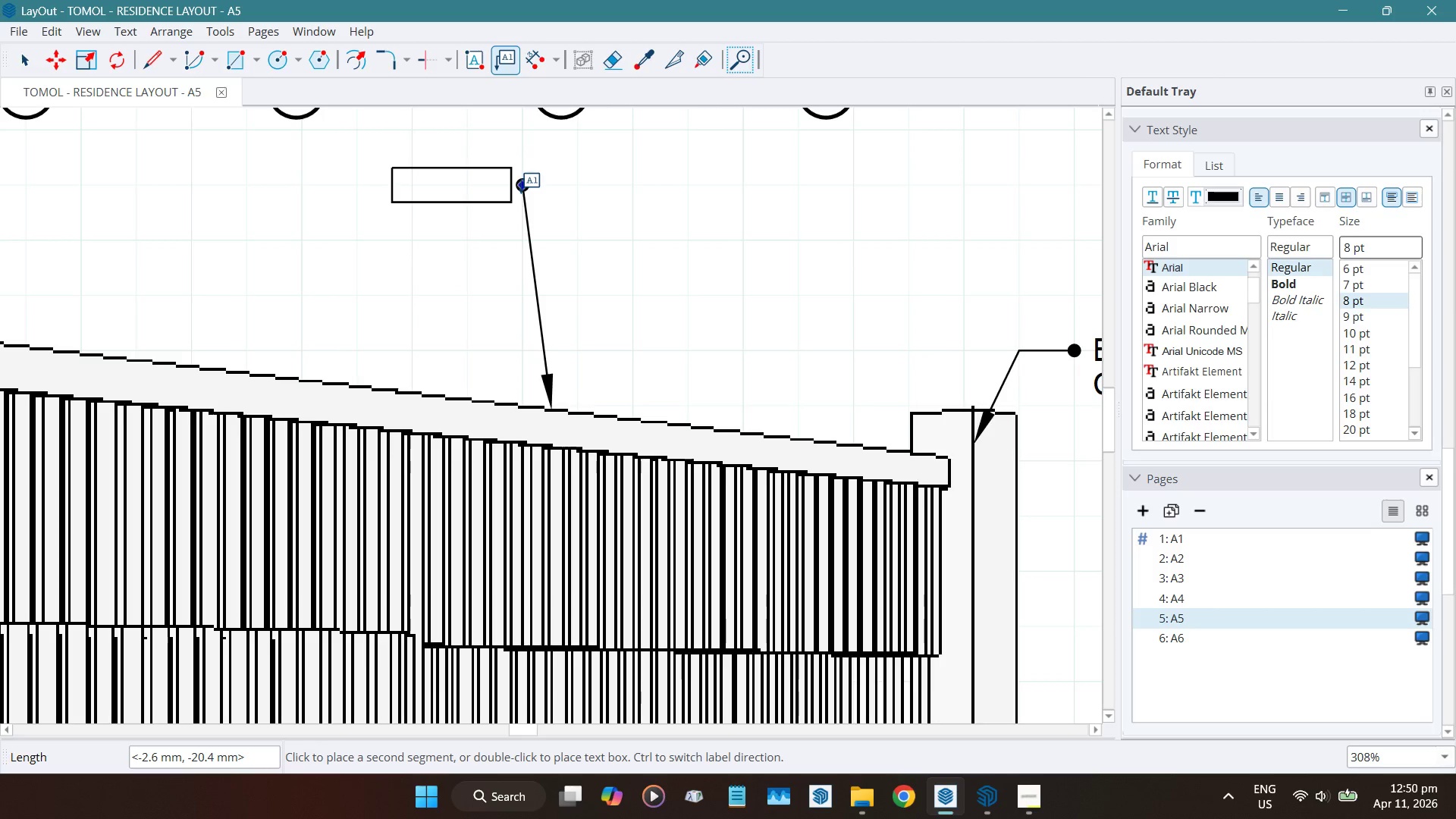 
left_click([526, 241])
 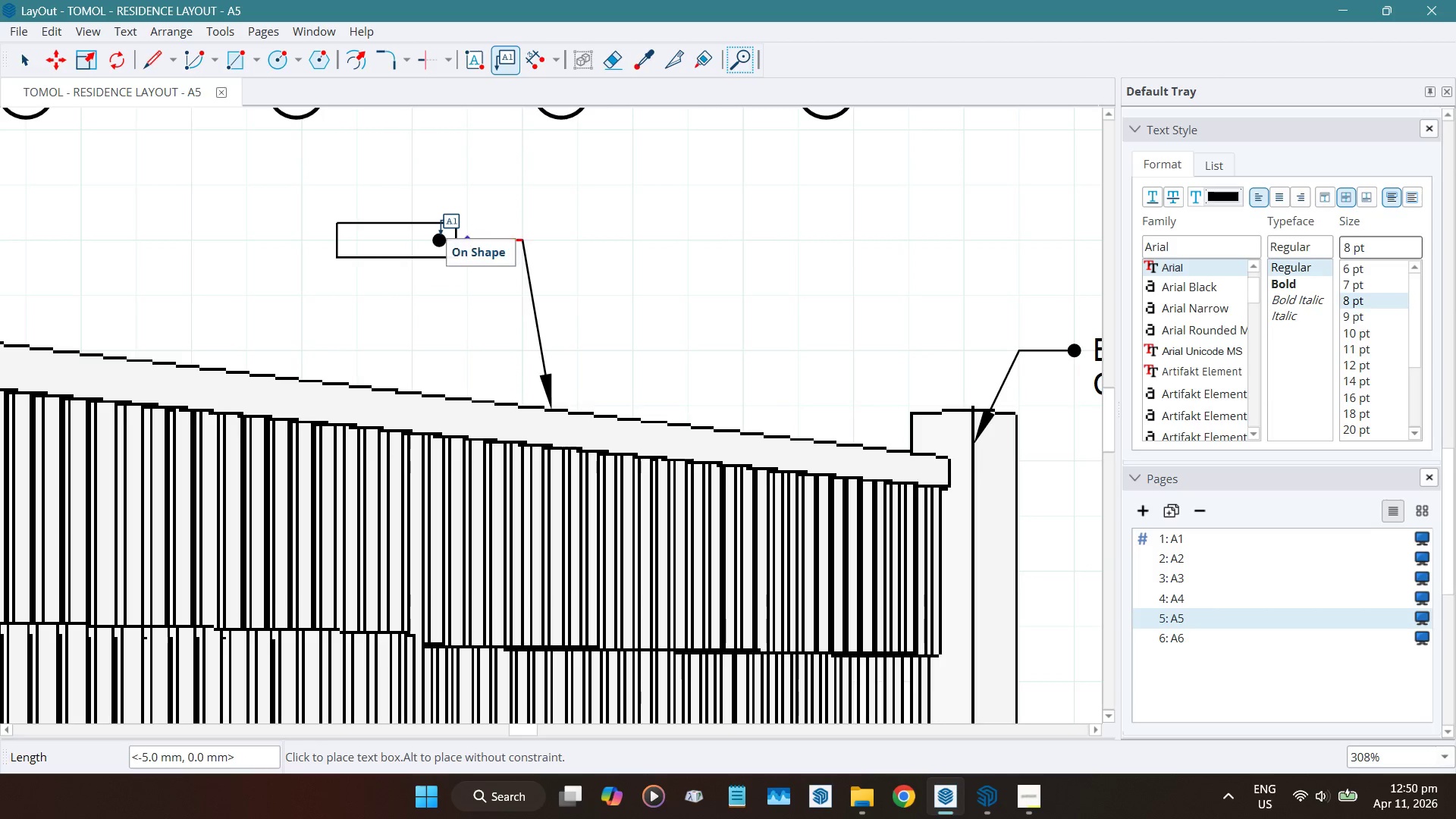 
left_click([441, 234])
 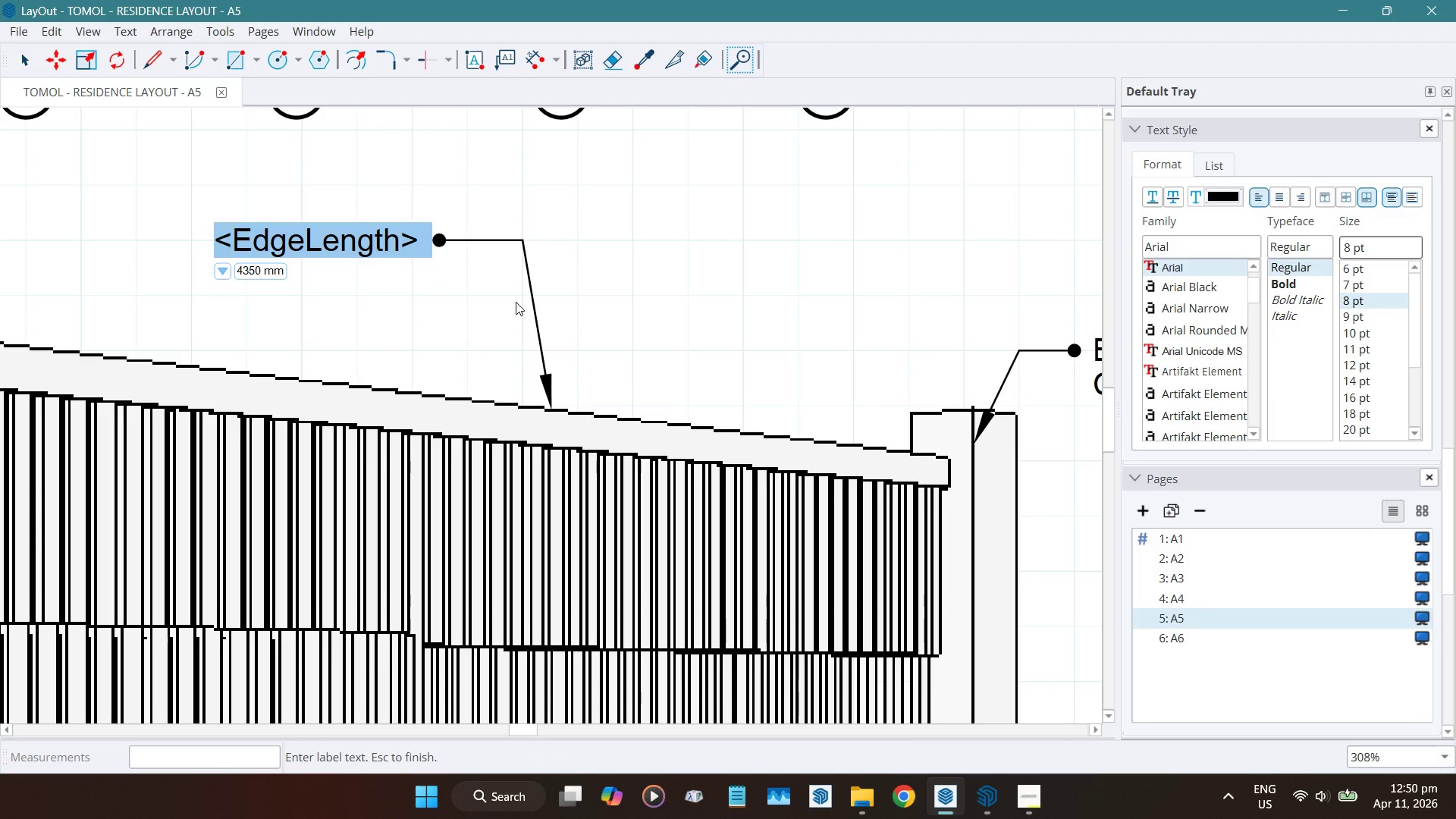 
scroll: coordinate [505, 354], scroll_direction: down, amount: 20.0
 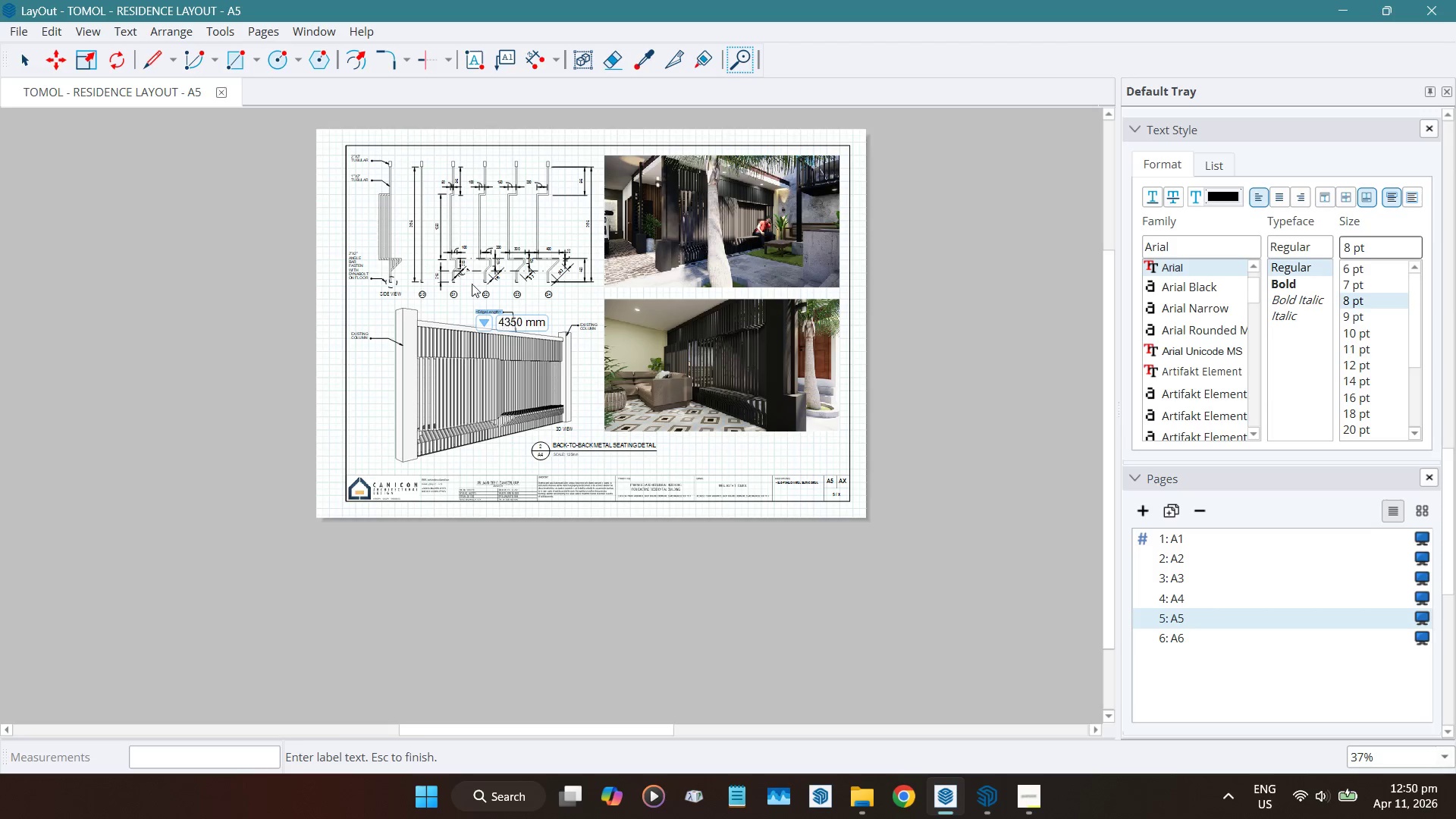 
scroll: coordinate [828, 661], scroll_direction: up, amount: 18.0
 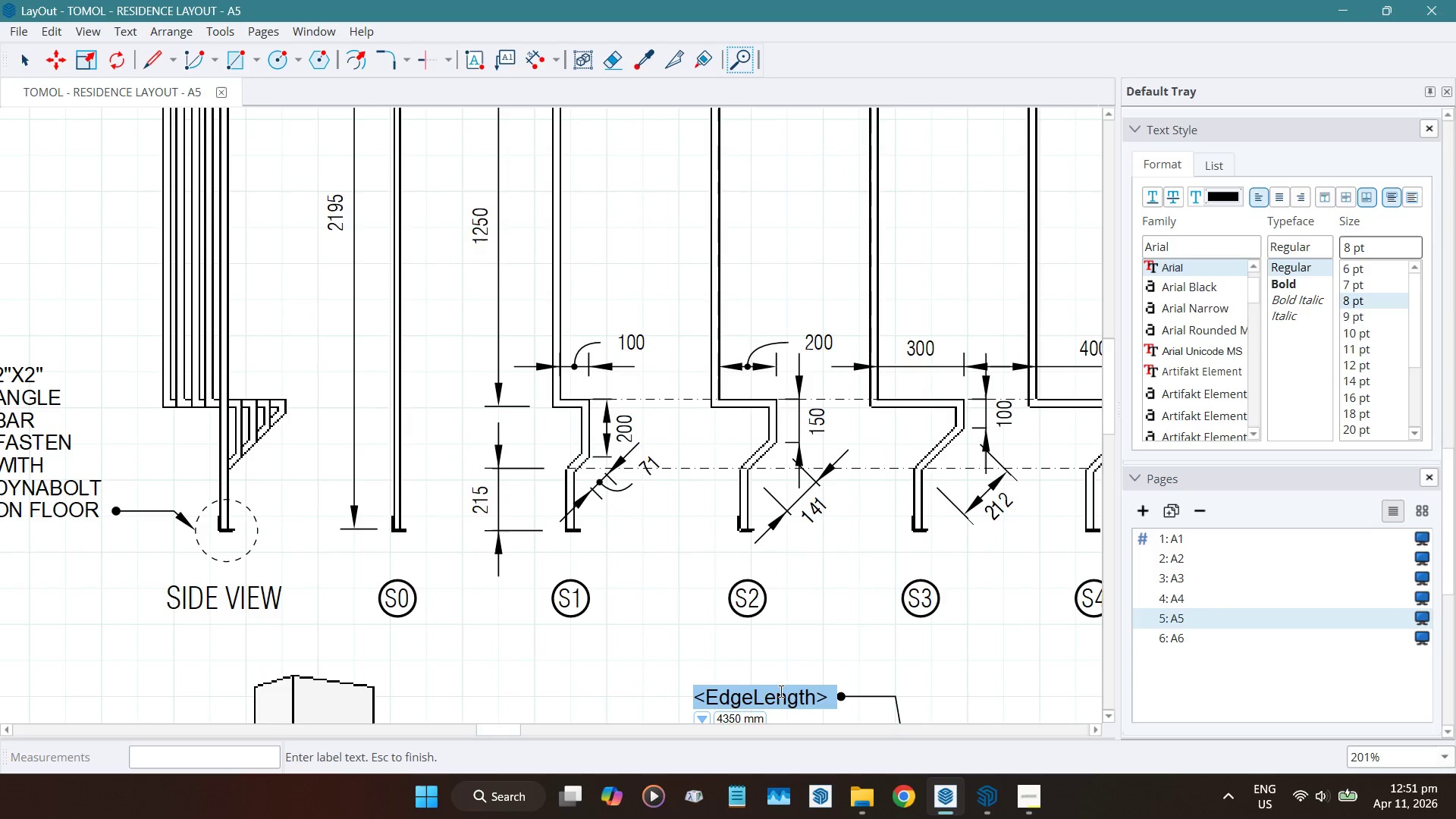 
type(2"x4" tbular)
 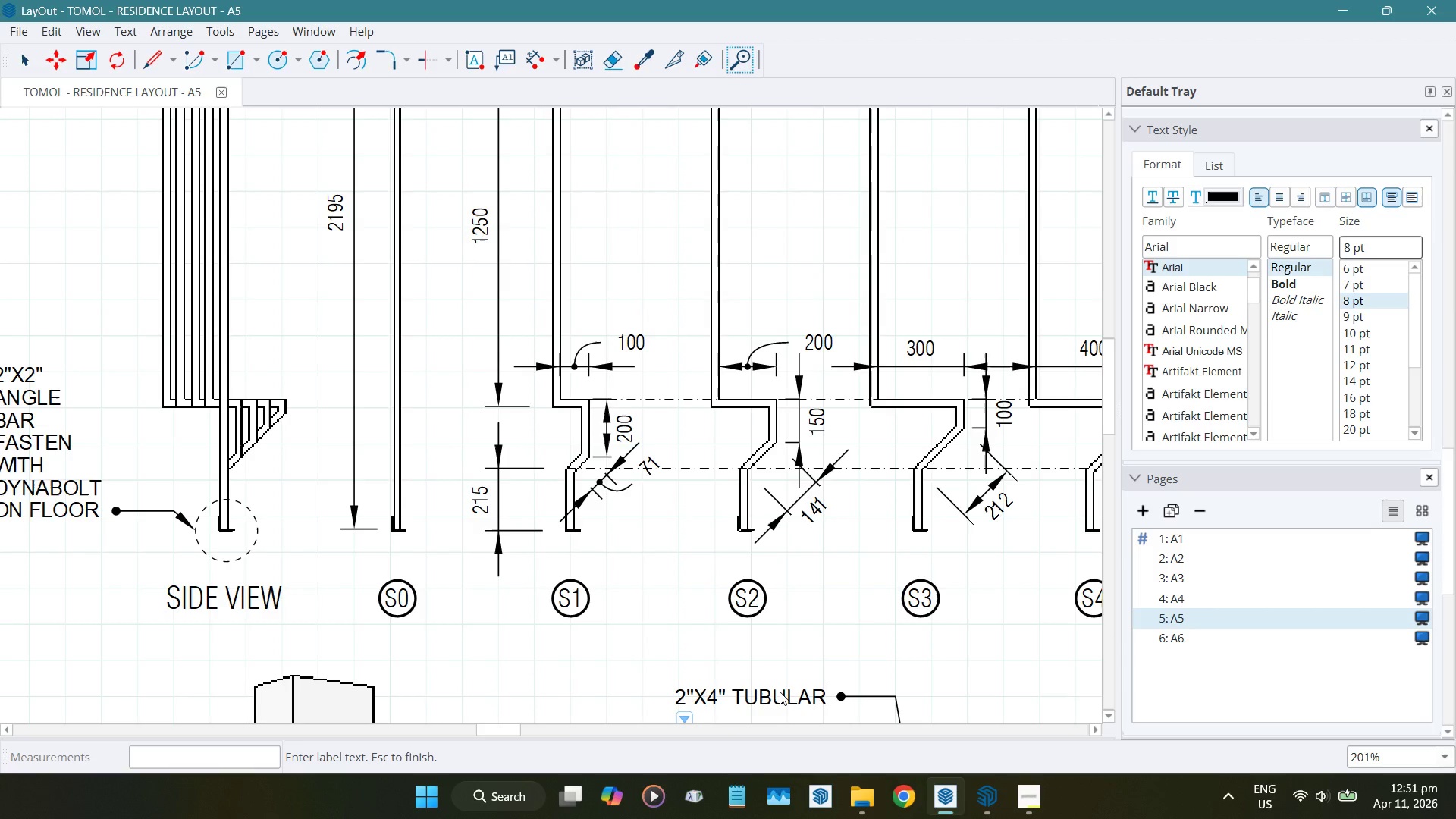 
key(Space)
 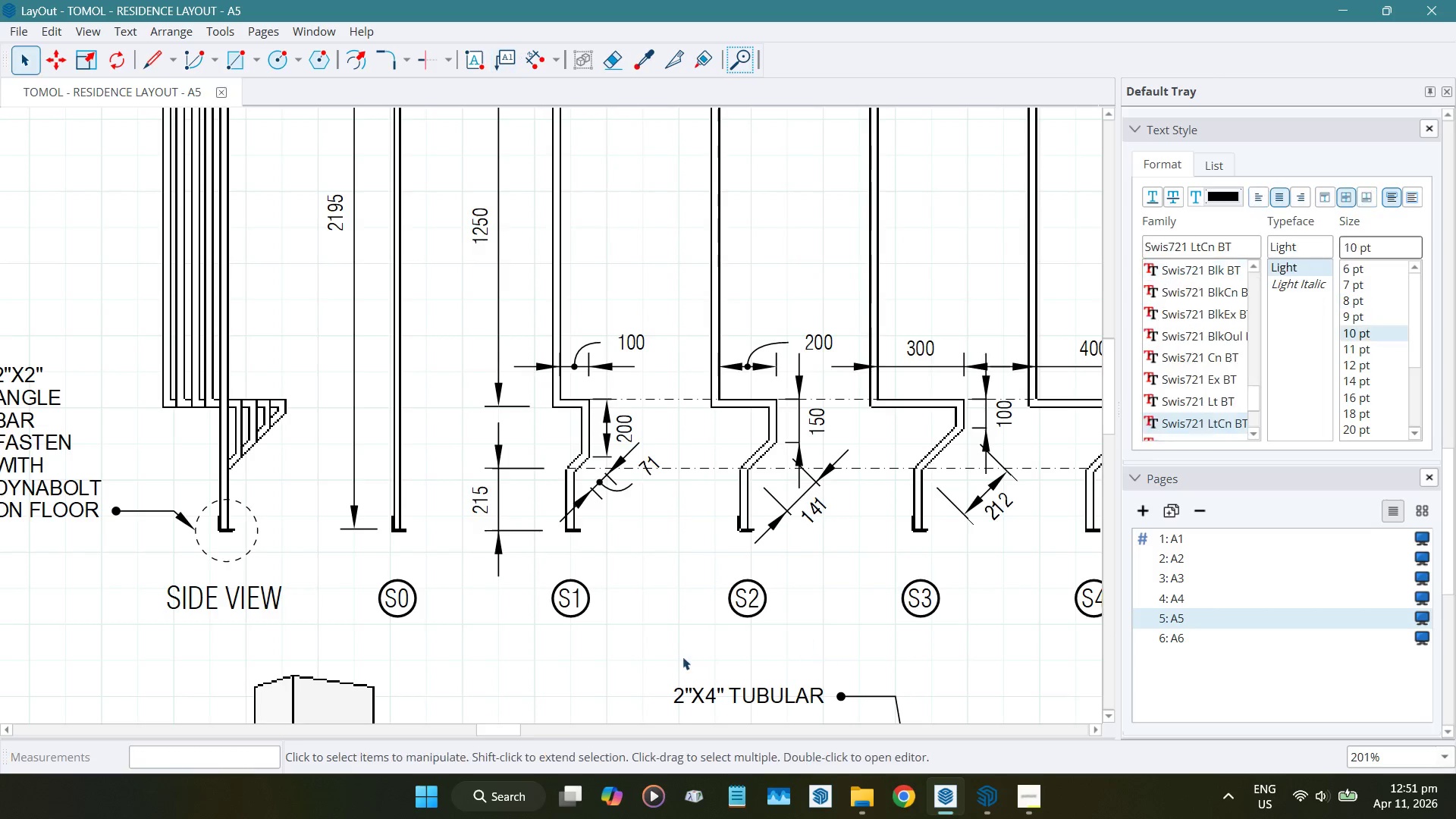 
scroll: coordinate [598, 683], scroll_direction: down, amount: 7.0
 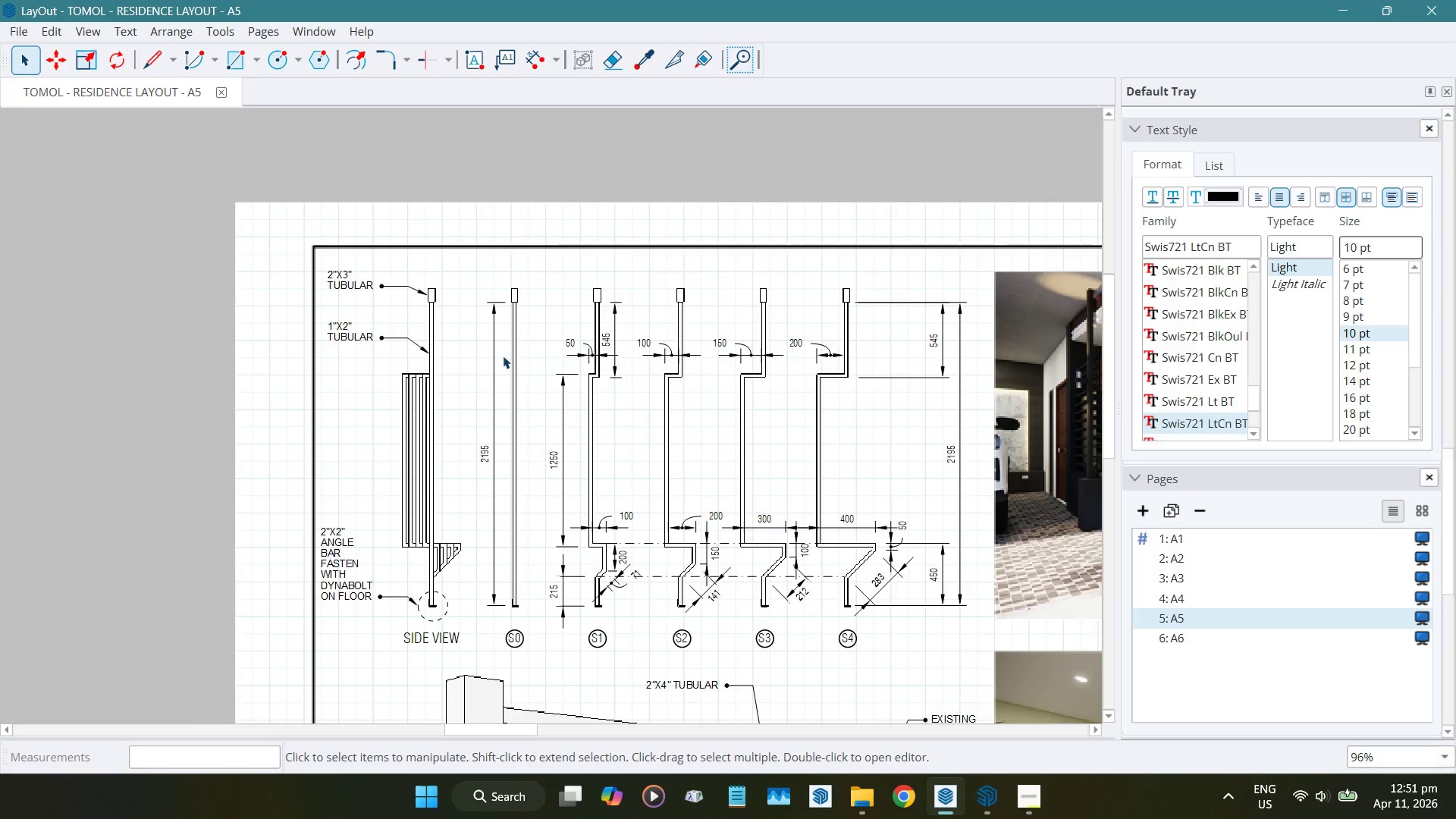 
scroll: coordinate [242, 271], scroll_direction: up, amount: 13.0
 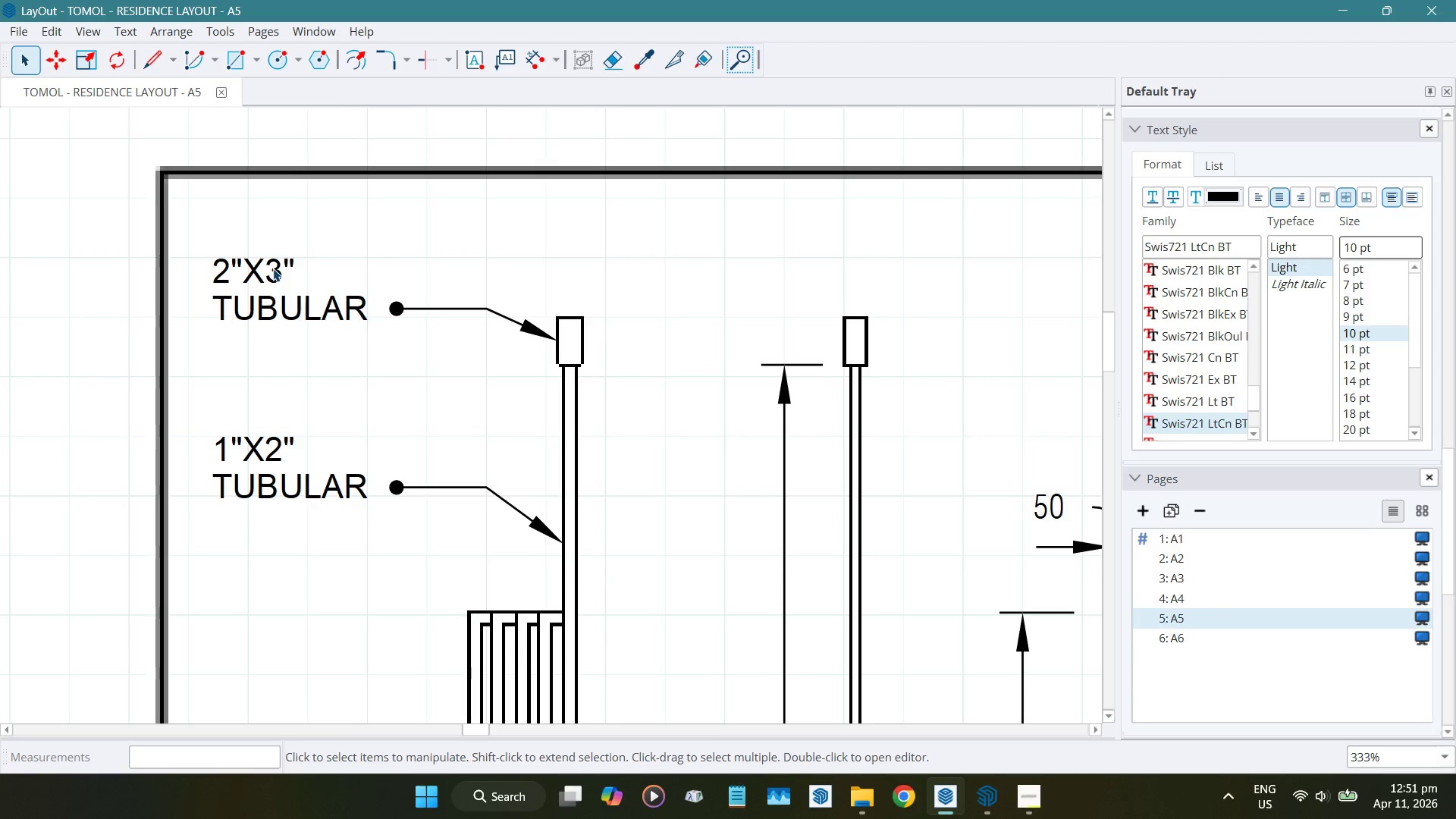 
double_click([273, 268])
 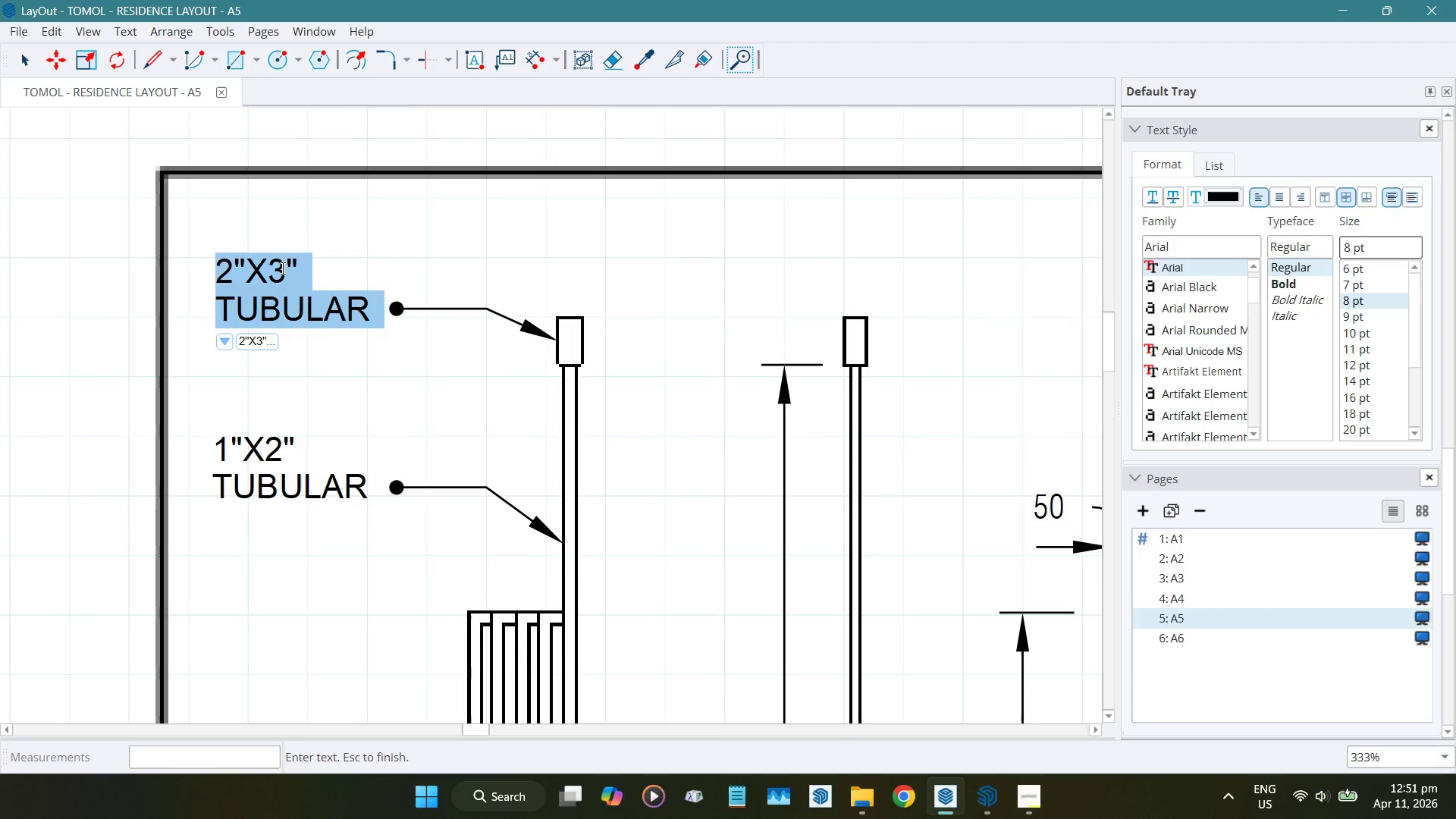 
left_click([281, 268])
 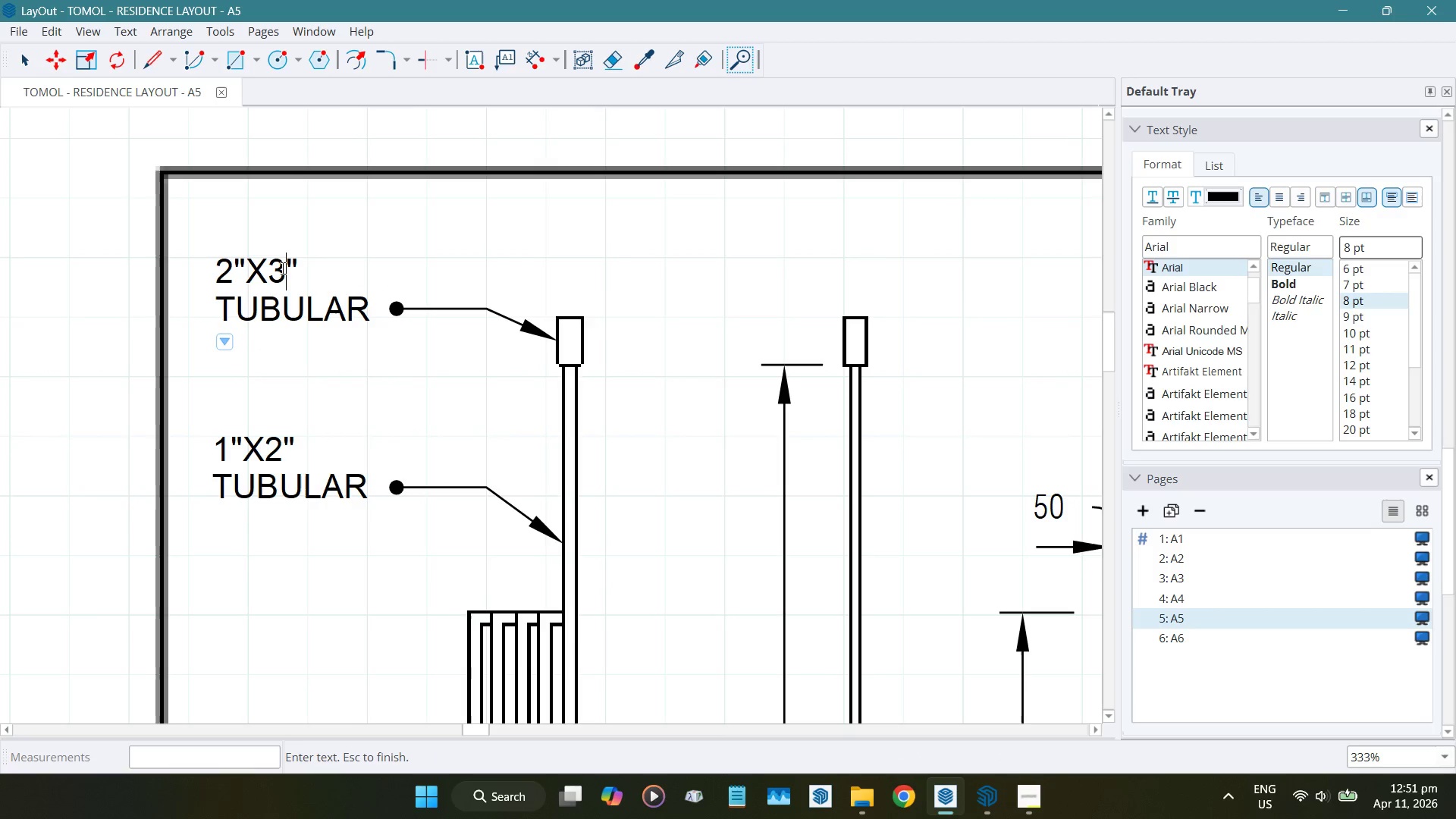 
key(Backspace)
 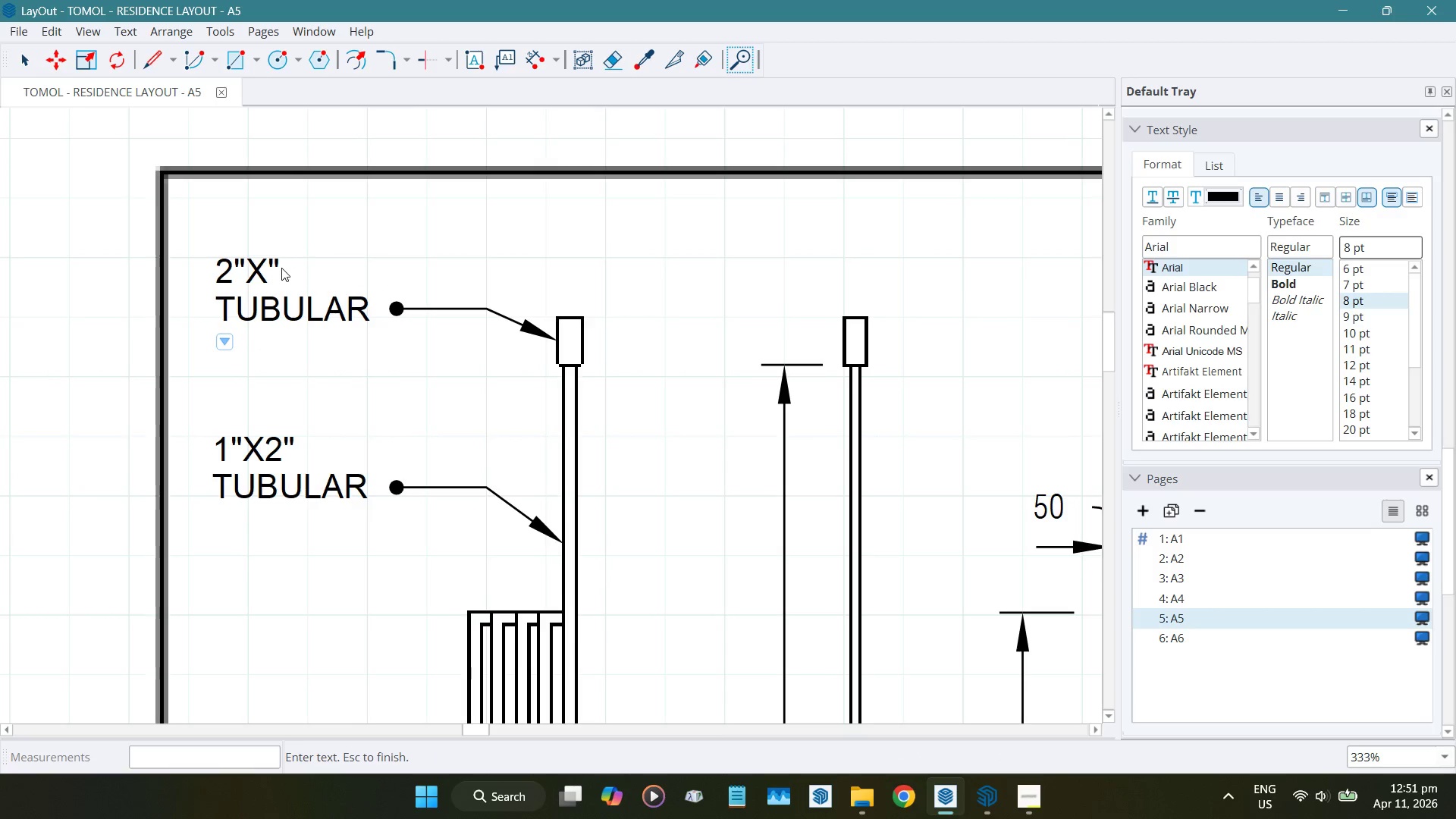 
key(4)
 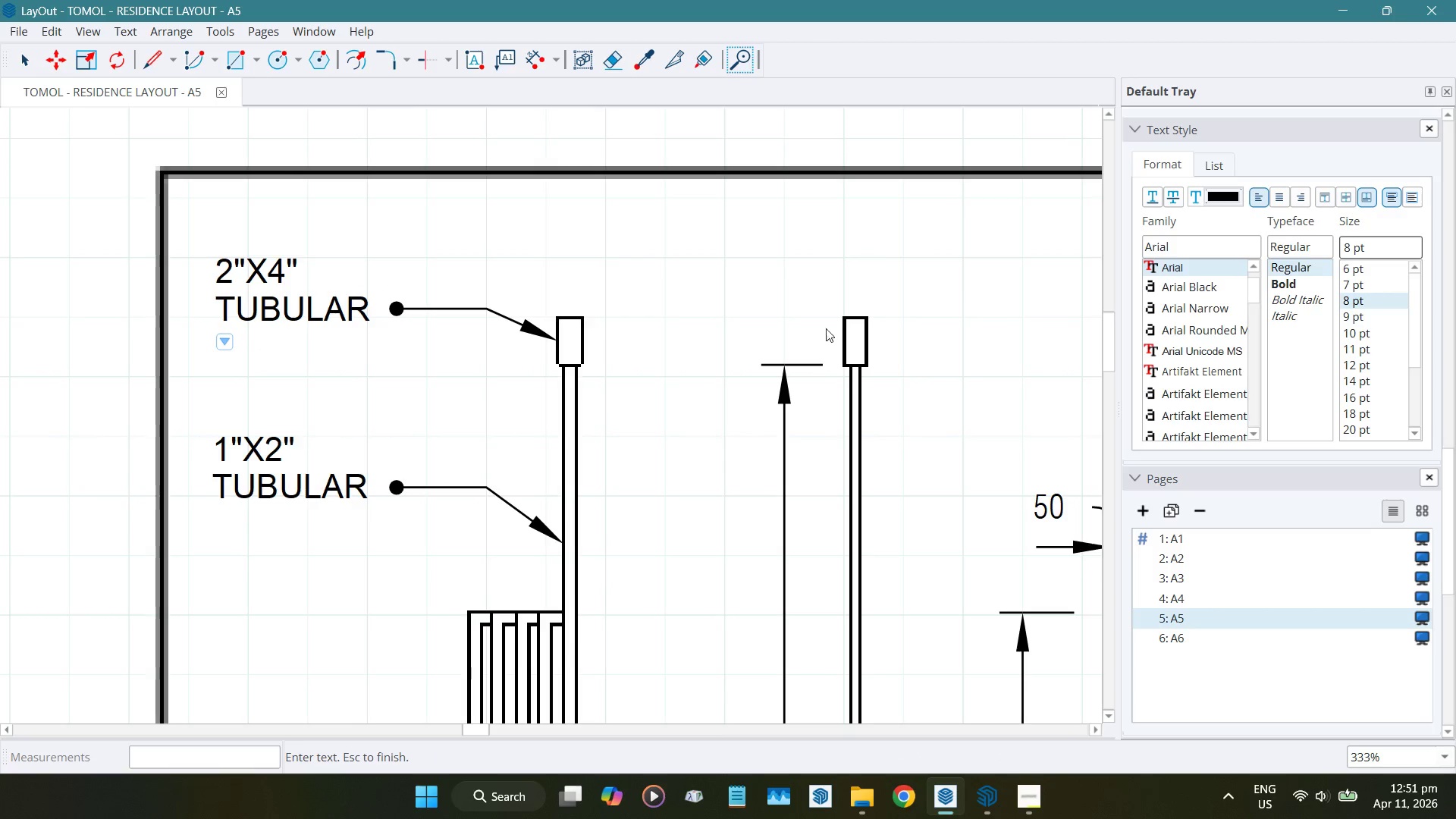 
left_click([648, 217])
 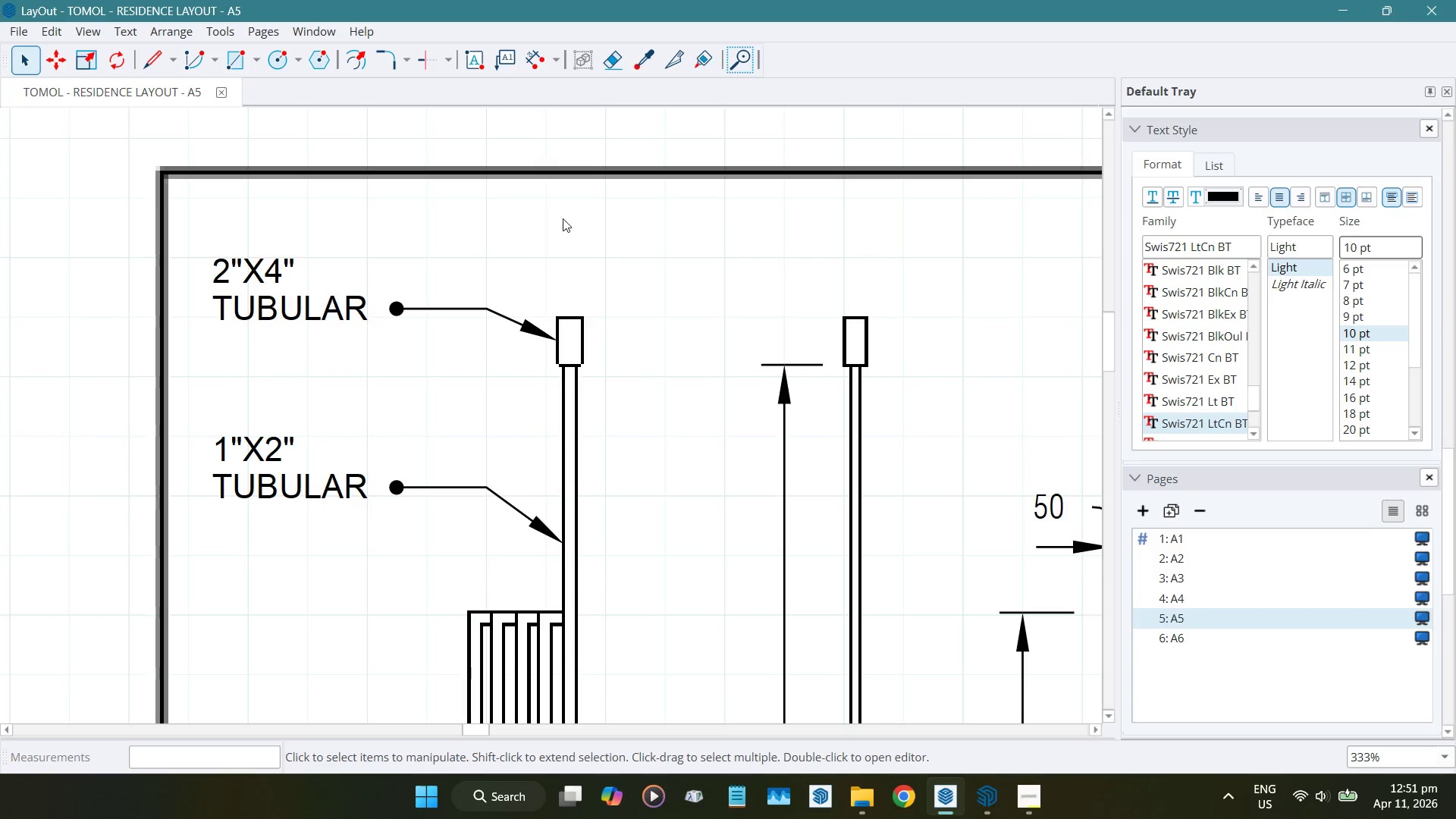 
scroll: coordinate [340, 244], scroll_direction: down, amount: 18.0
 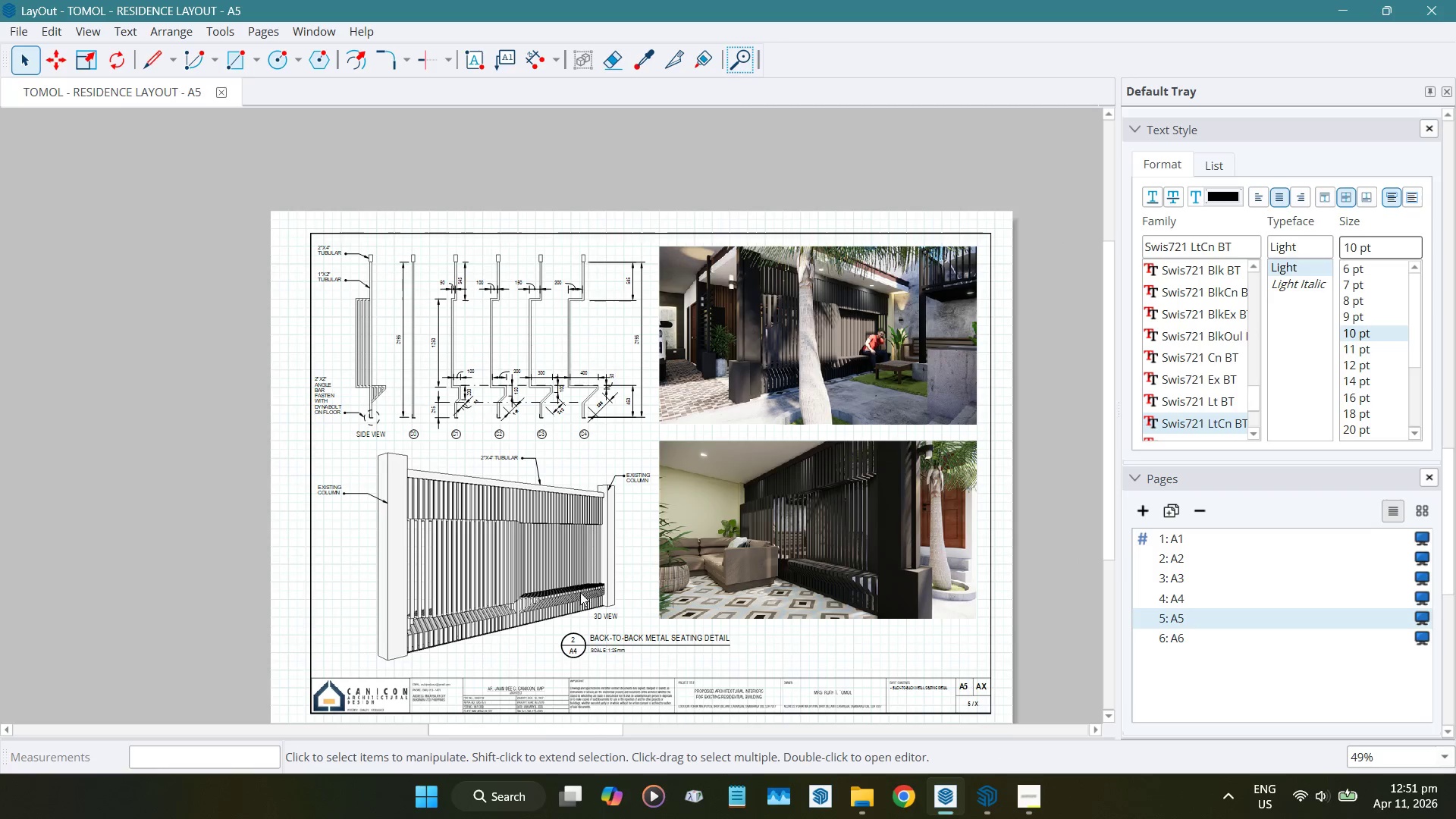 
scroll: coordinate [494, 635], scroll_direction: up, amount: 19.0
 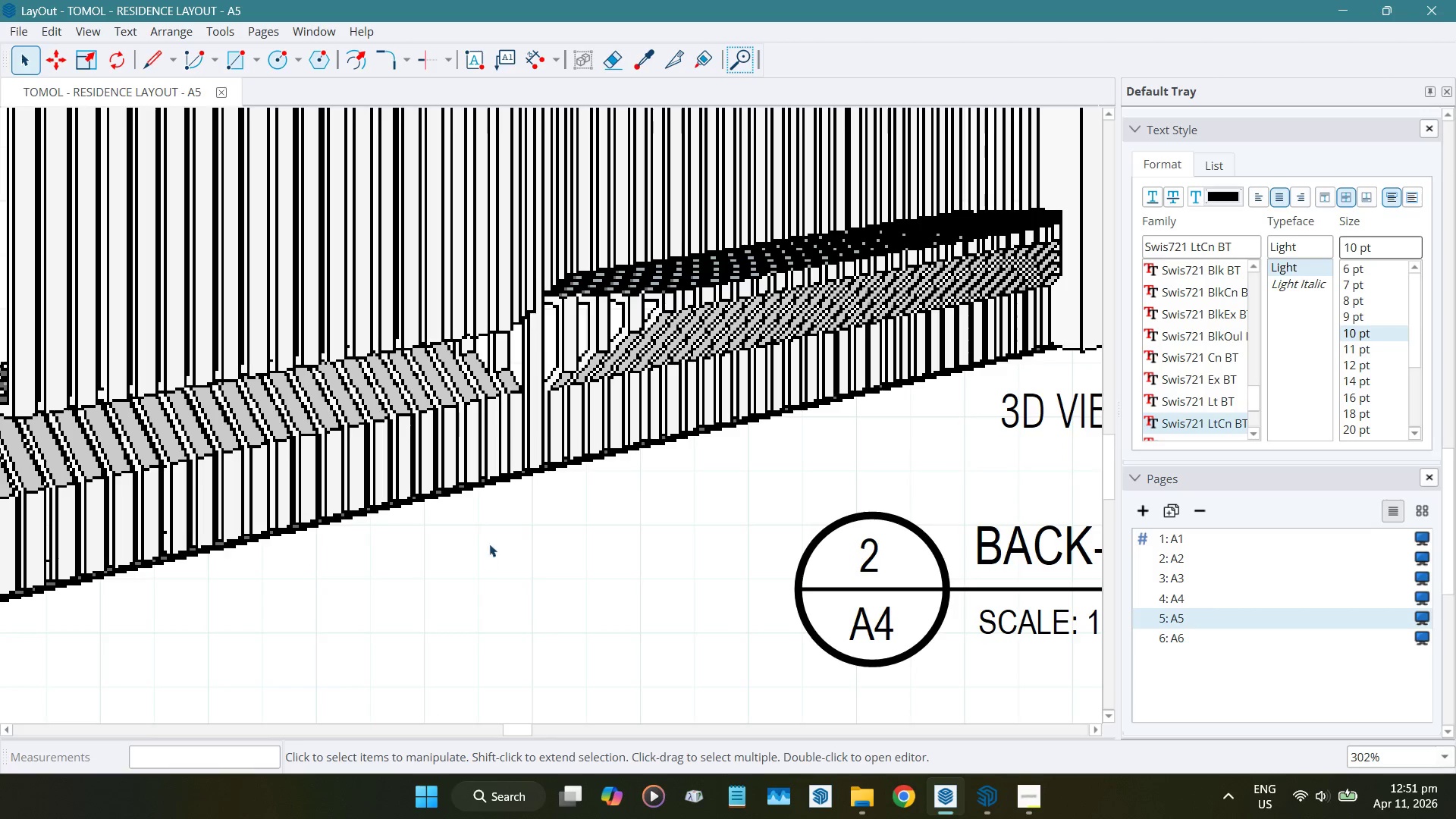 
scroll: coordinate [507, 526], scroll_direction: down, amount: 13.0
 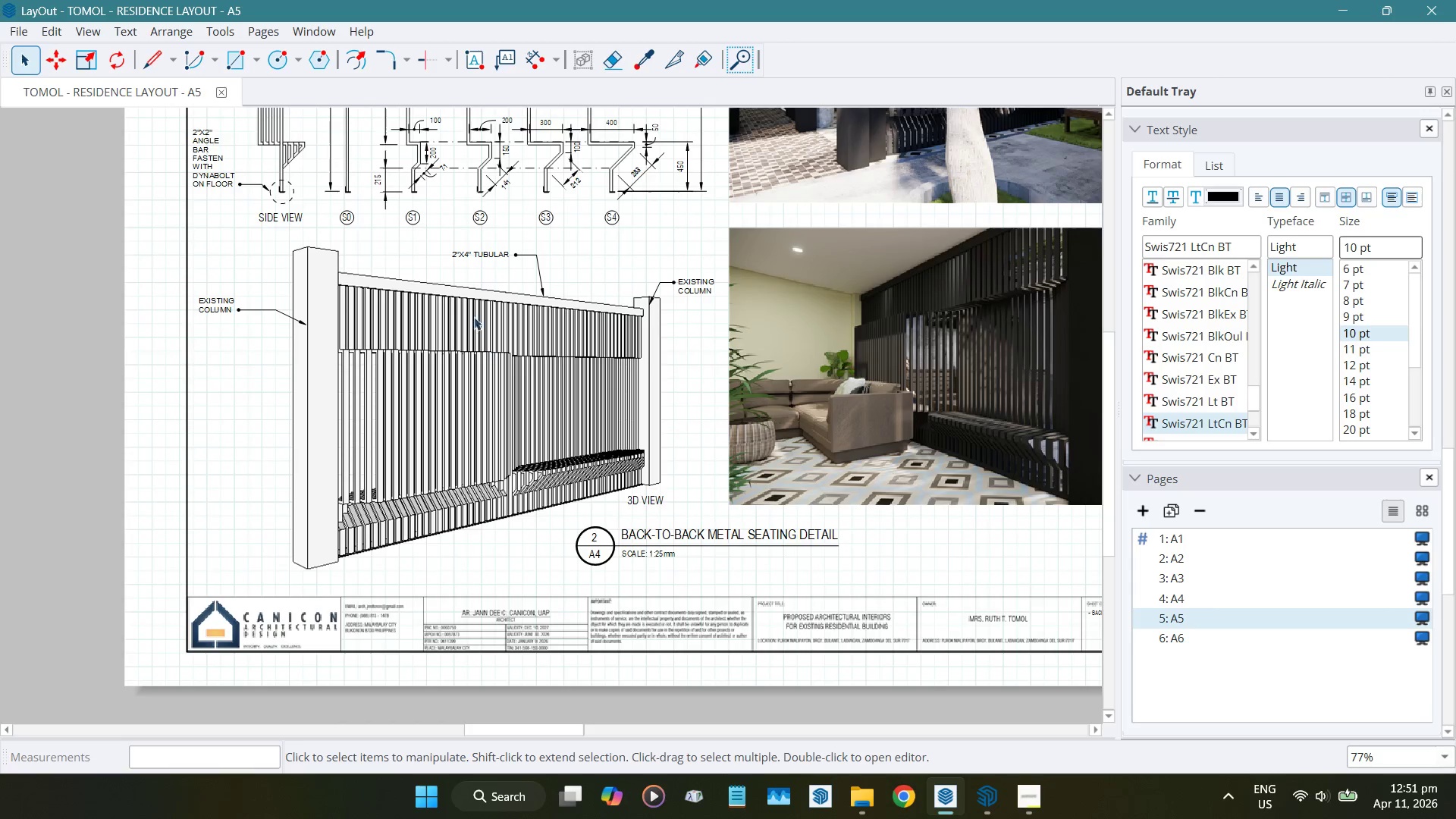 
scroll: coordinate [536, 238], scroll_direction: up, amount: 11.0
 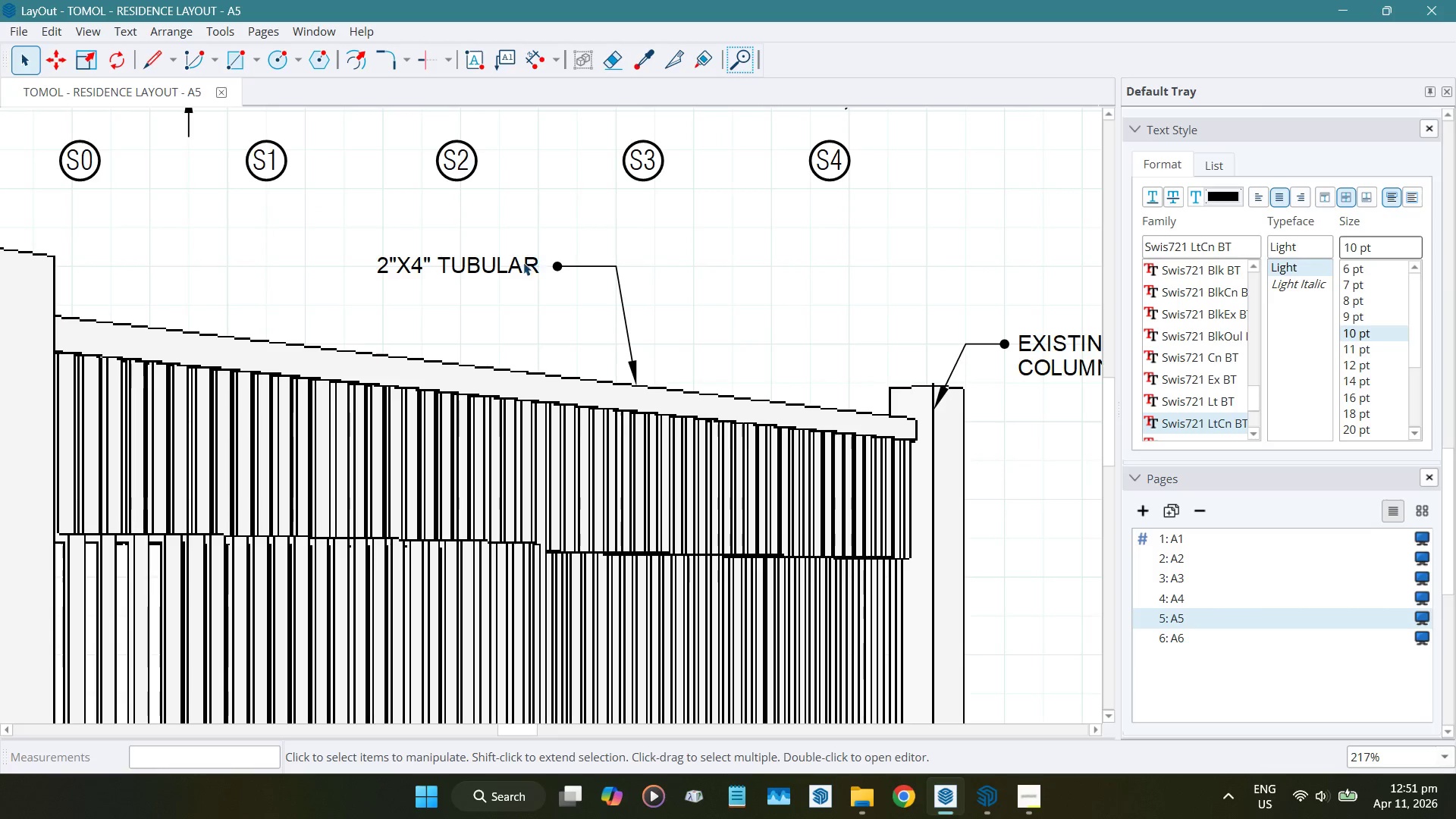 
left_click([526, 264])
 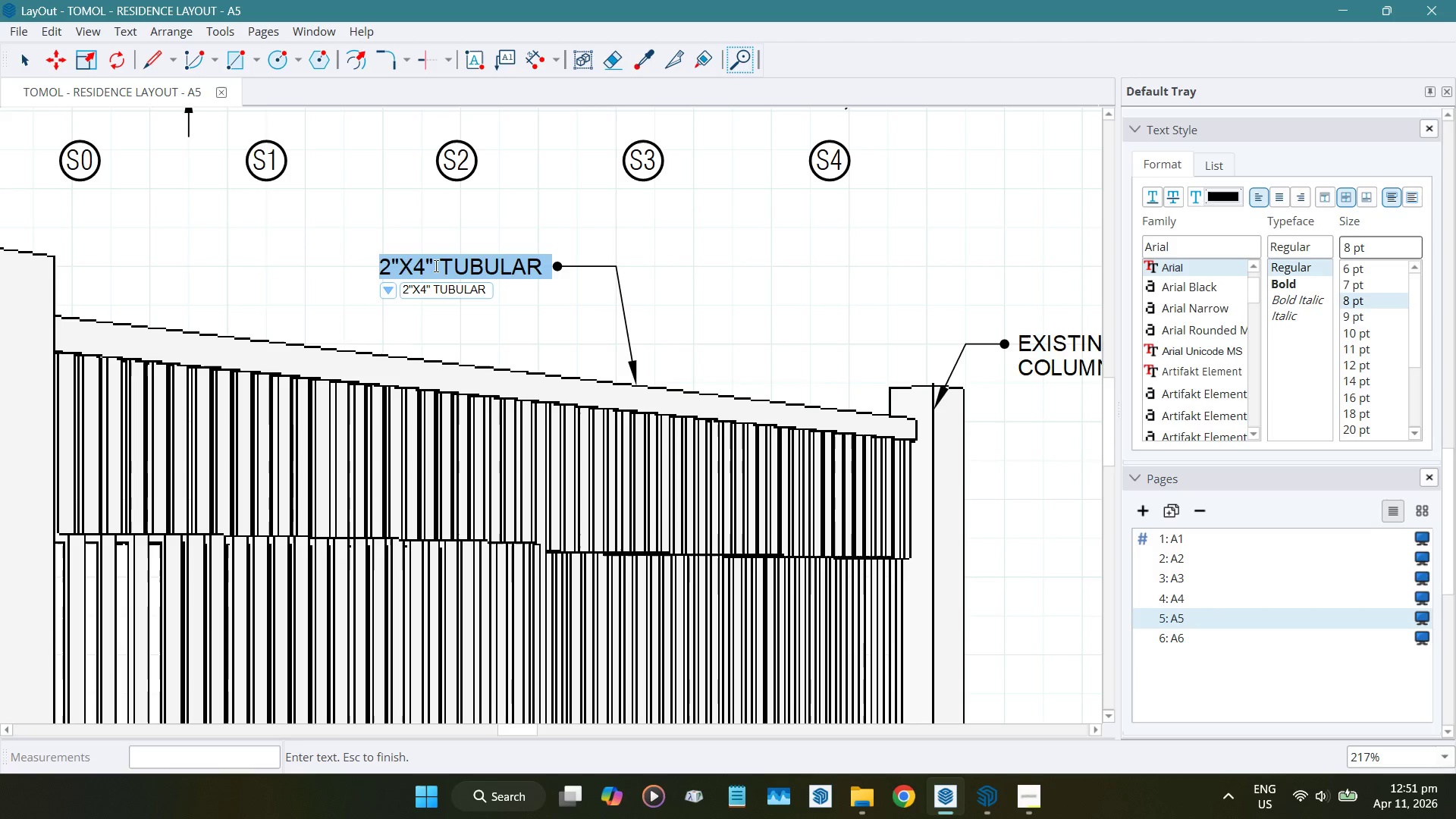 
left_click([381, 259])
 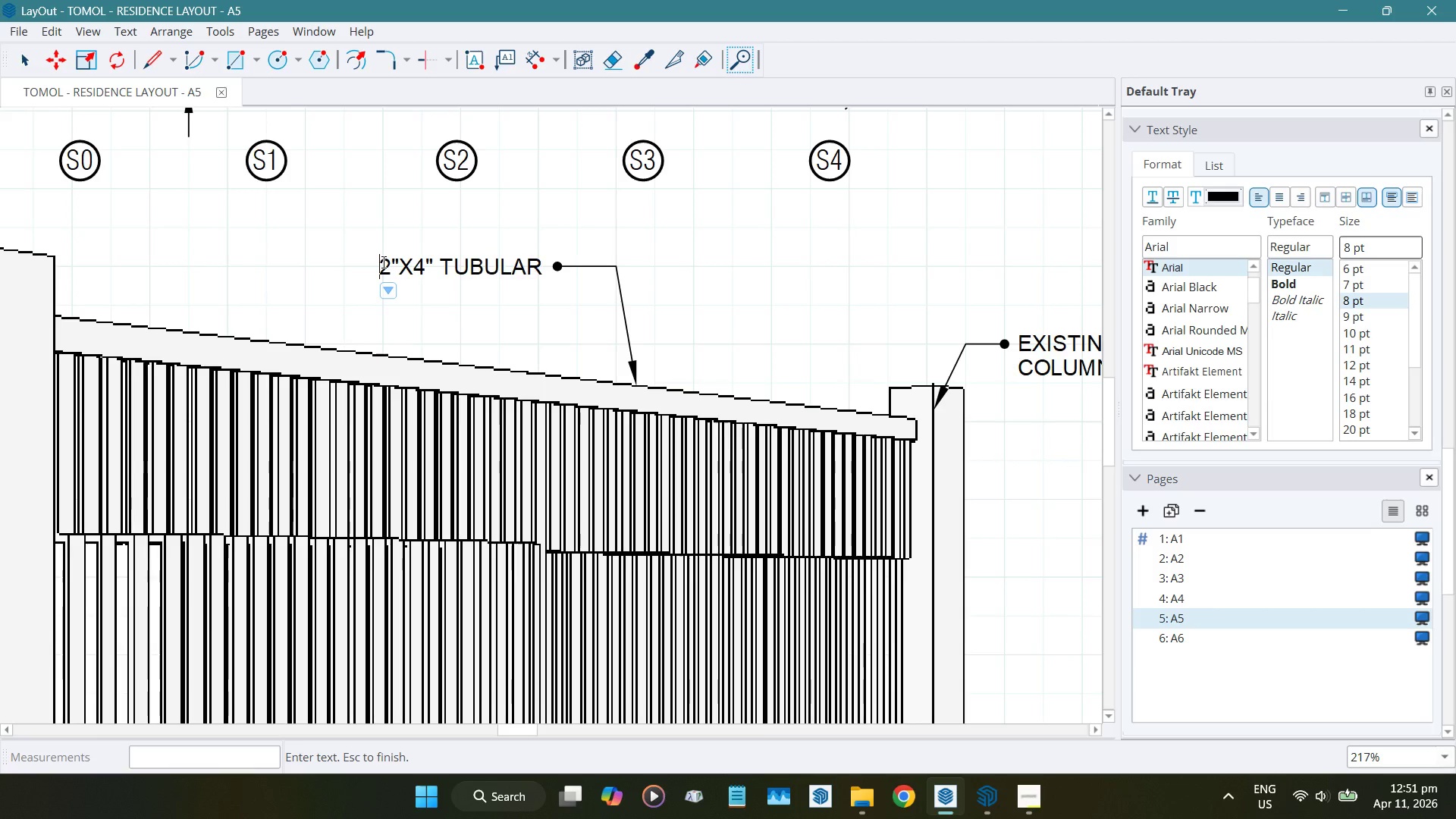 
type(top suppoe)
key(Backspace)
type(rt)
 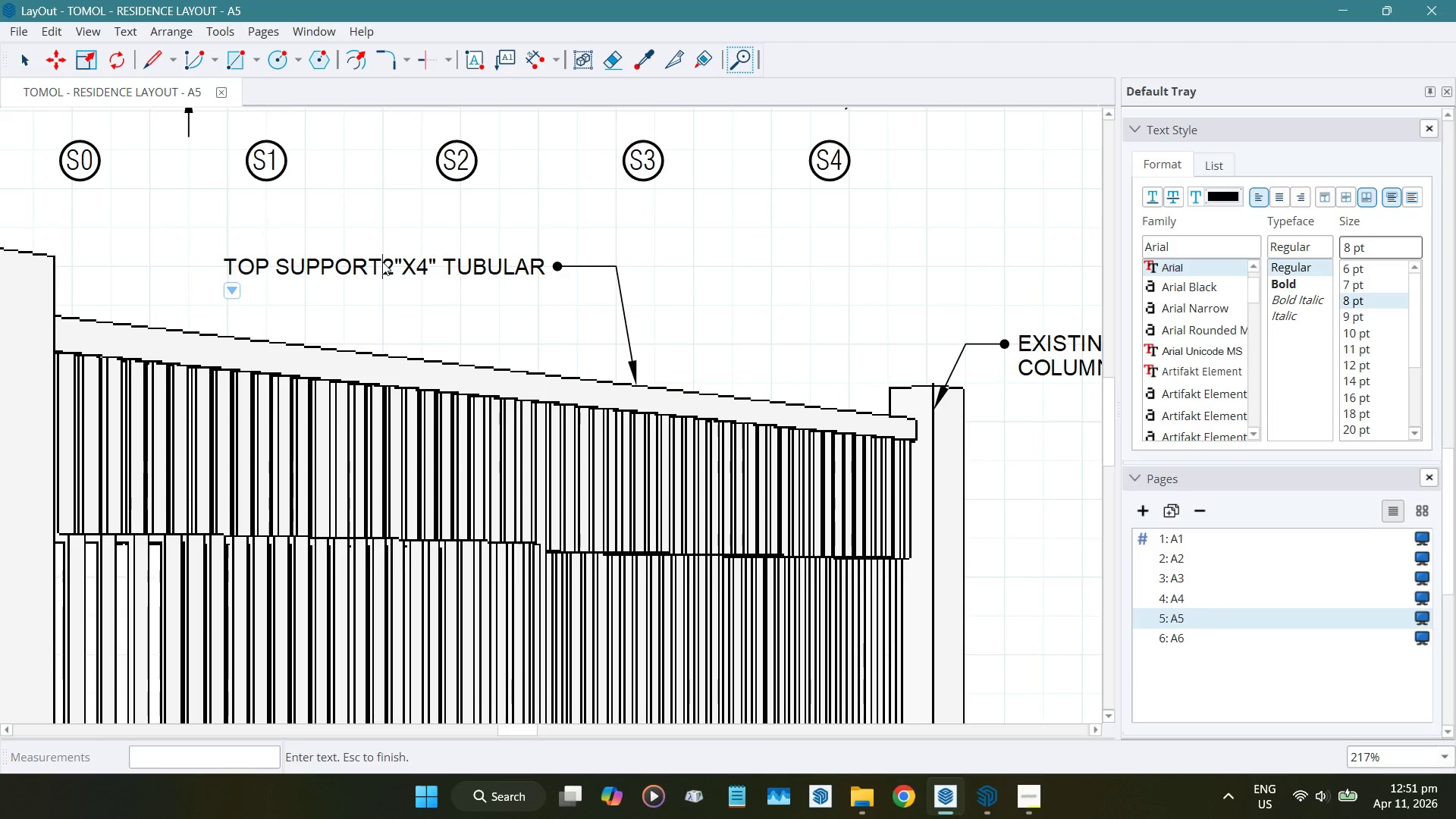 
key(Enter)
 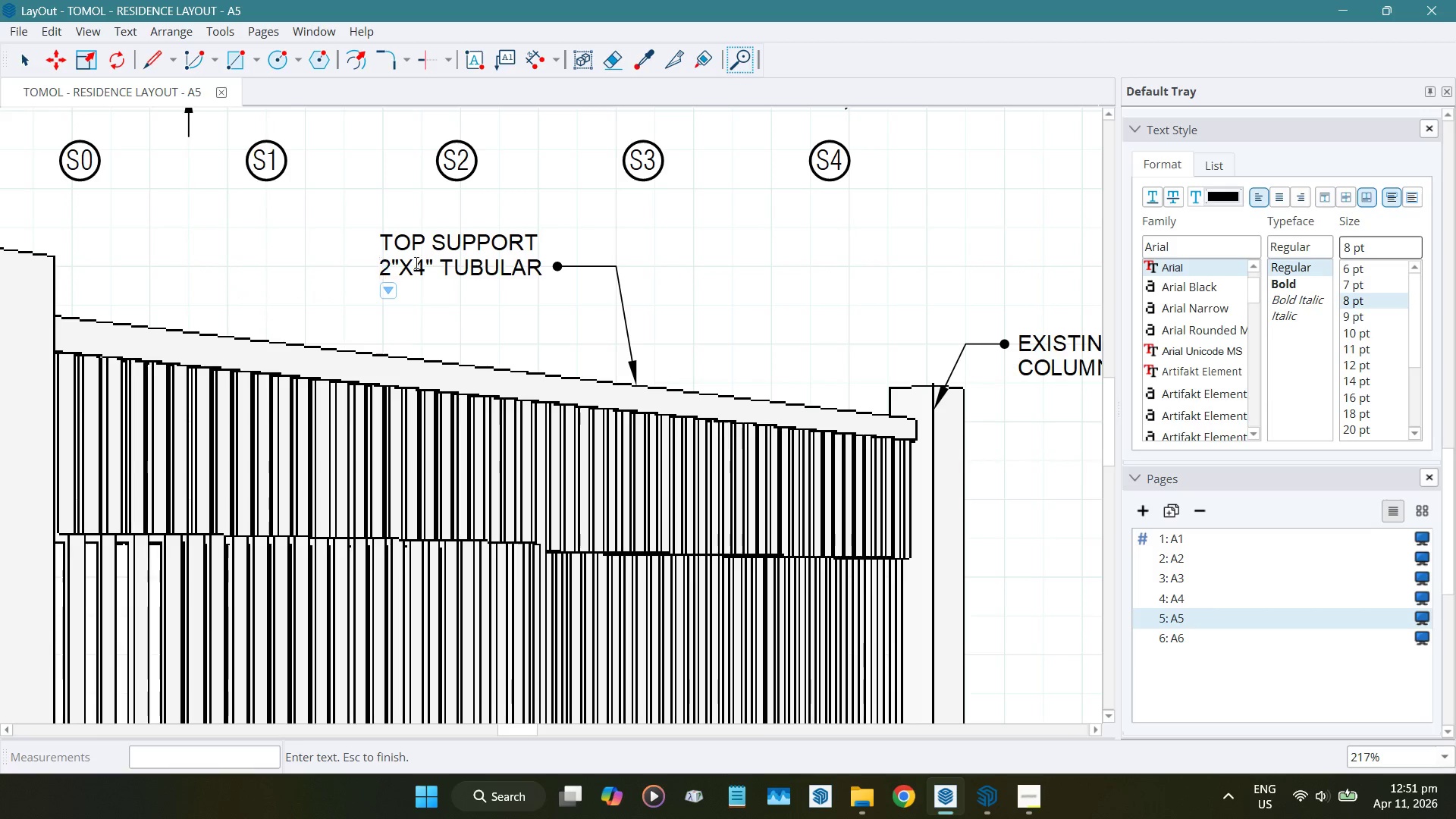 
left_click([857, 265])
 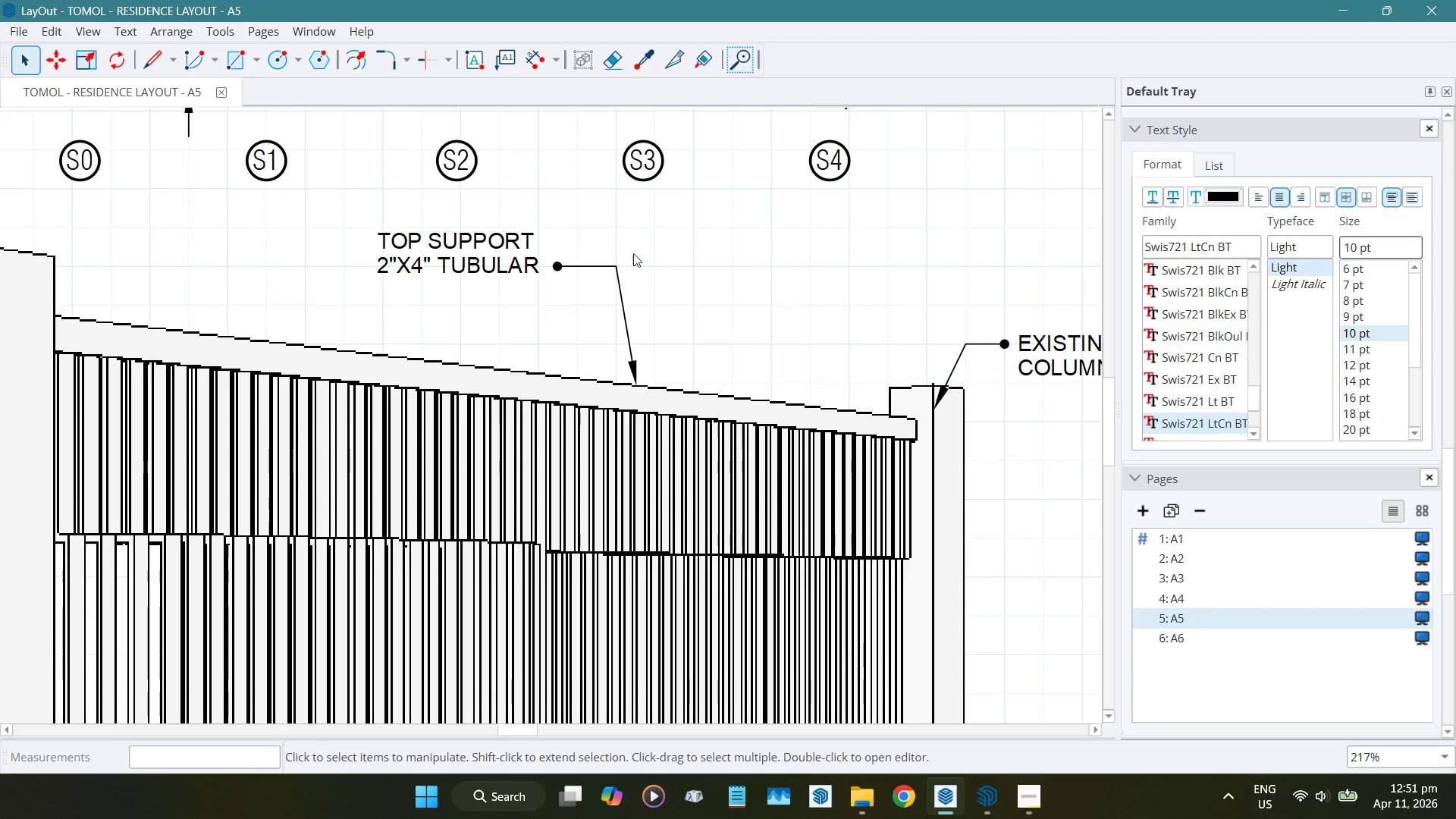 
scroll: coordinate [483, 246], scroll_direction: down, amount: 9.0
 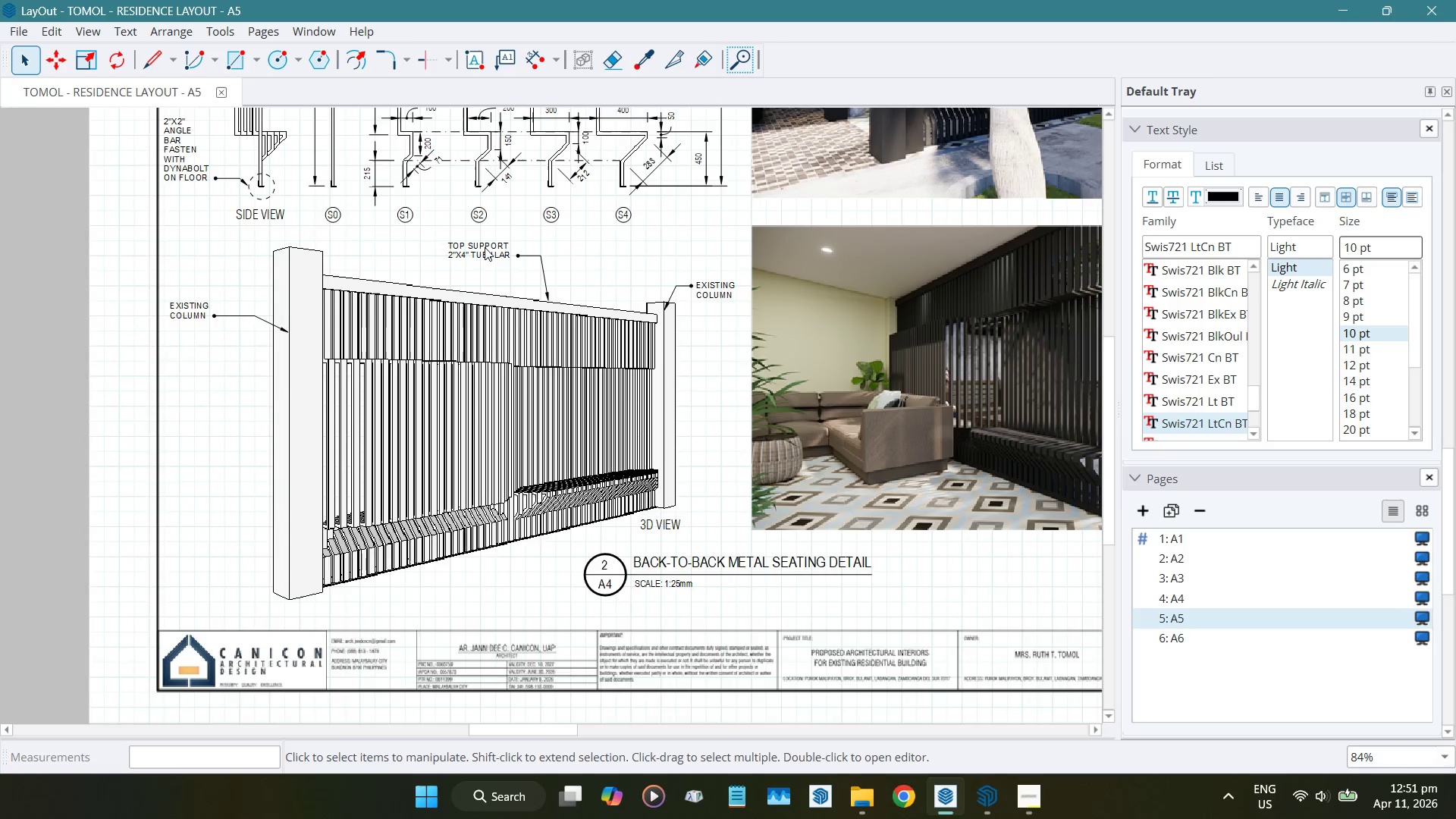 
scroll: coordinate [561, 248], scroll_direction: up, amount: 5.0
 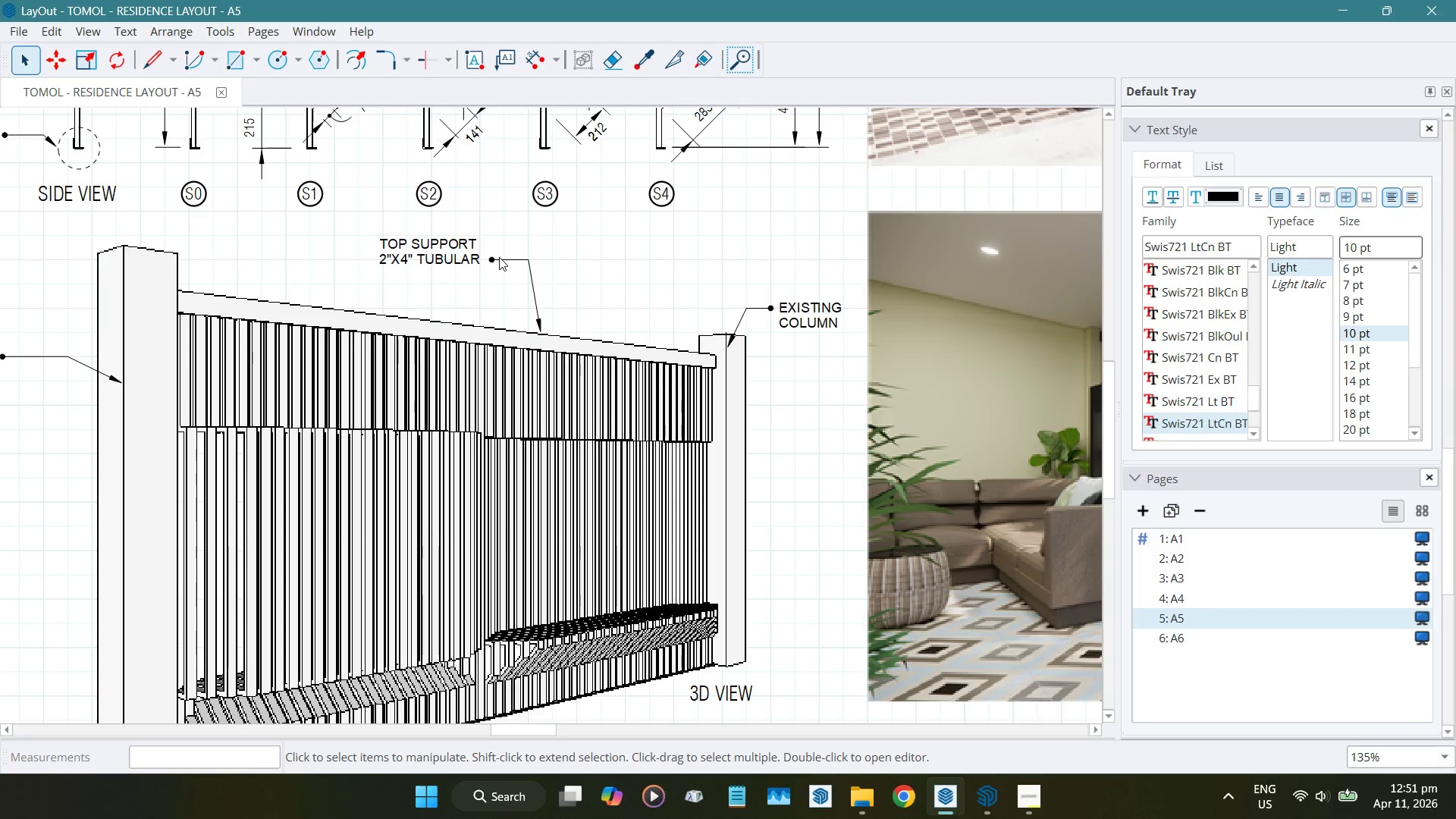 
left_click([501, 262])
 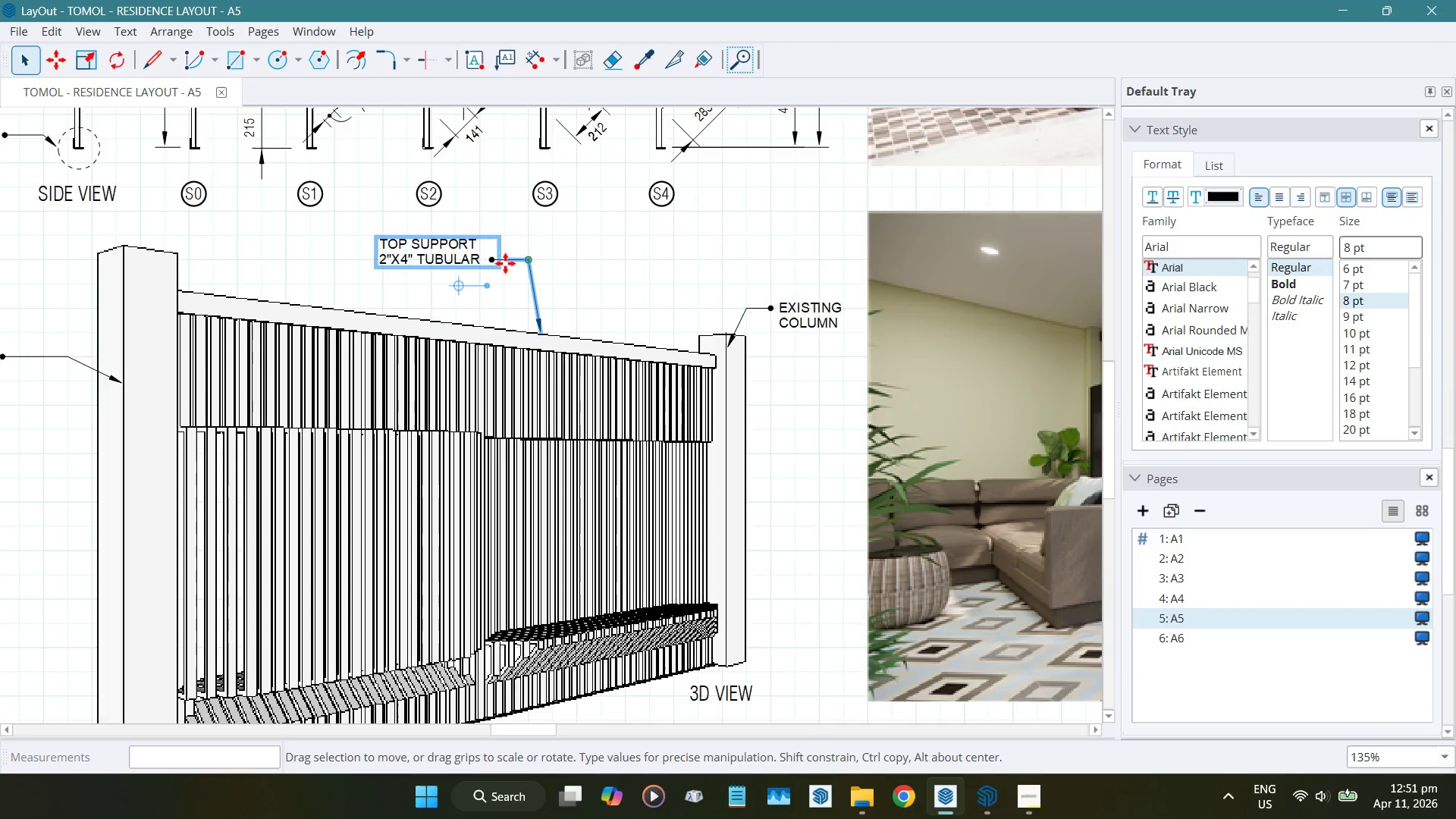 
scroll: coordinate [504, 262], scroll_direction: up, amount: 5.0
 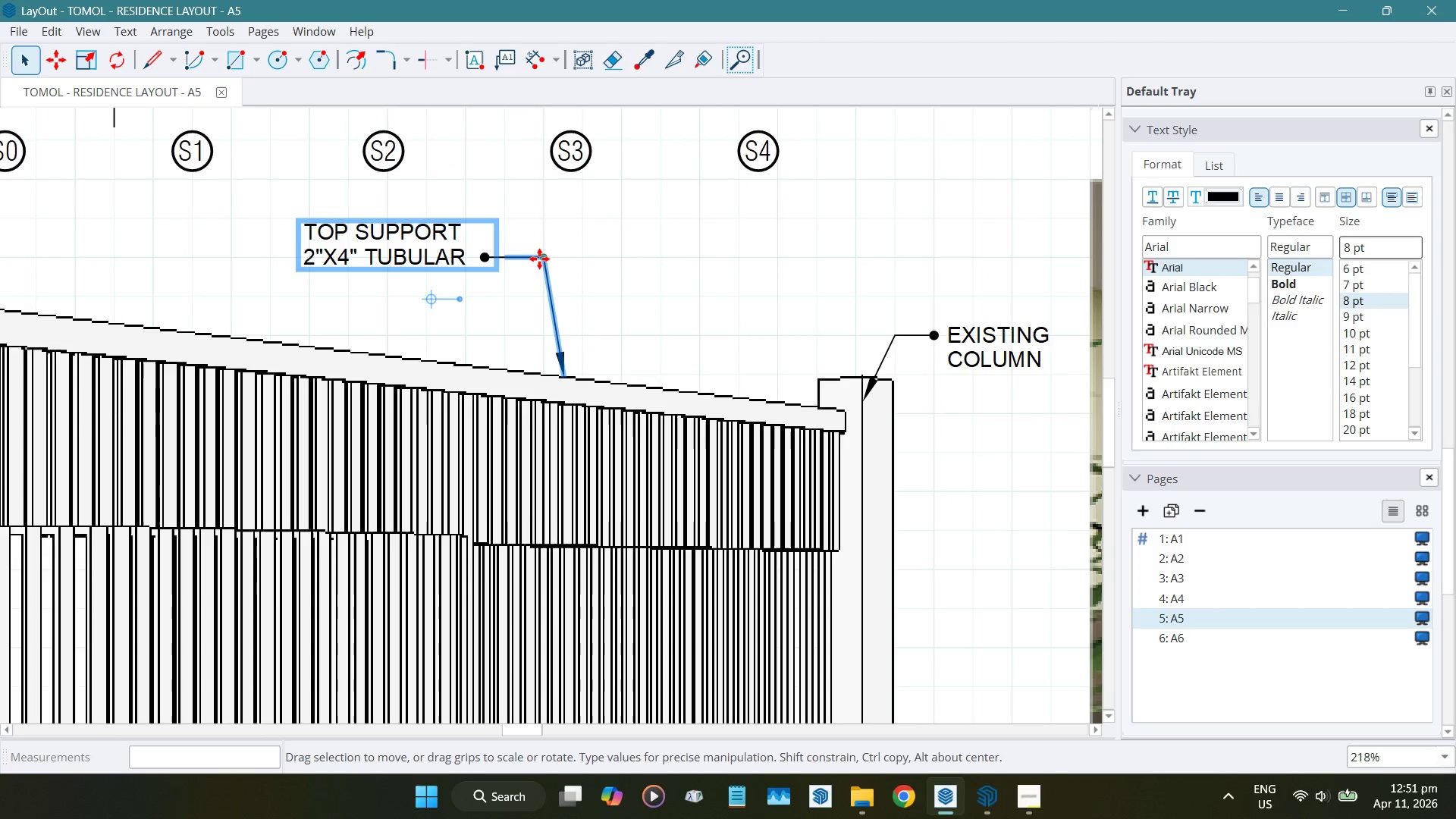 
left_click_drag(start_coordinate=[538, 258], to_coordinate=[538, 300])
 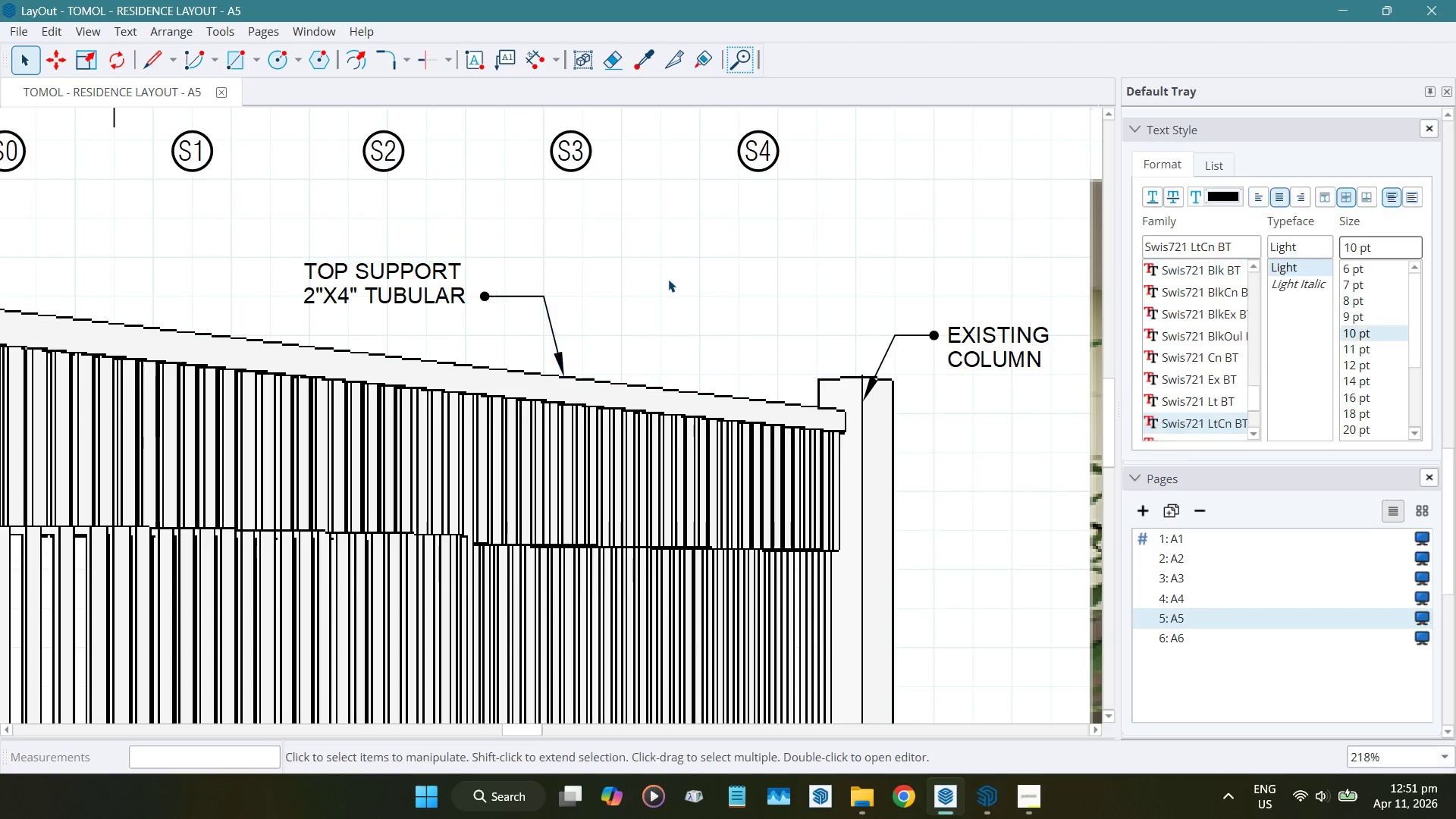 
scroll: coordinate [660, 264], scroll_direction: down, amount: 10.0
 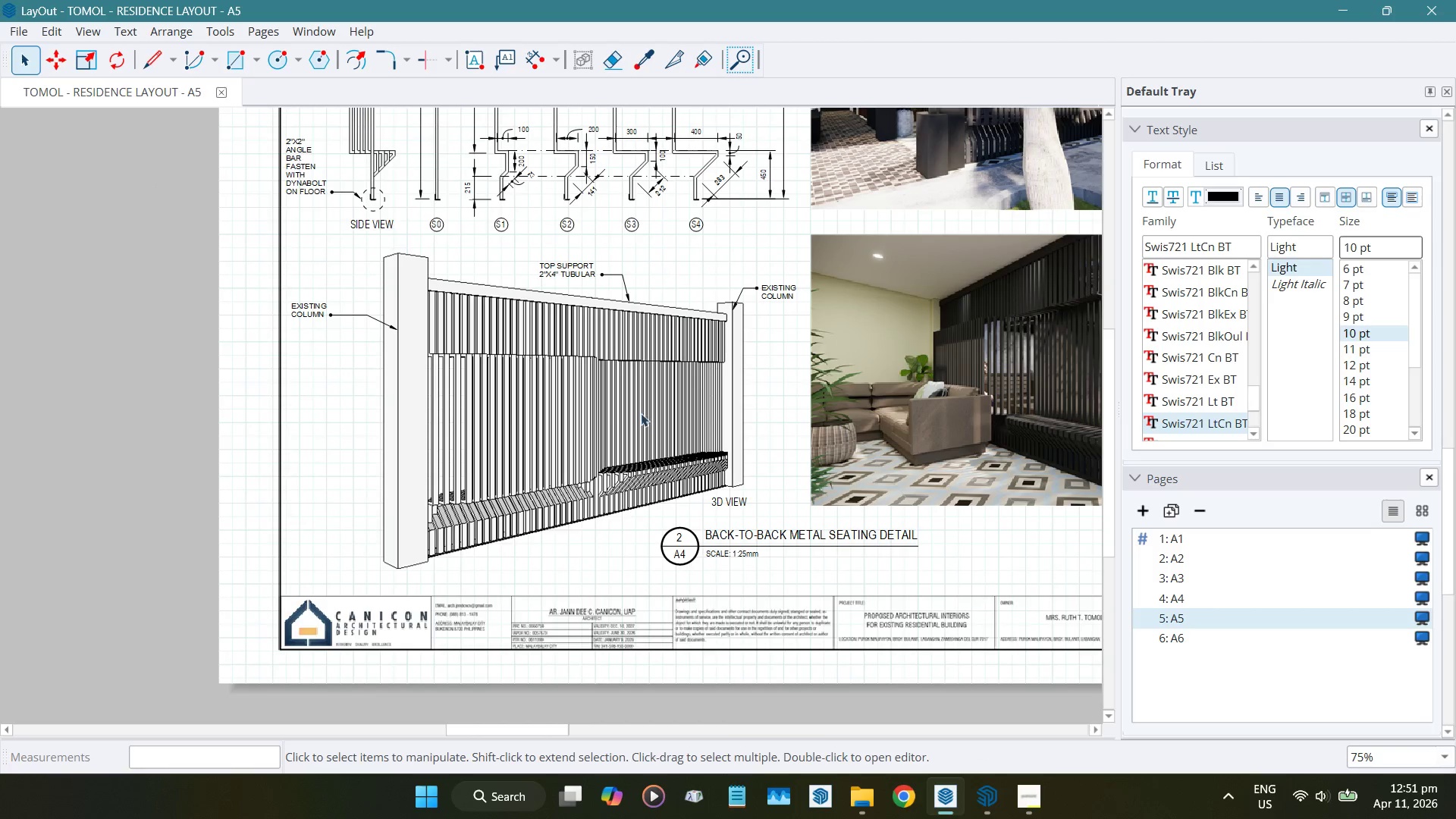 
scroll: coordinate [429, 453], scroll_direction: up, amount: 16.0
 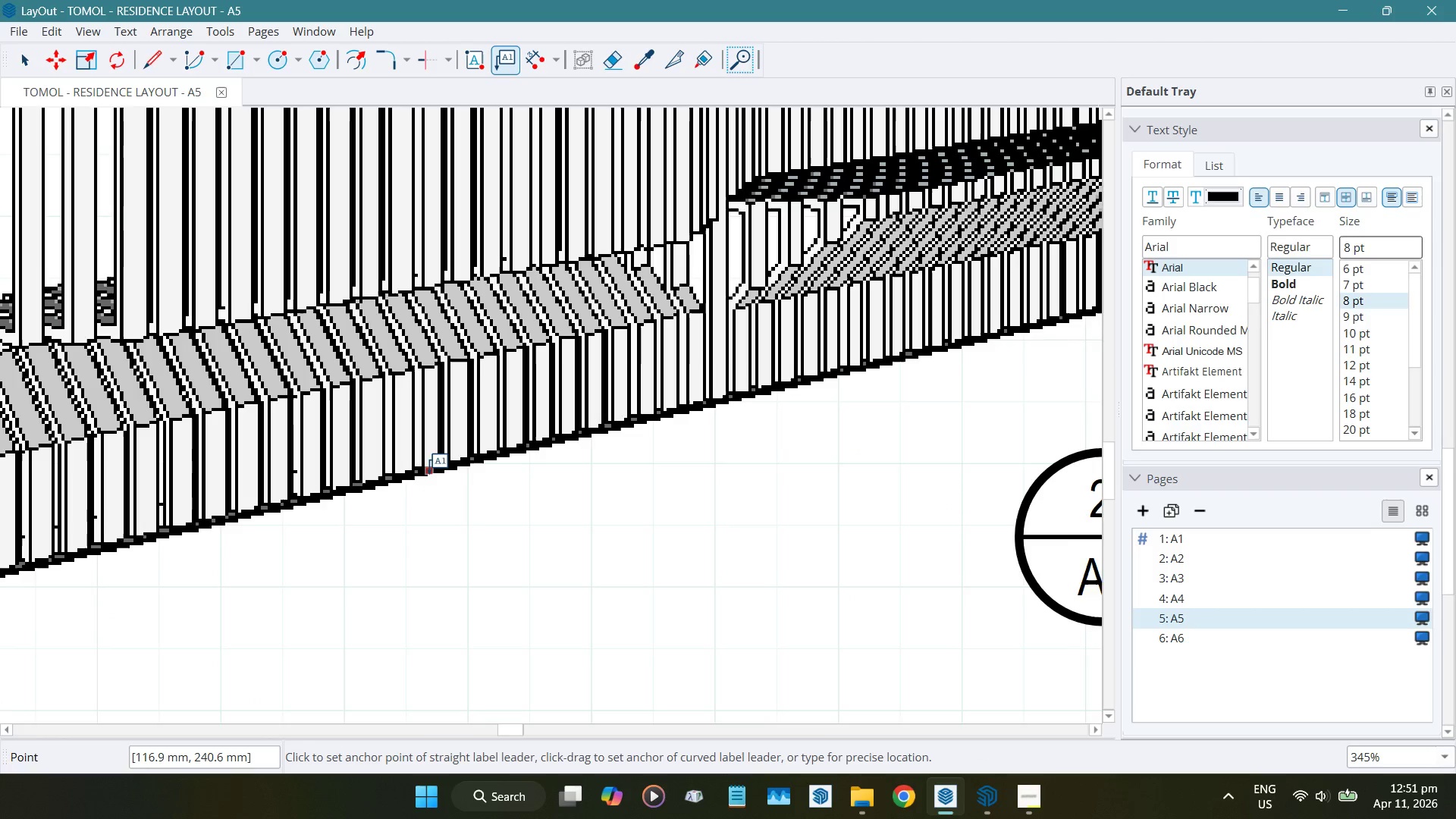 
left_click([429, 473])
 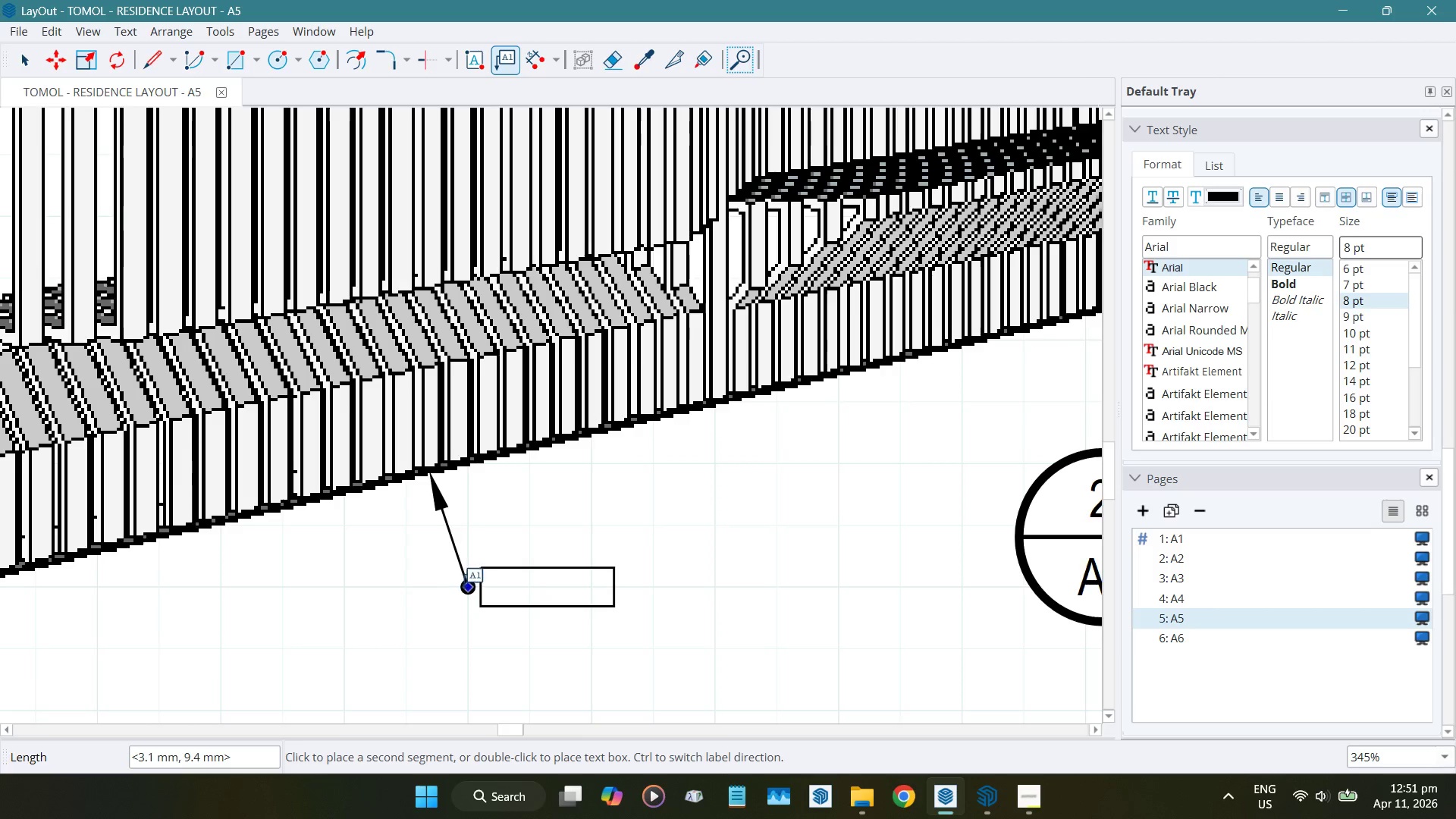 
left_click([464, 588])
 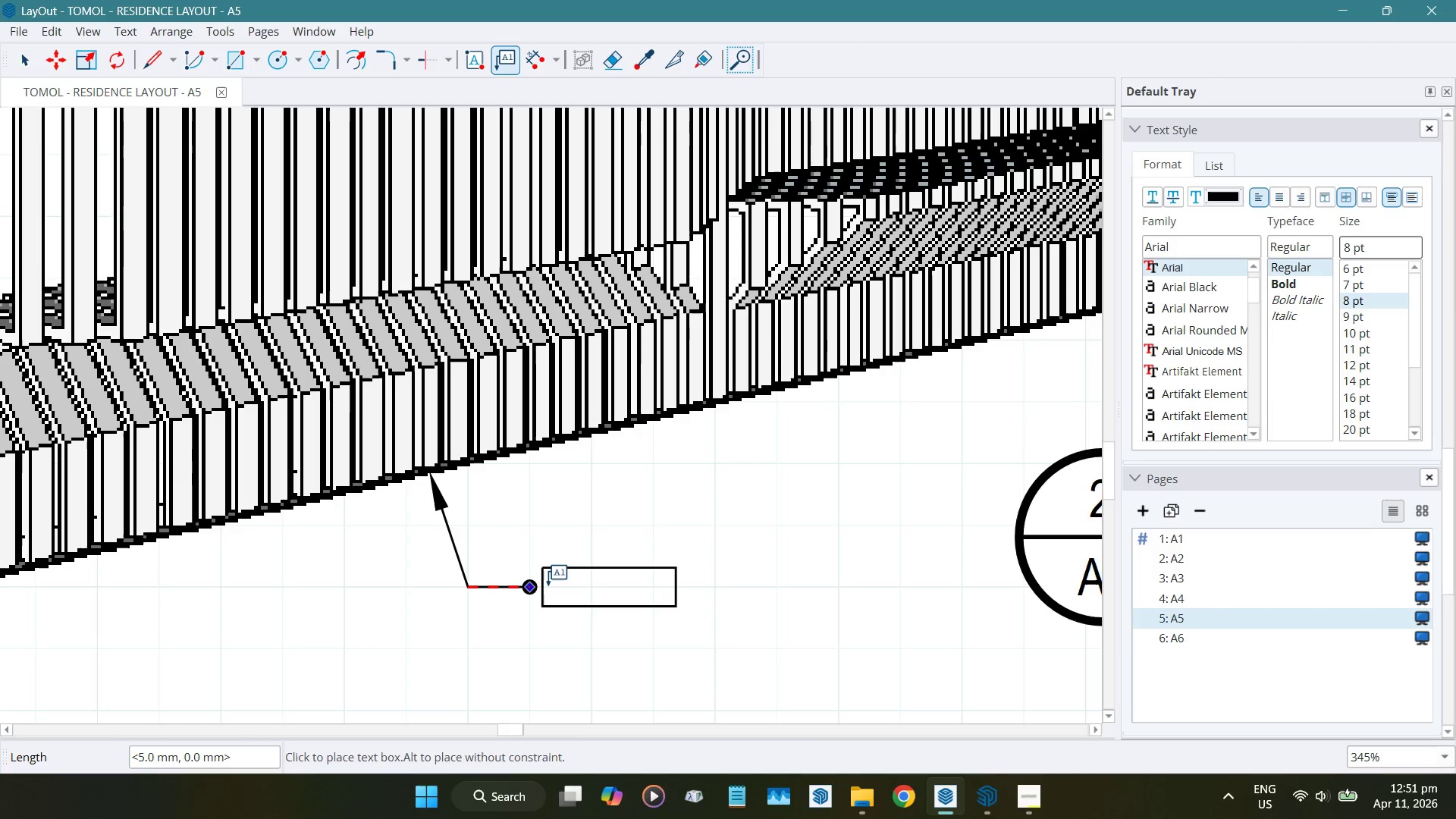 
left_click([548, 585])
 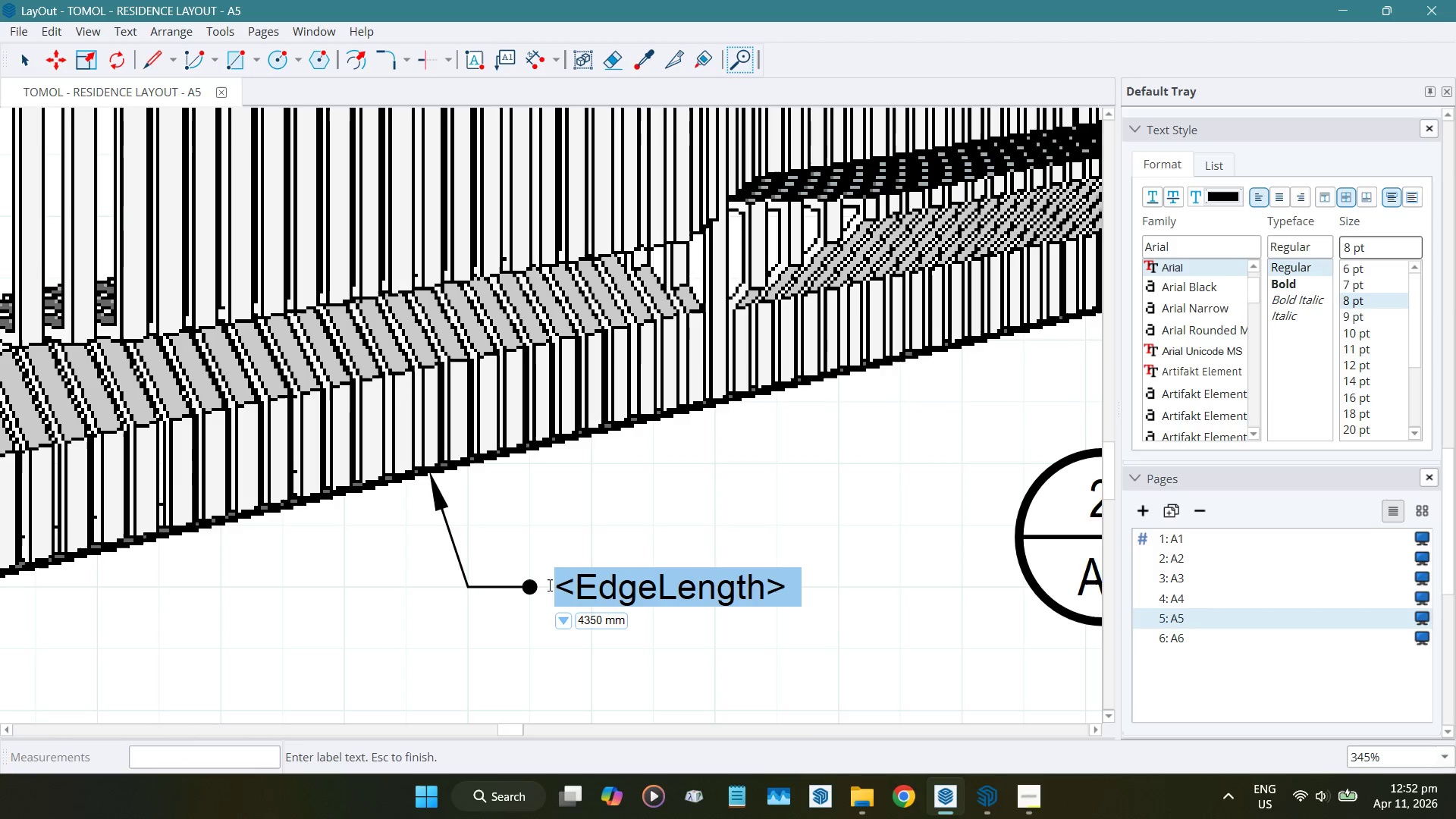 
type(bottom support)
 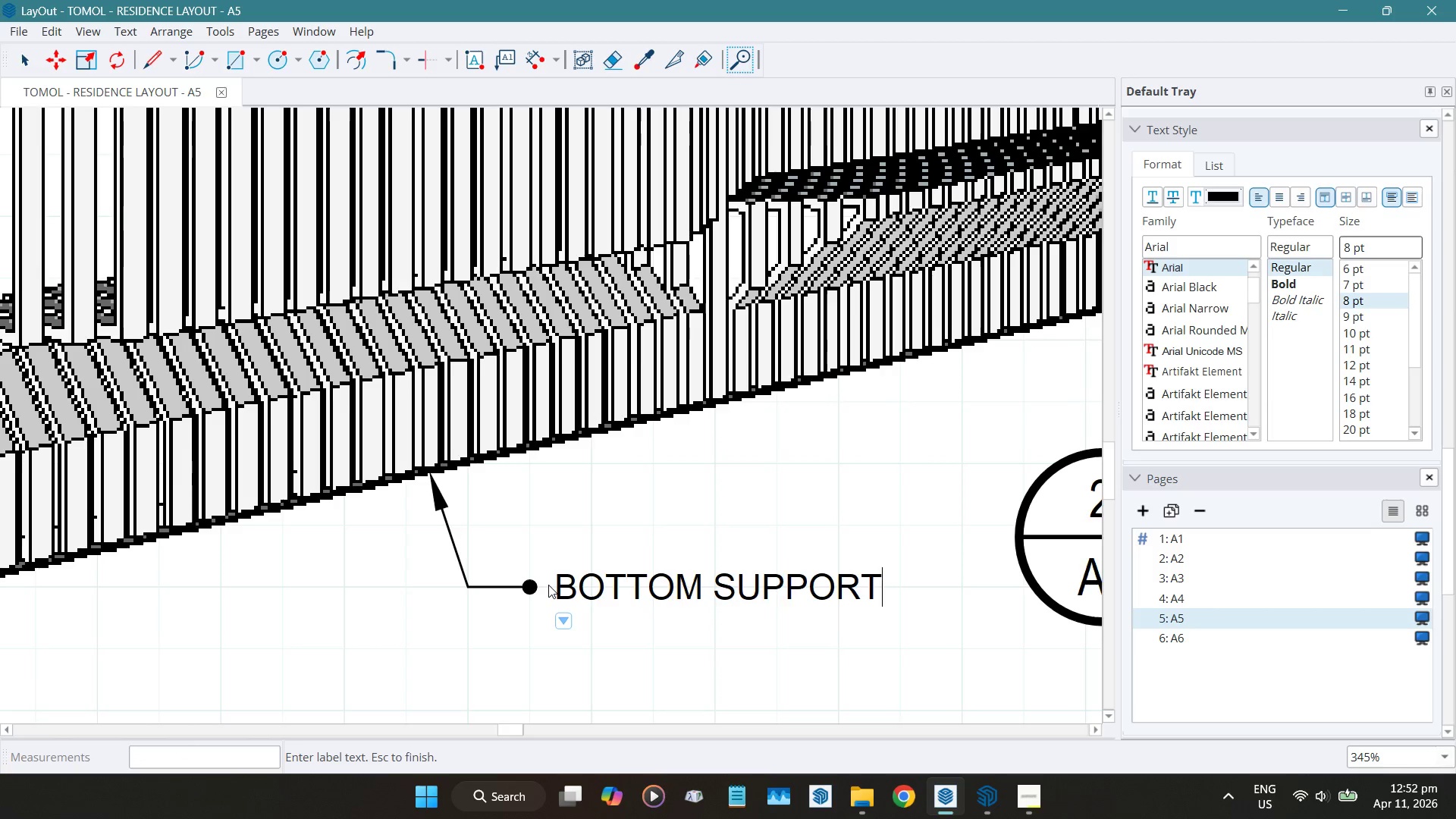 
key(Enter)
 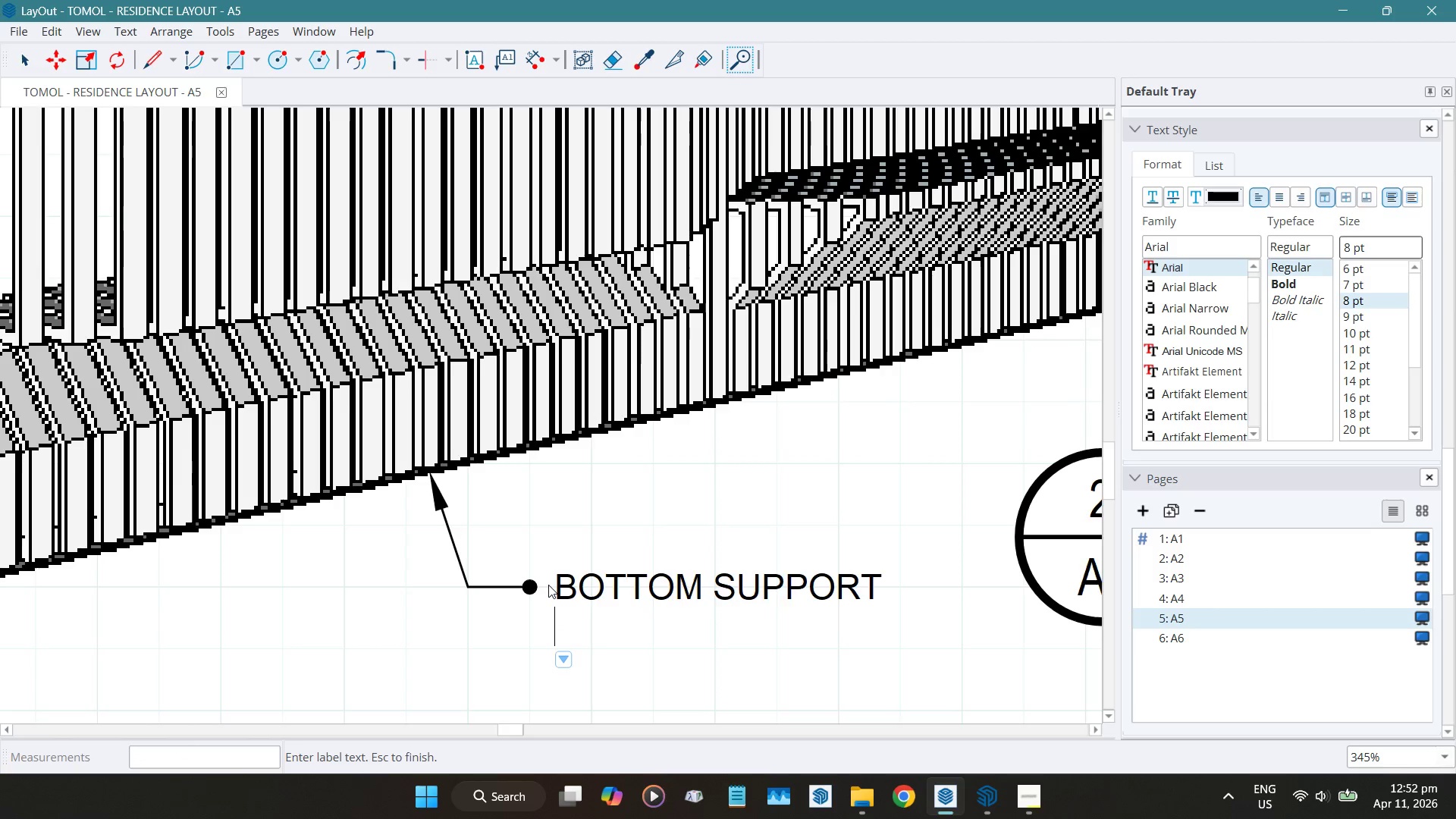 
type(2"x2" angle bar)
 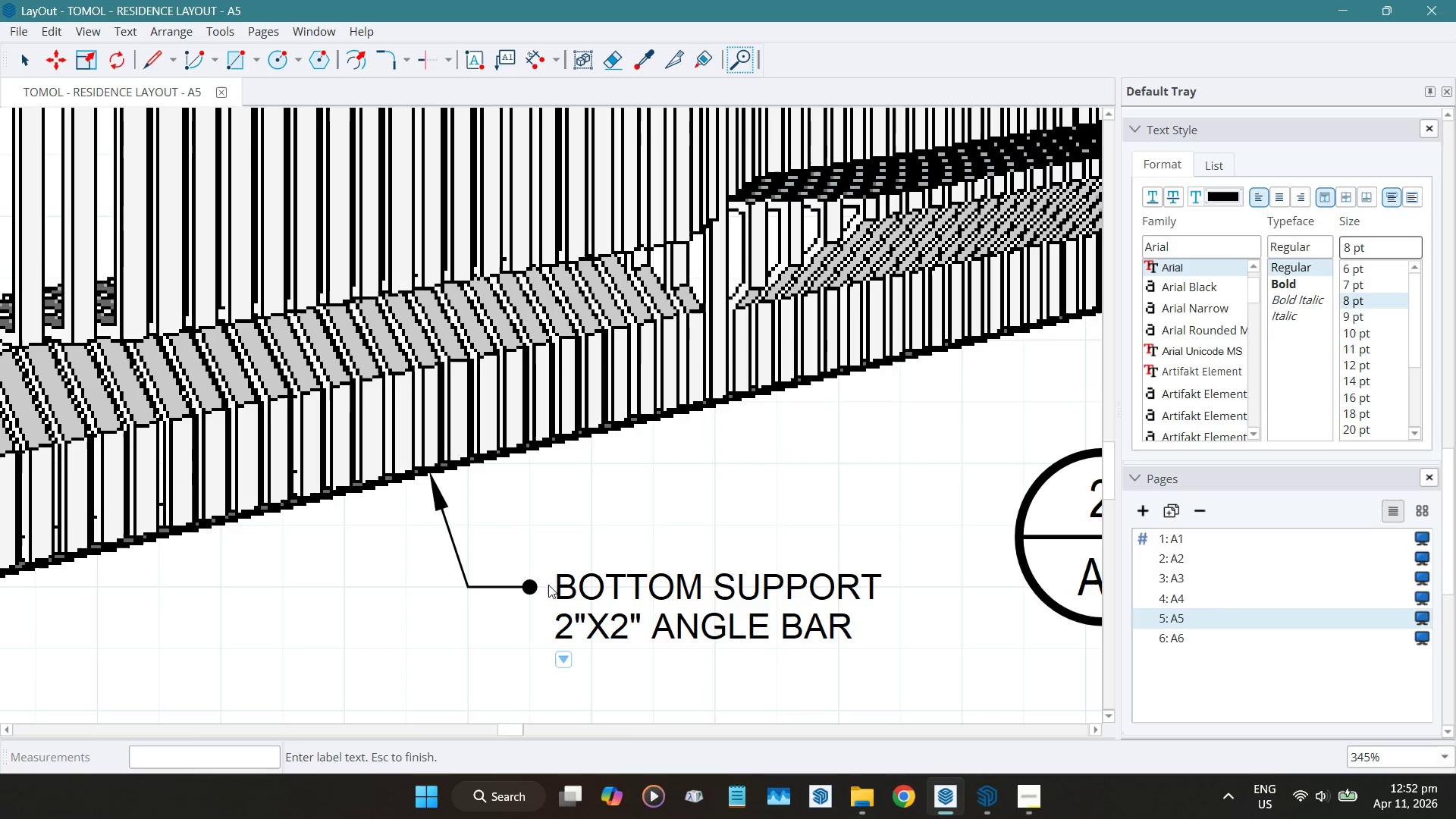 
key(Enter)
 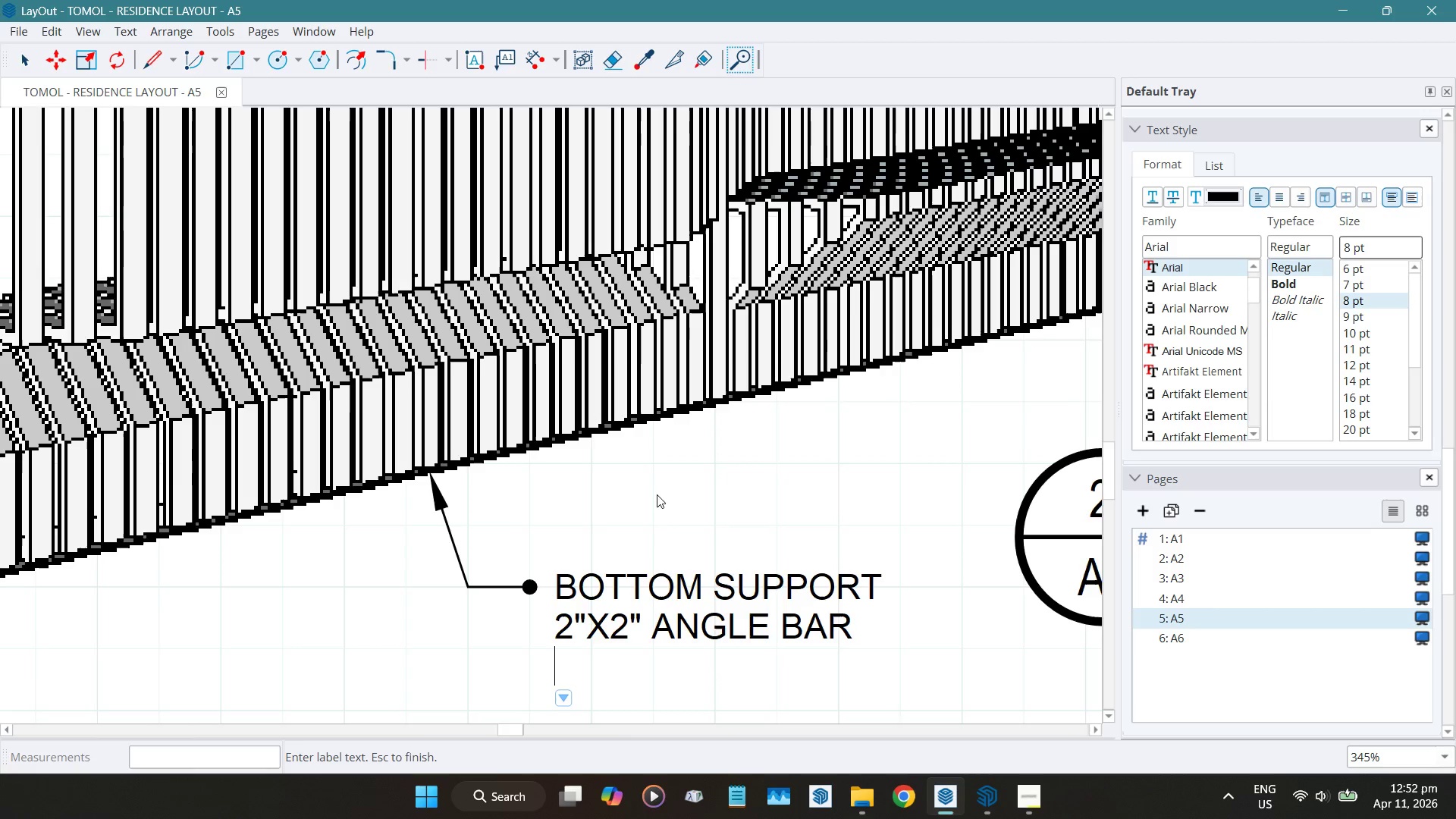 
type(fasten with dynabolt)
 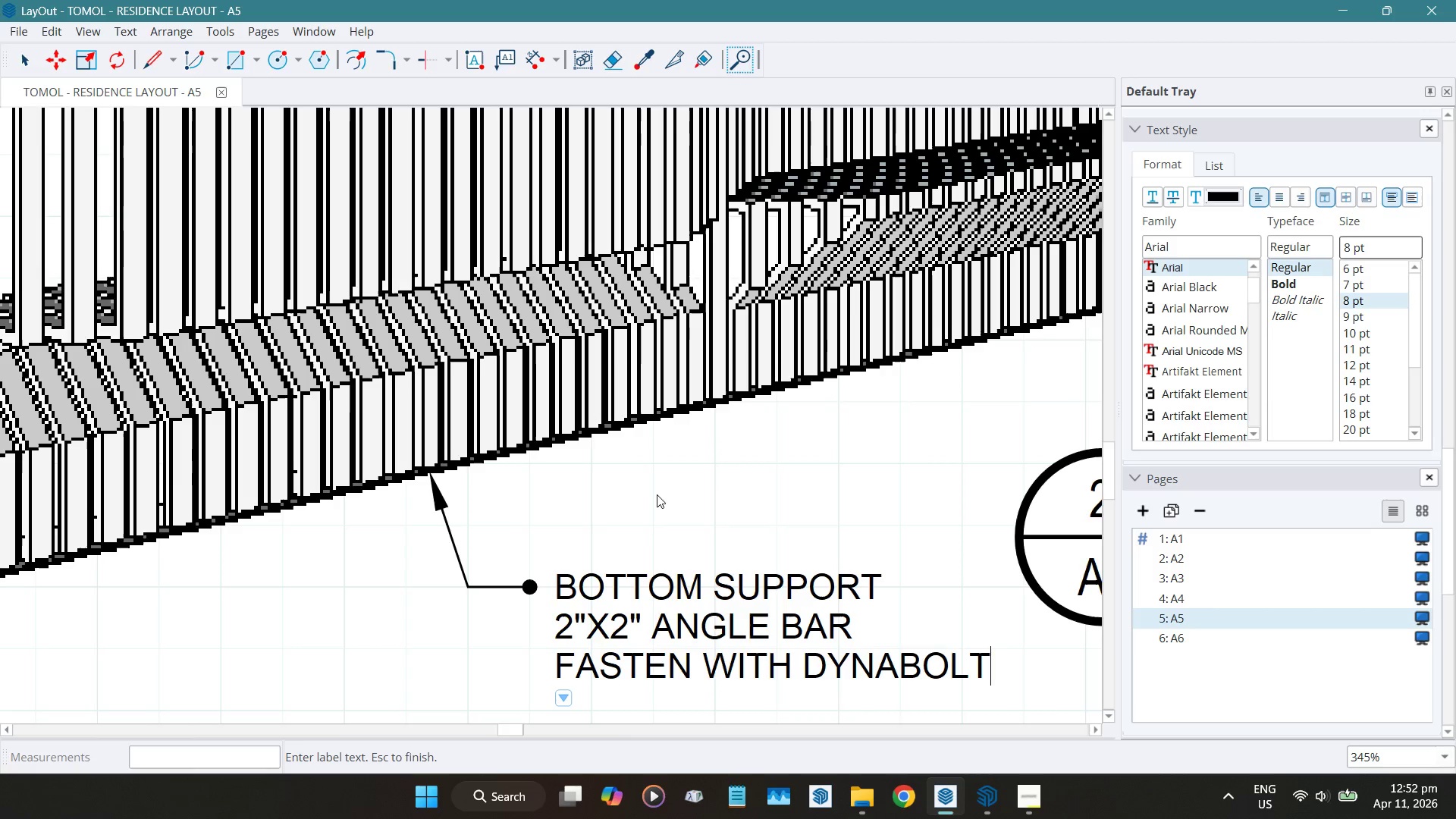 
key(Enter)
 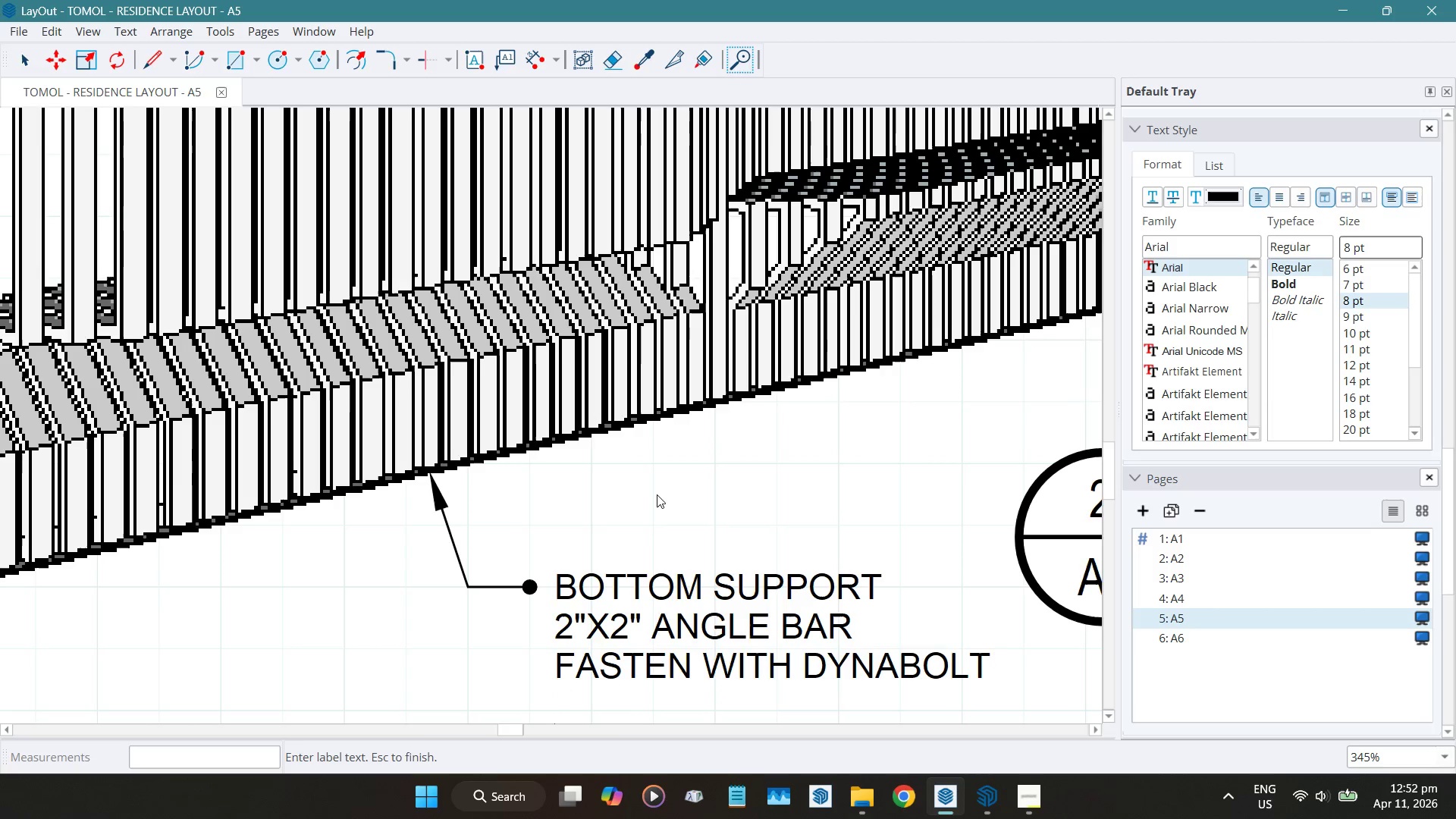 
type(on floor)
key(Backspace)
key(Backspace)
key(Backspace)
key(Backspace)
key(Backspace)
type(existing floor)
 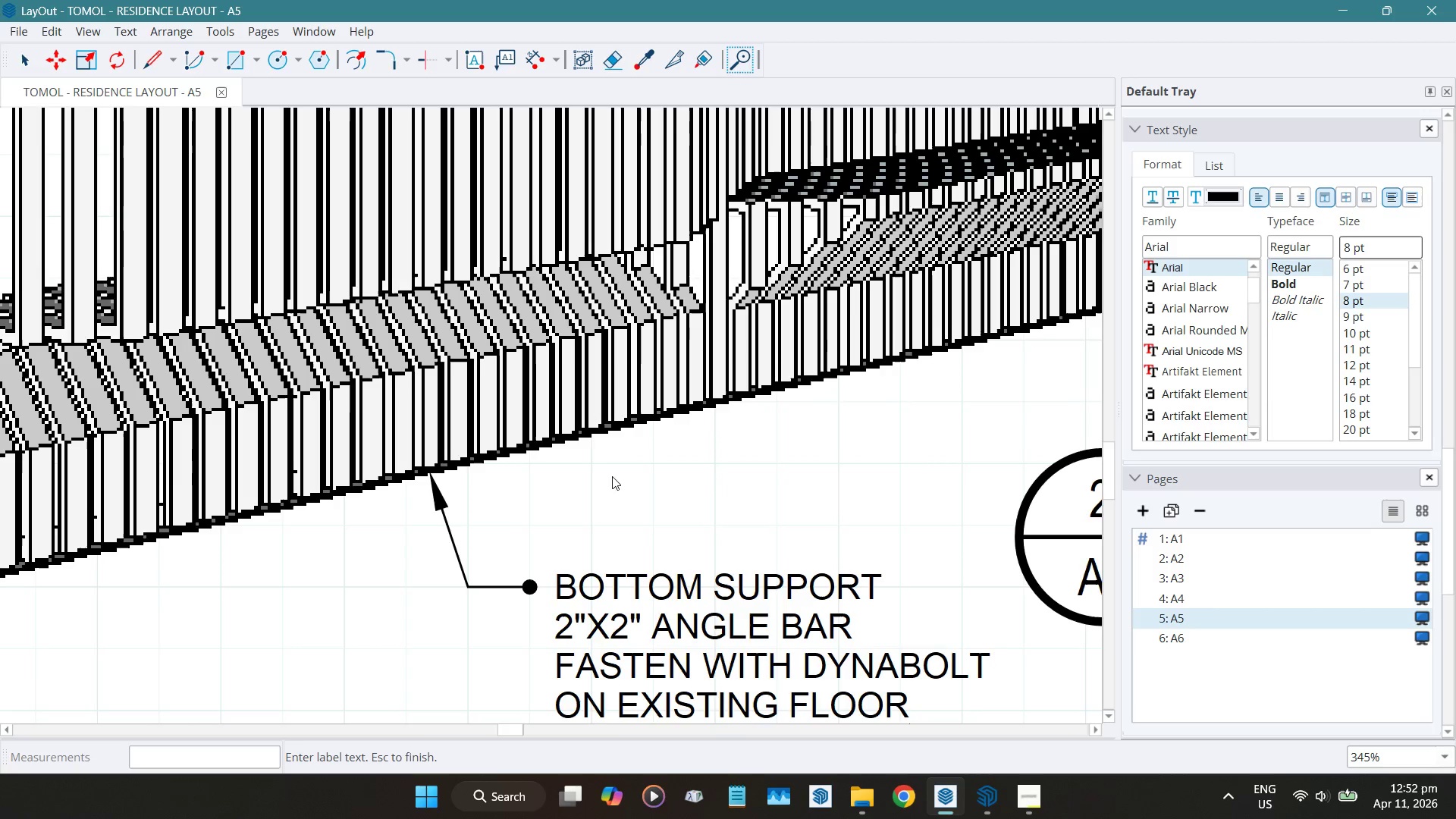 
left_click([612, 480])
 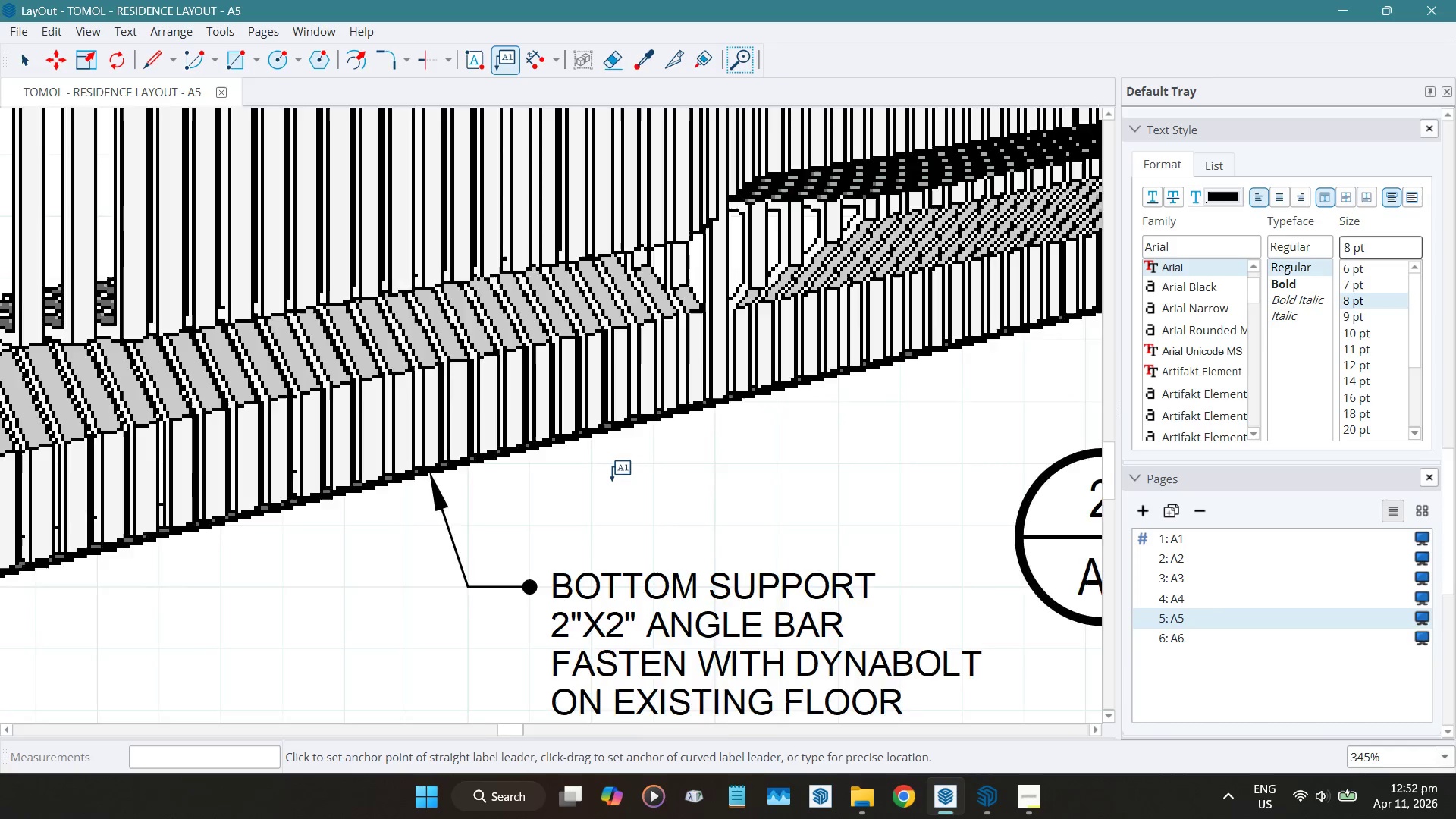 
scroll: coordinate [593, 485], scroll_direction: down, amount: 9.0
 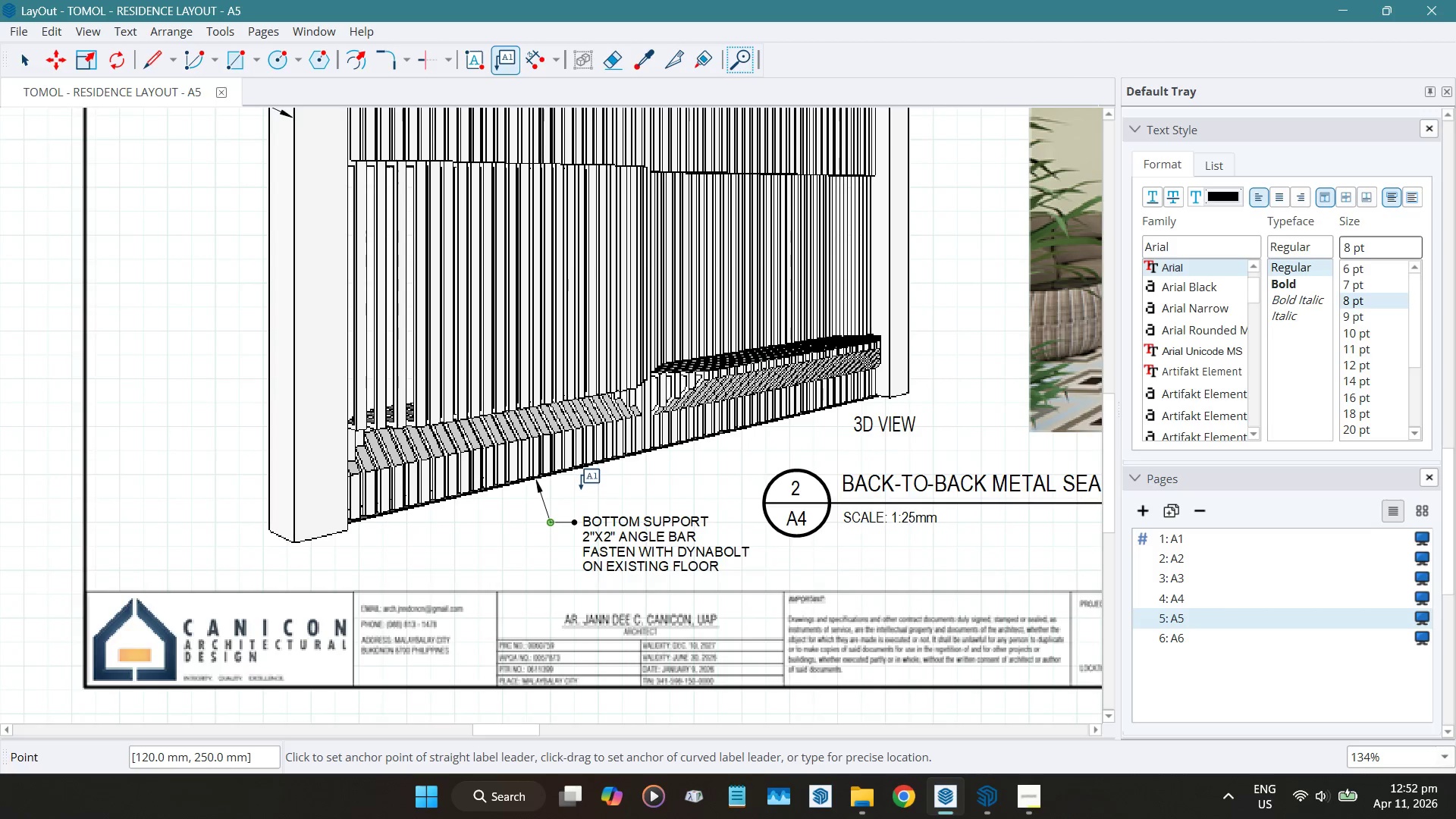 
key(Space)
 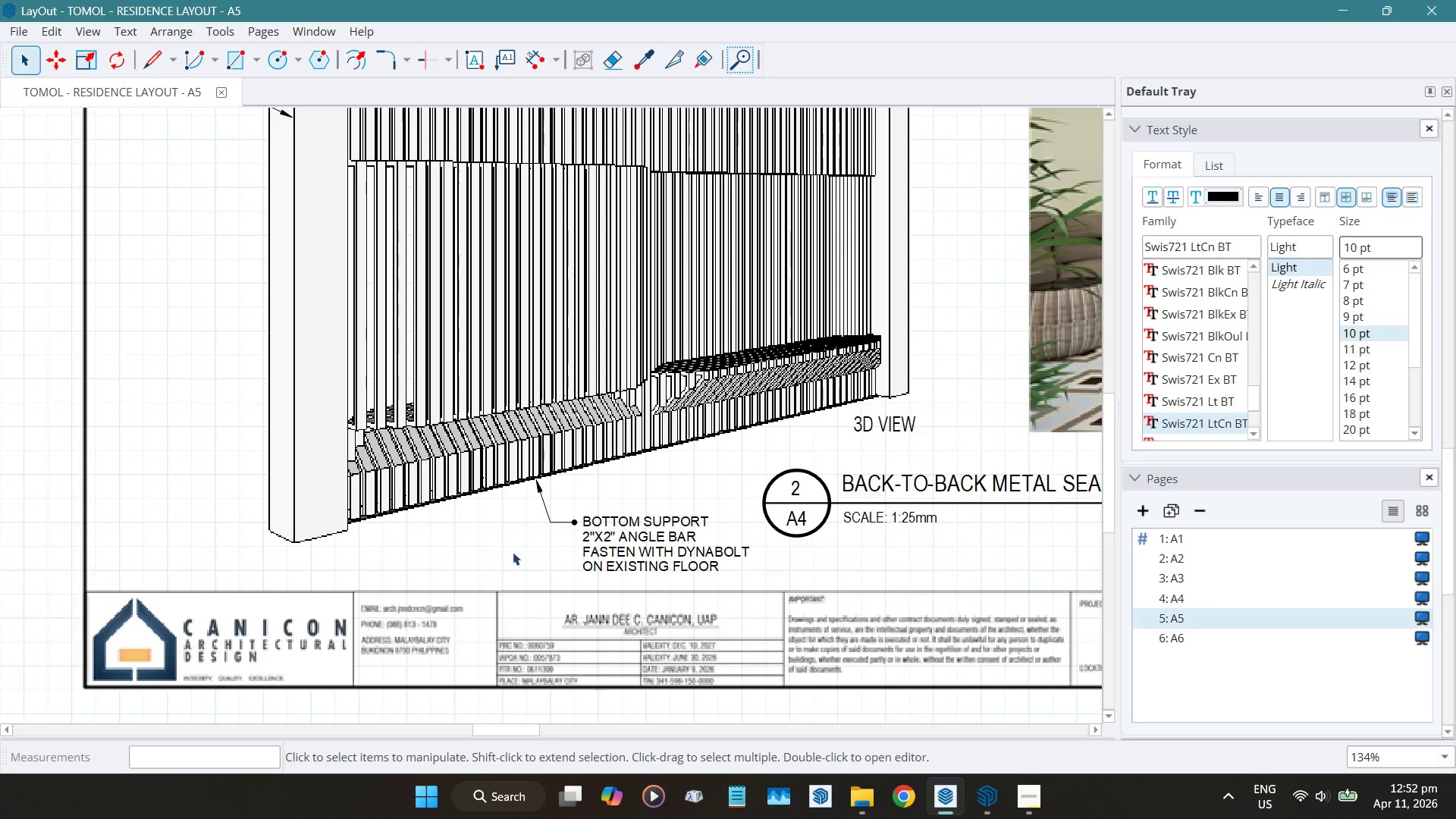 
scroll: coordinate [462, 552], scroll_direction: down, amount: 13.0
 